 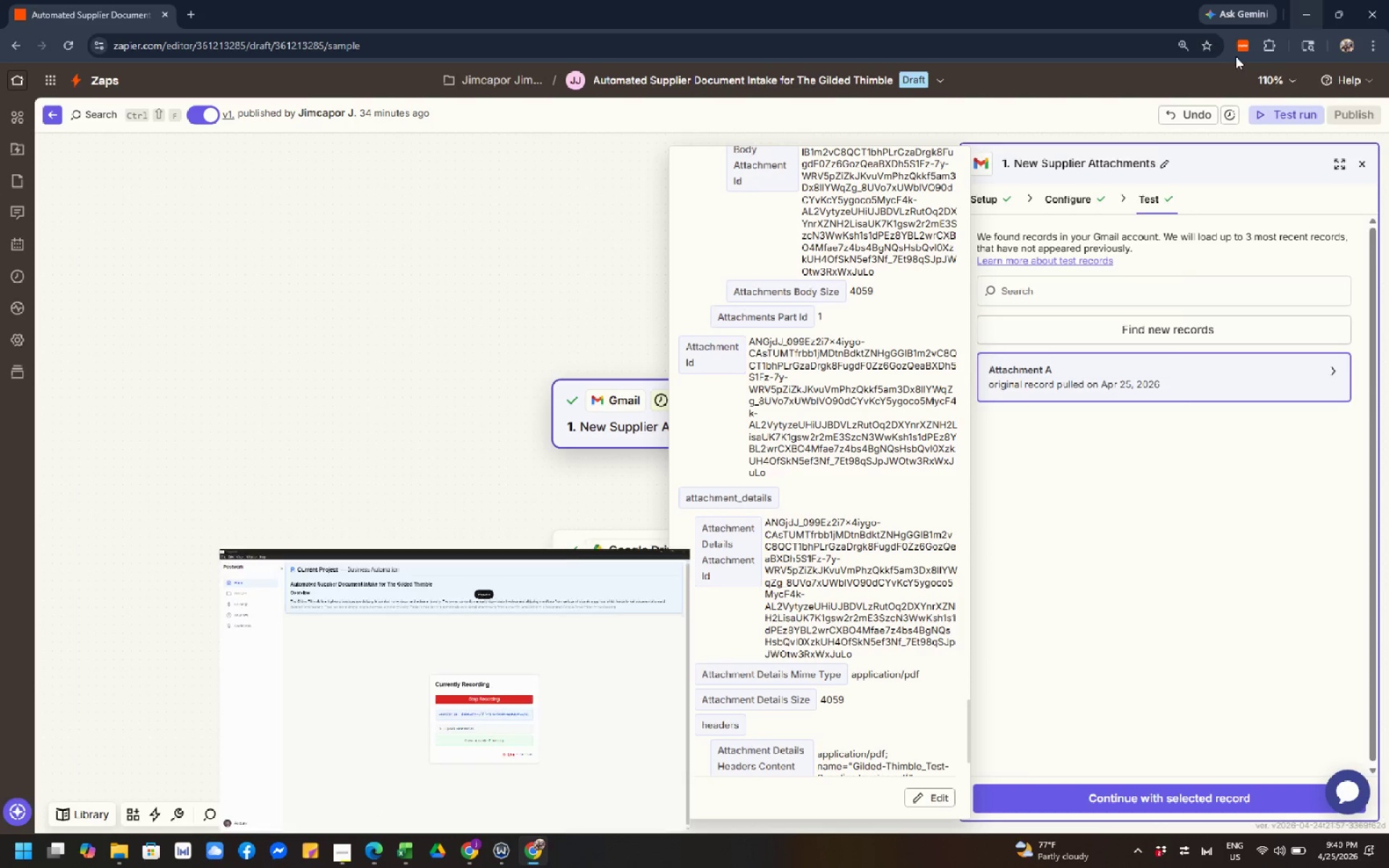 
scroll: coordinate [875, 420], scroll_direction: up, amount: 2.0
 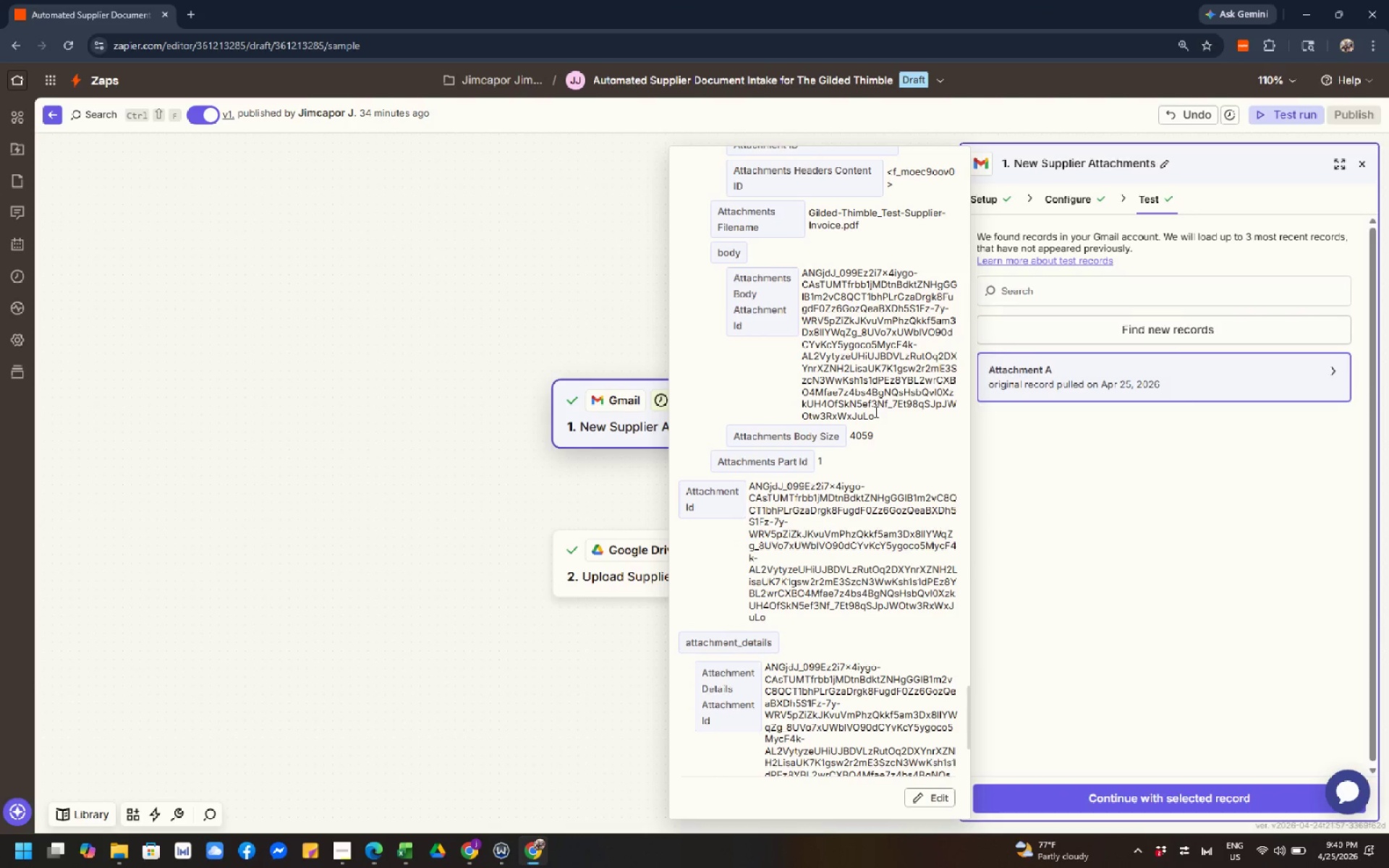 
left_click([875, 412])
 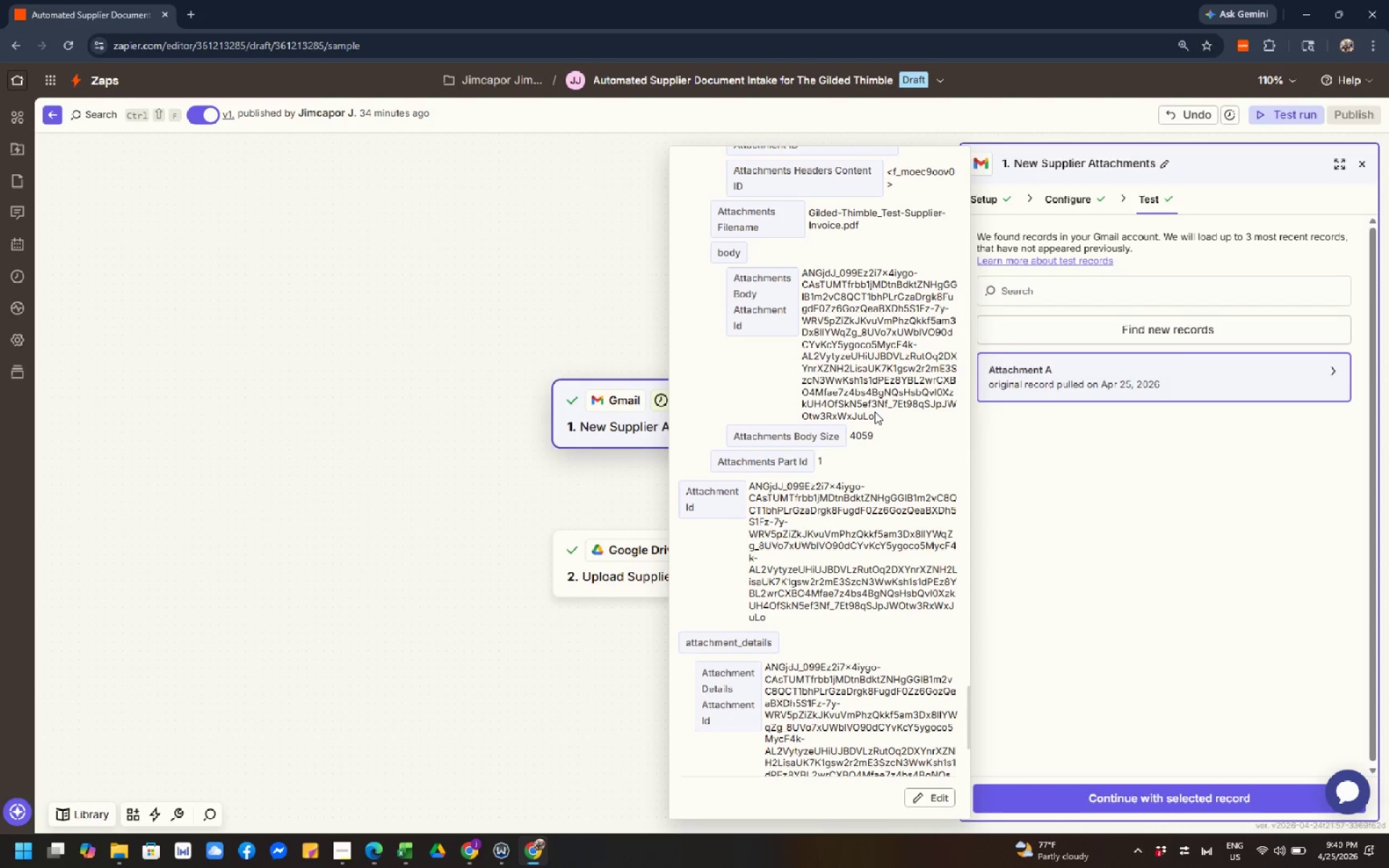 
left_click([872, 417])
 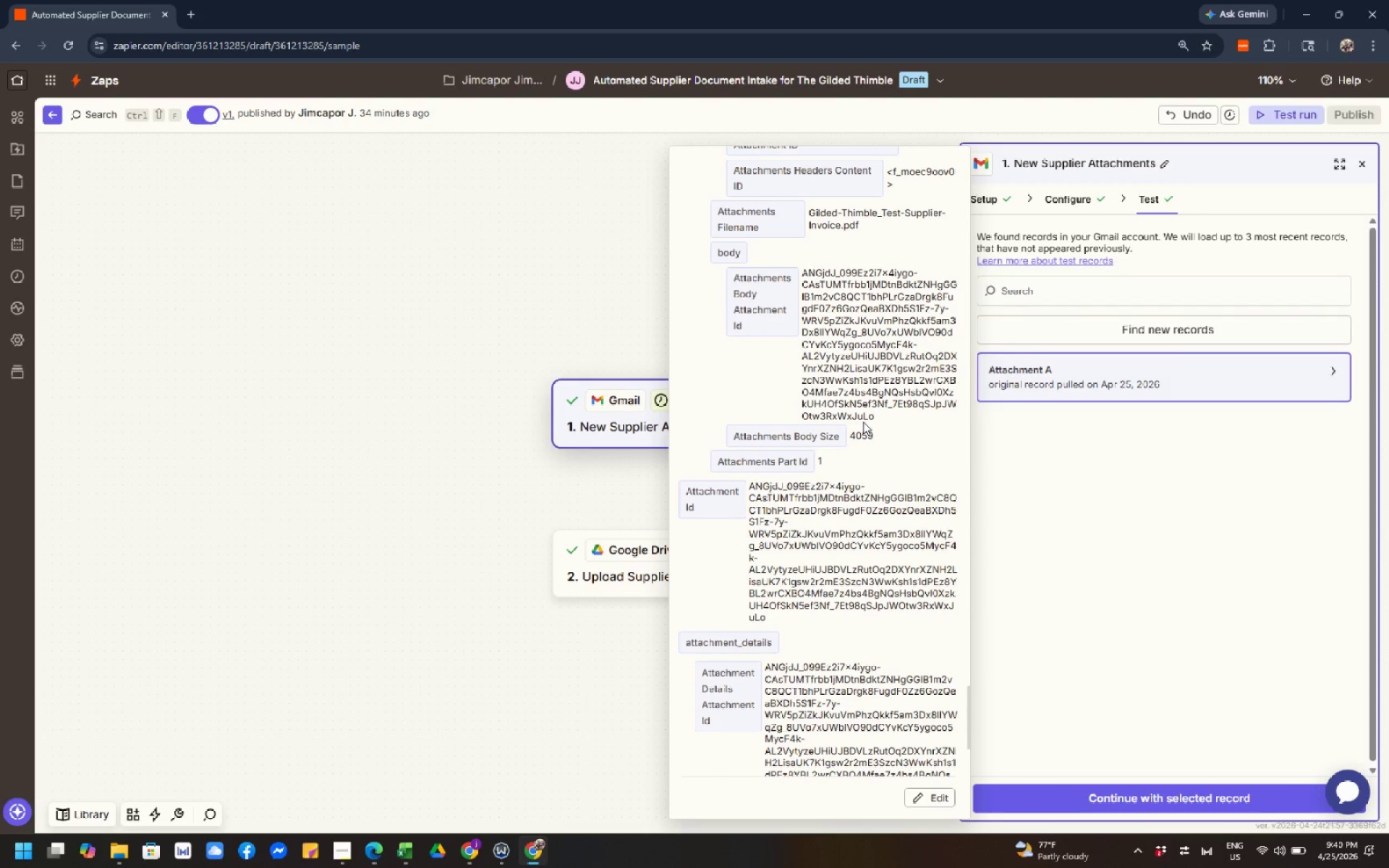 
scroll: coordinate [862, 420], scroll_direction: up, amount: 11.0
 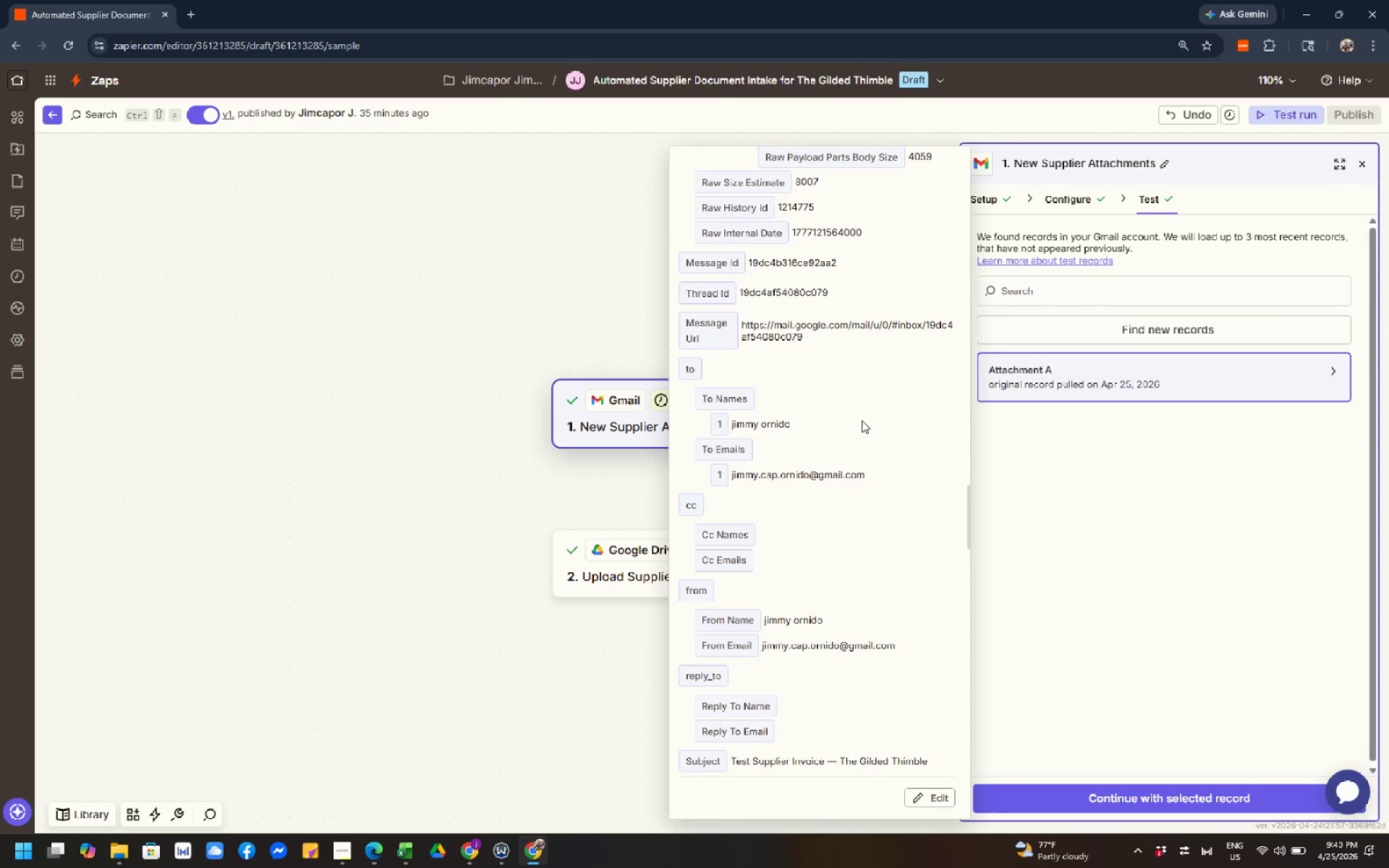 
left_click([862, 420])
 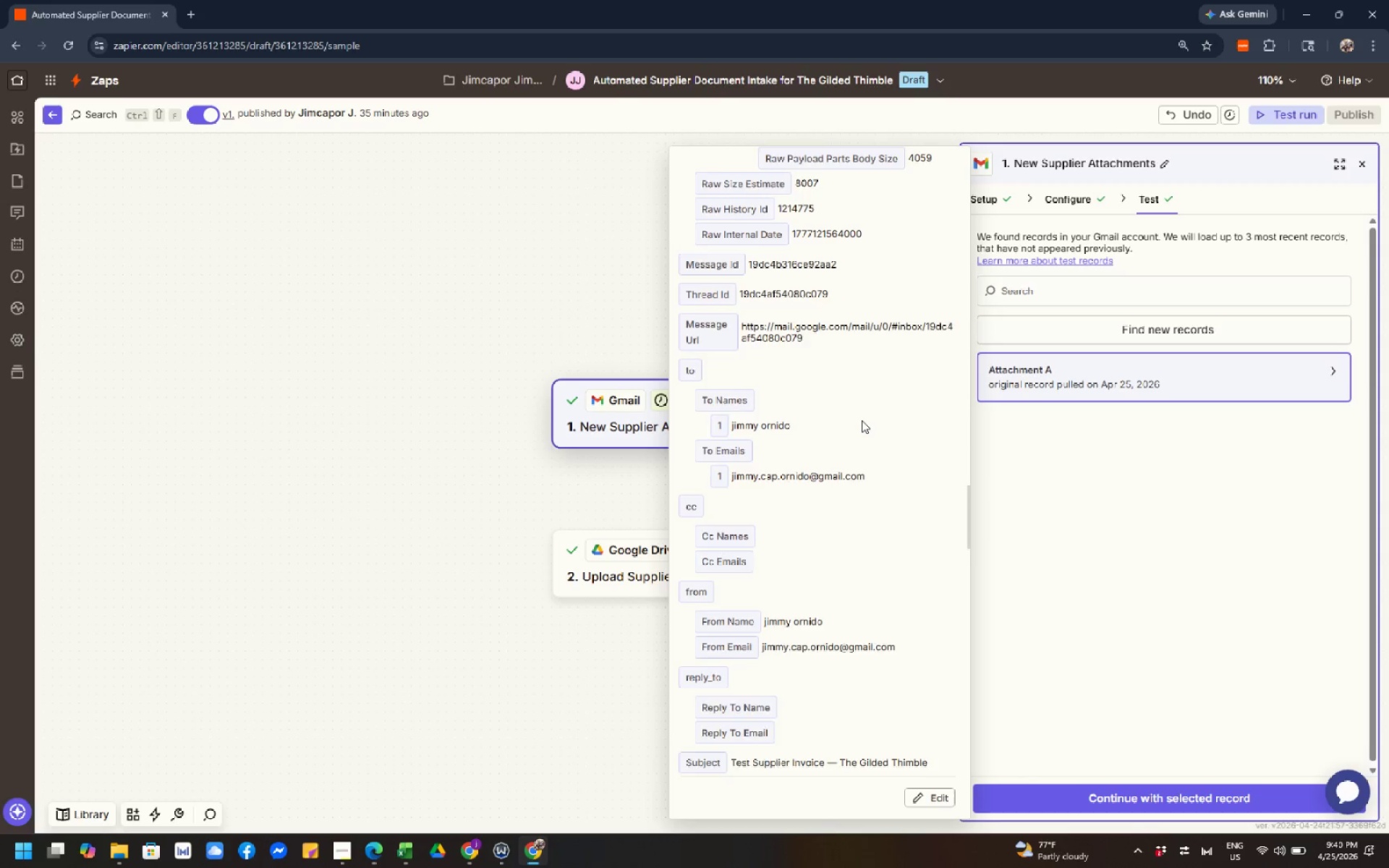 
scroll: coordinate [862, 420], scroll_direction: up, amount: 2.0
 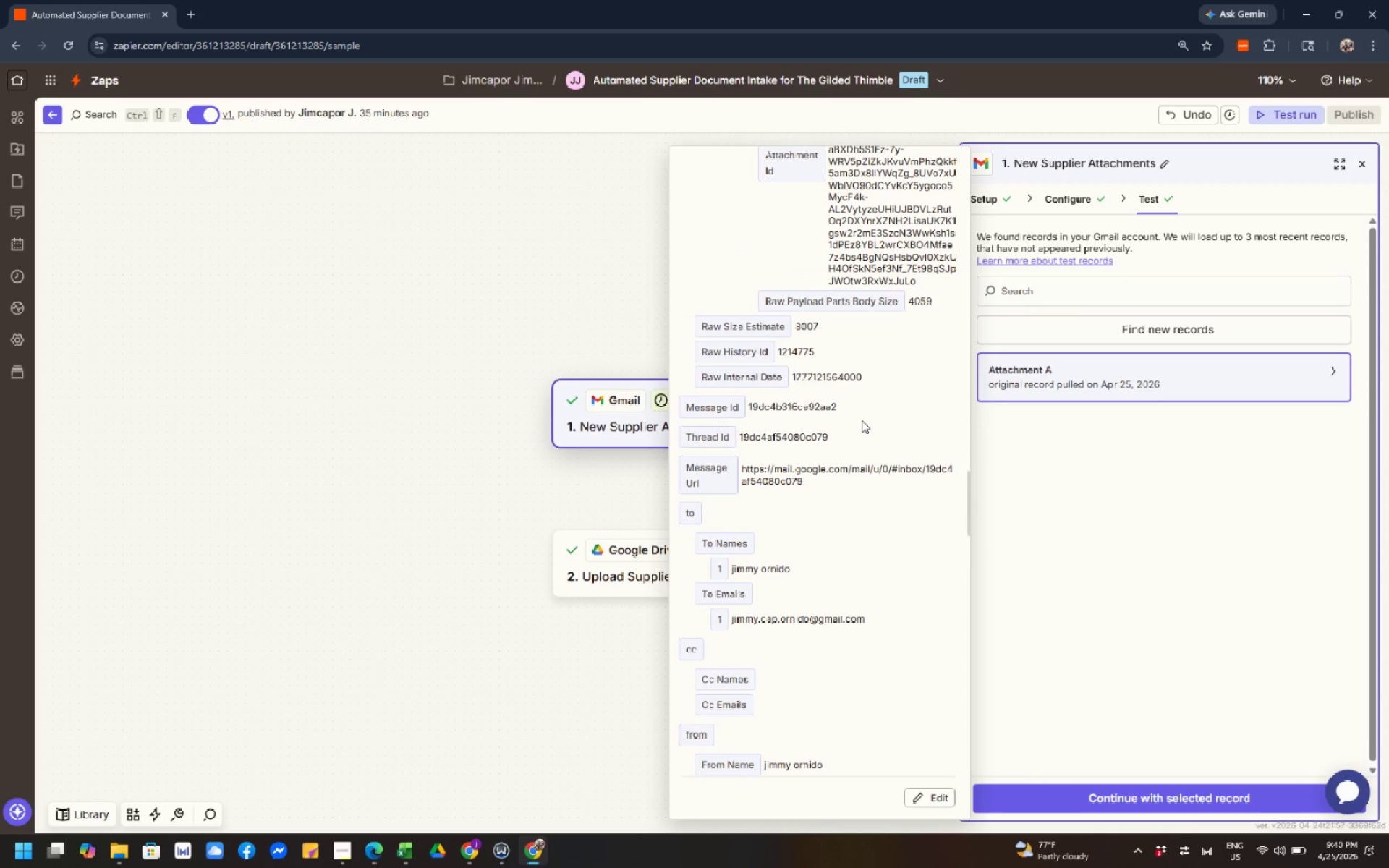 
left_click([862, 420])
 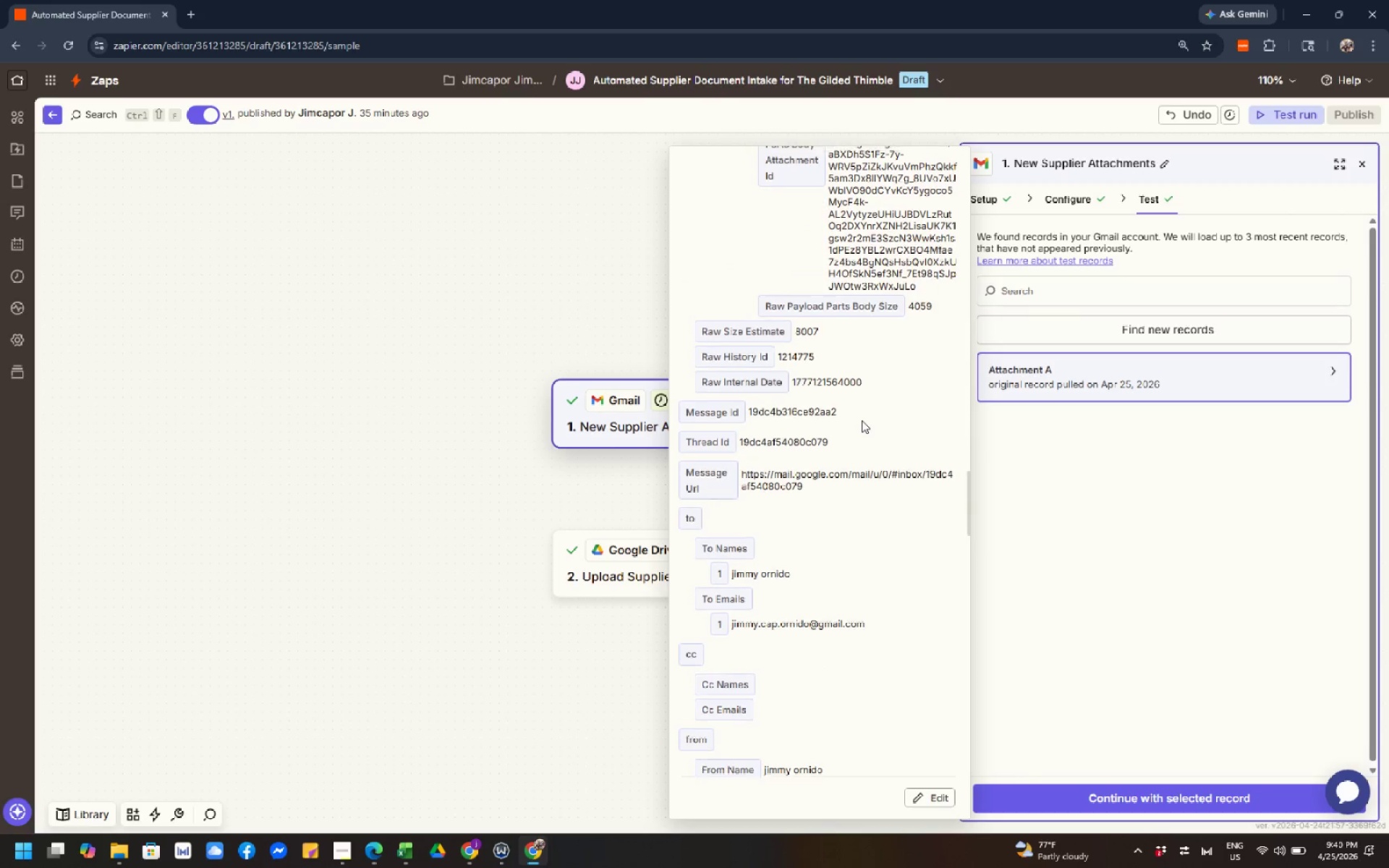 
left_click([862, 420])
 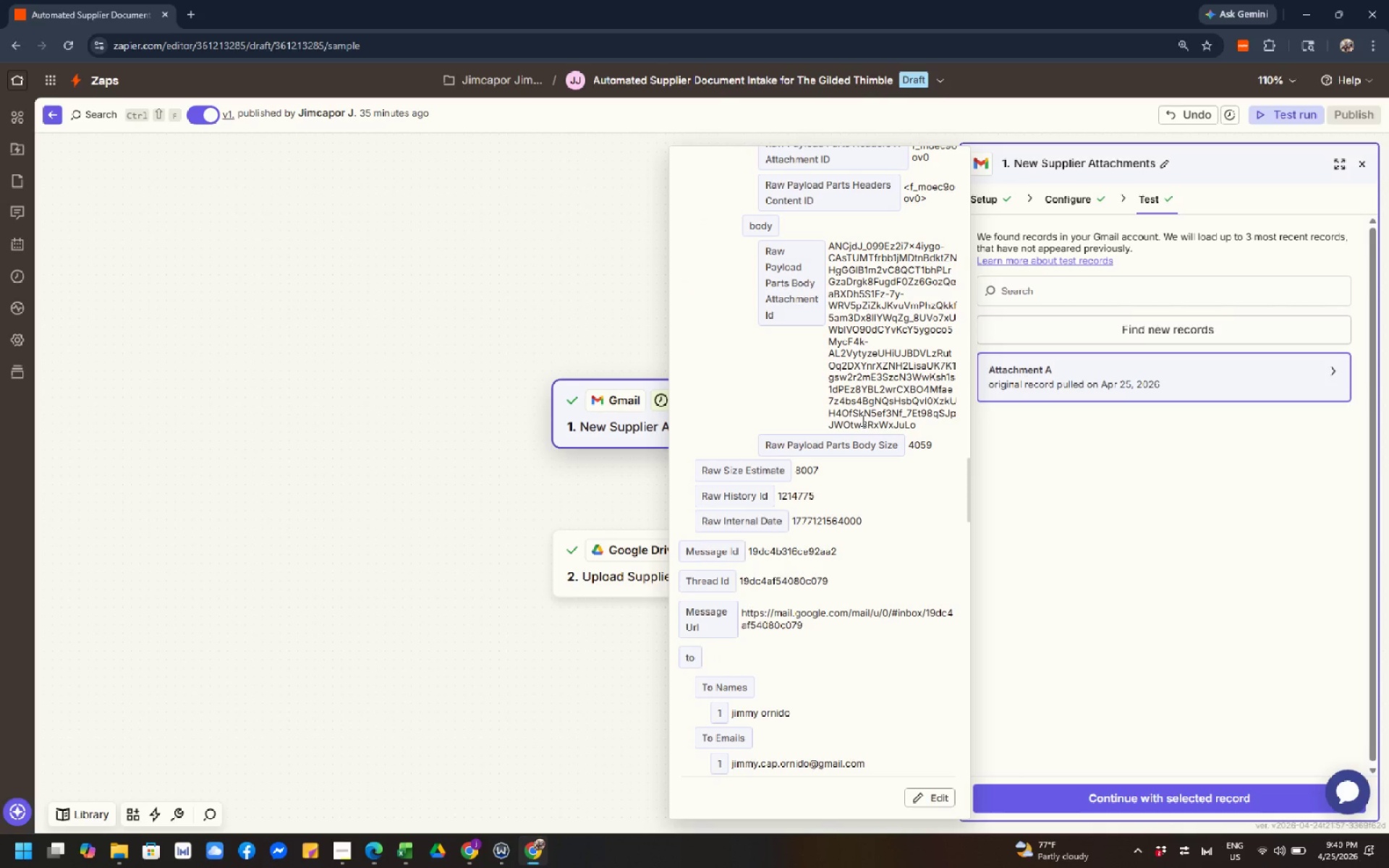 
scroll: coordinate [862, 420], scroll_direction: up, amount: 2.0
 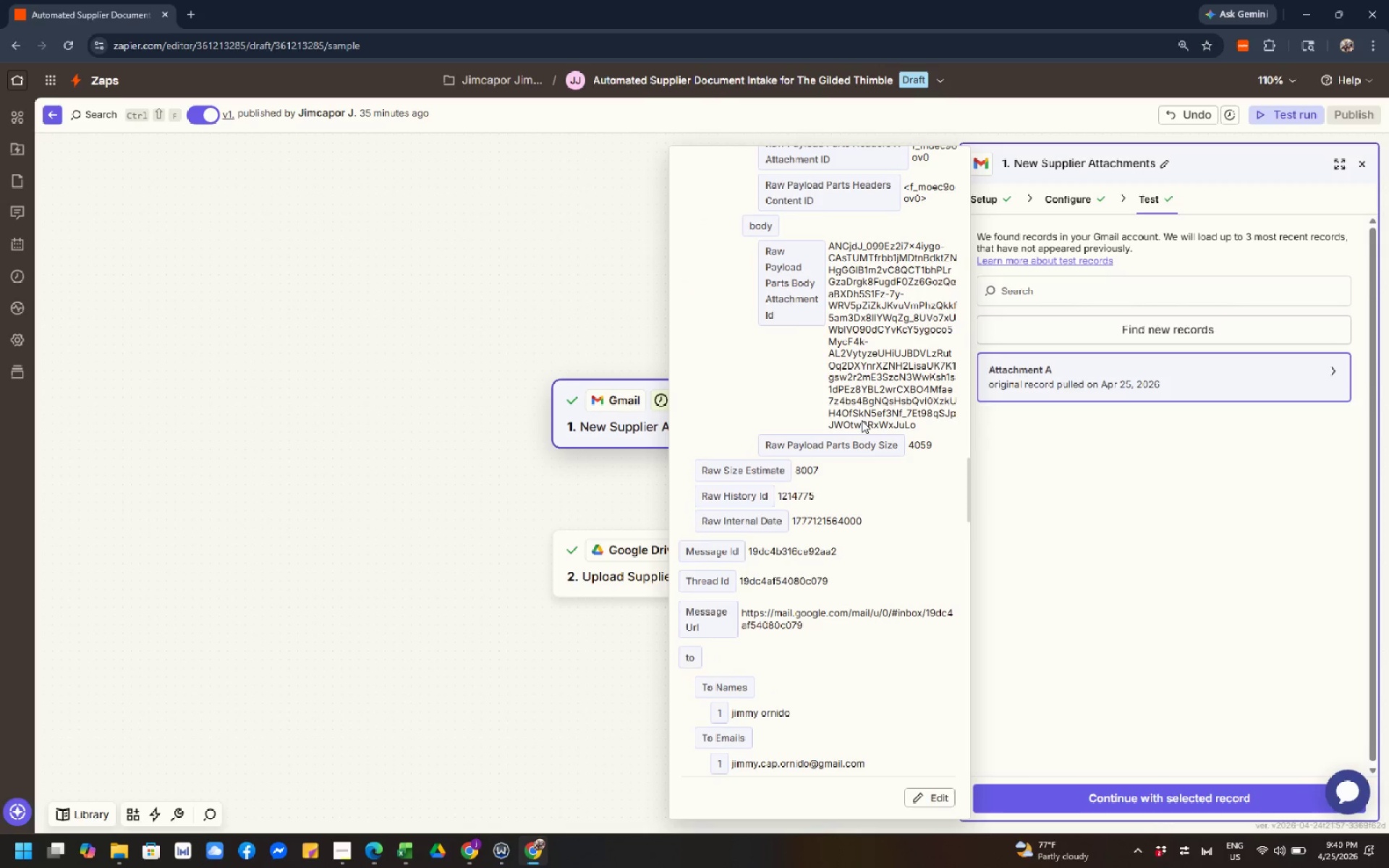 
left_click([867, 346])
 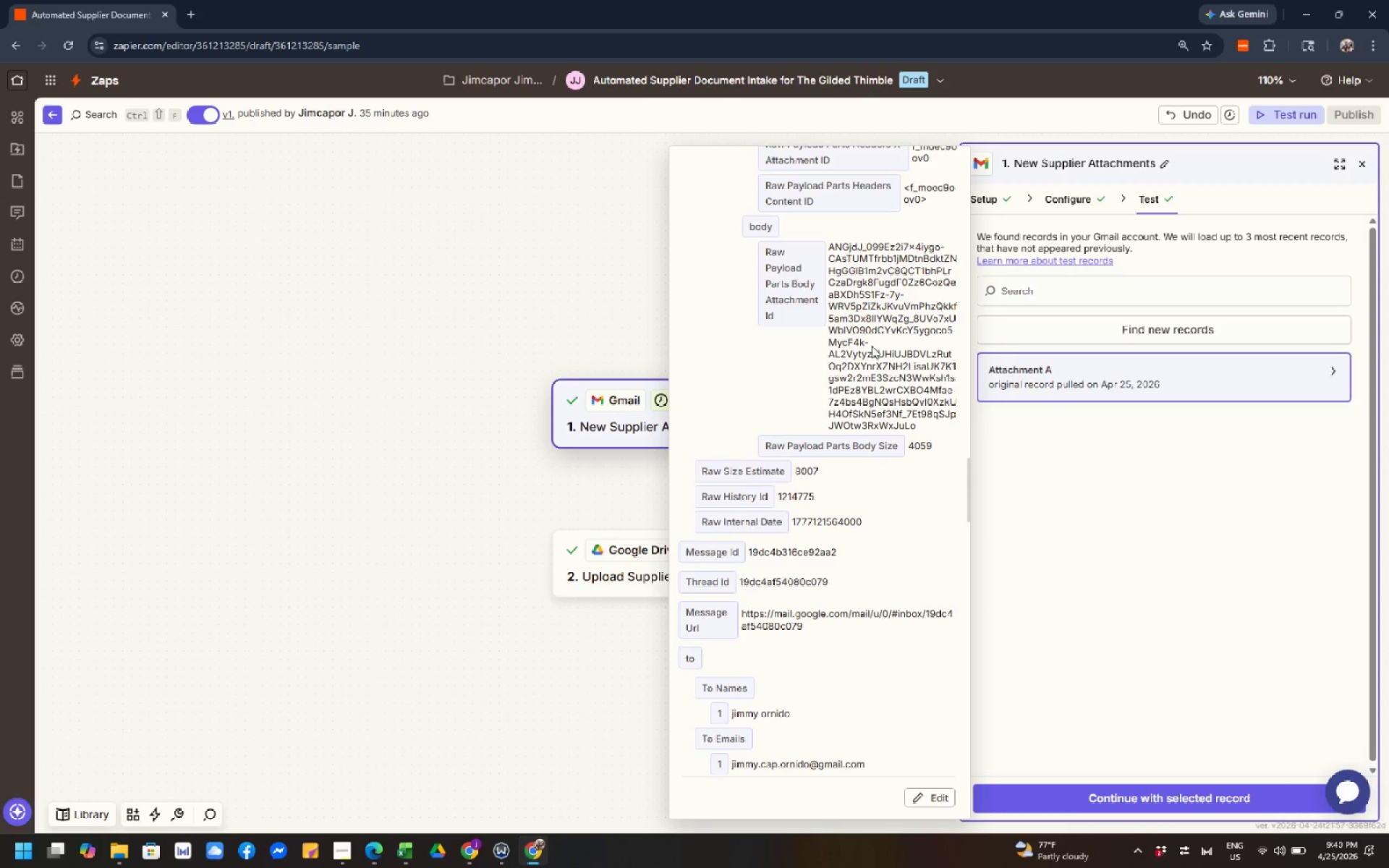 
scroll: coordinate [872, 346], scroll_direction: up, amount: 3.0
 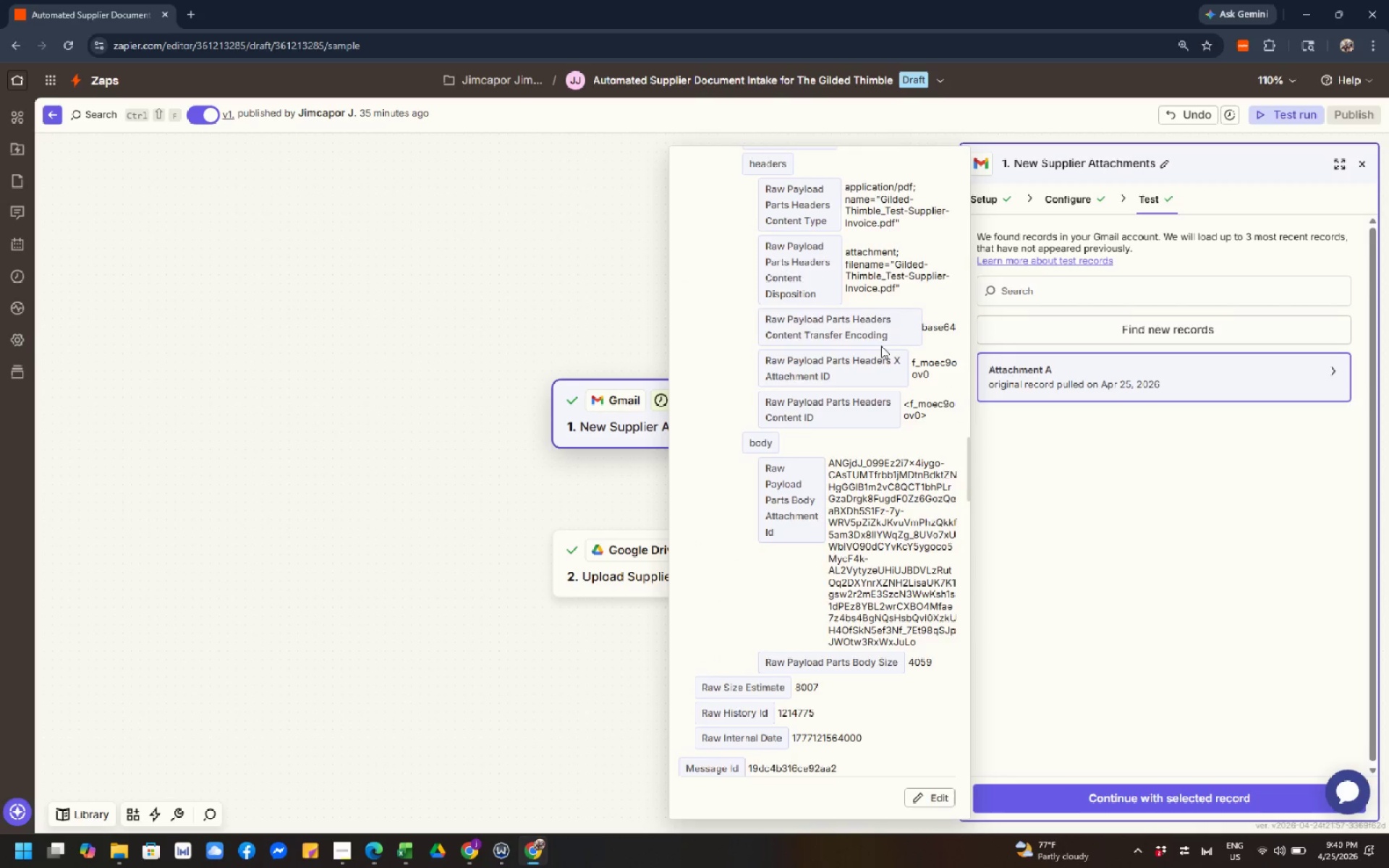 
left_click([881, 346])
 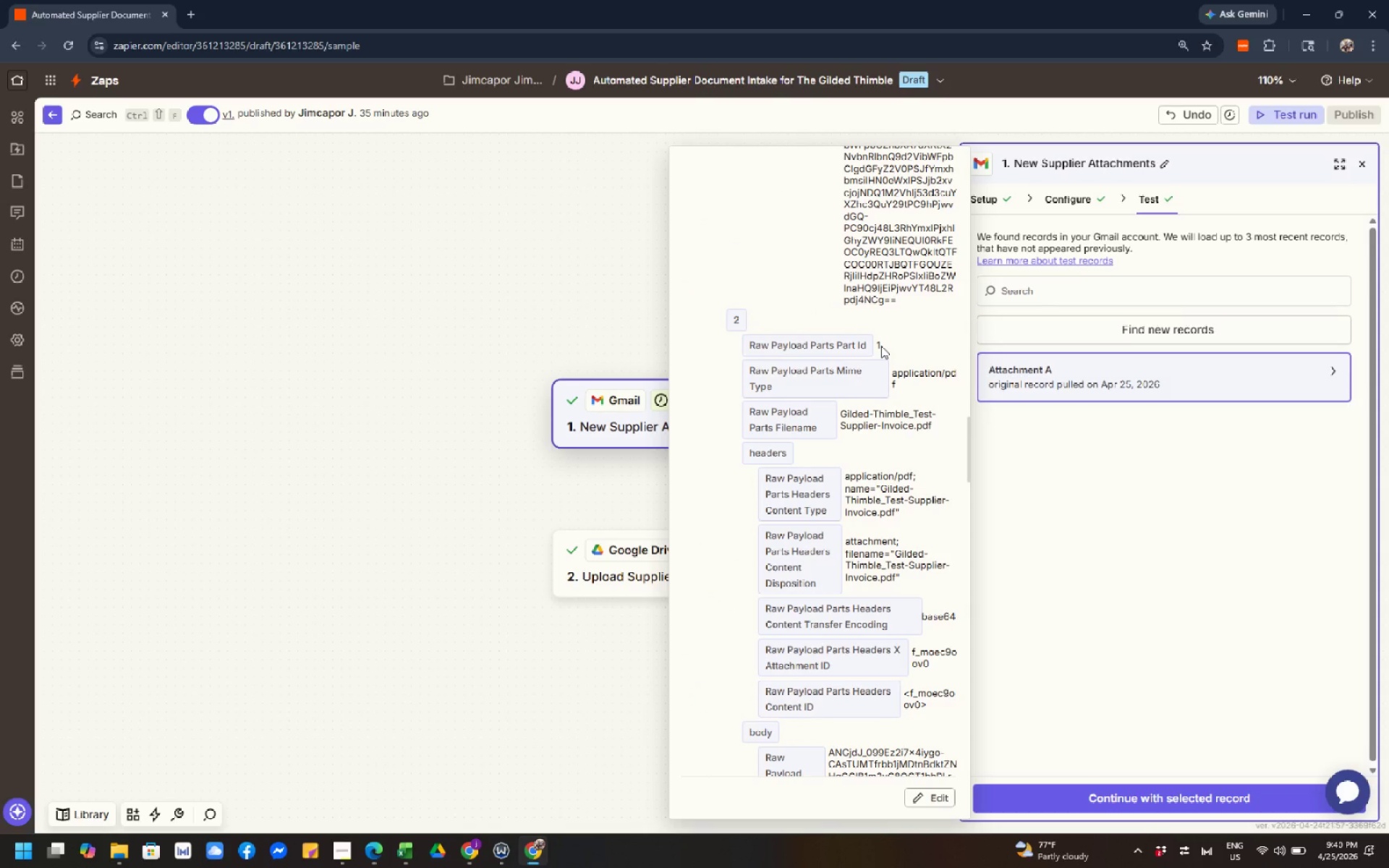 
scroll: coordinate [881, 346], scroll_direction: up, amount: 4.0
 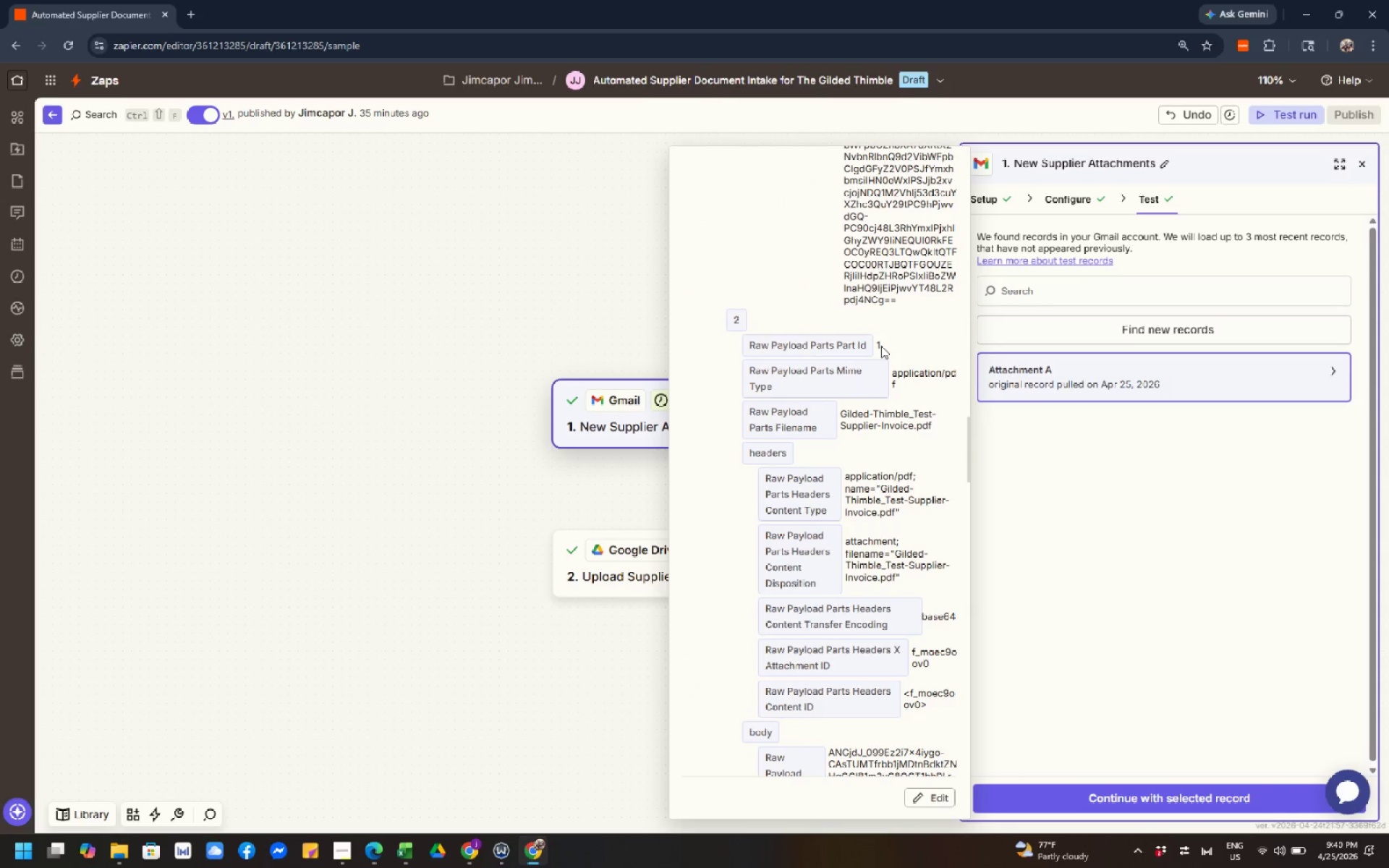 
wait(6.6)
 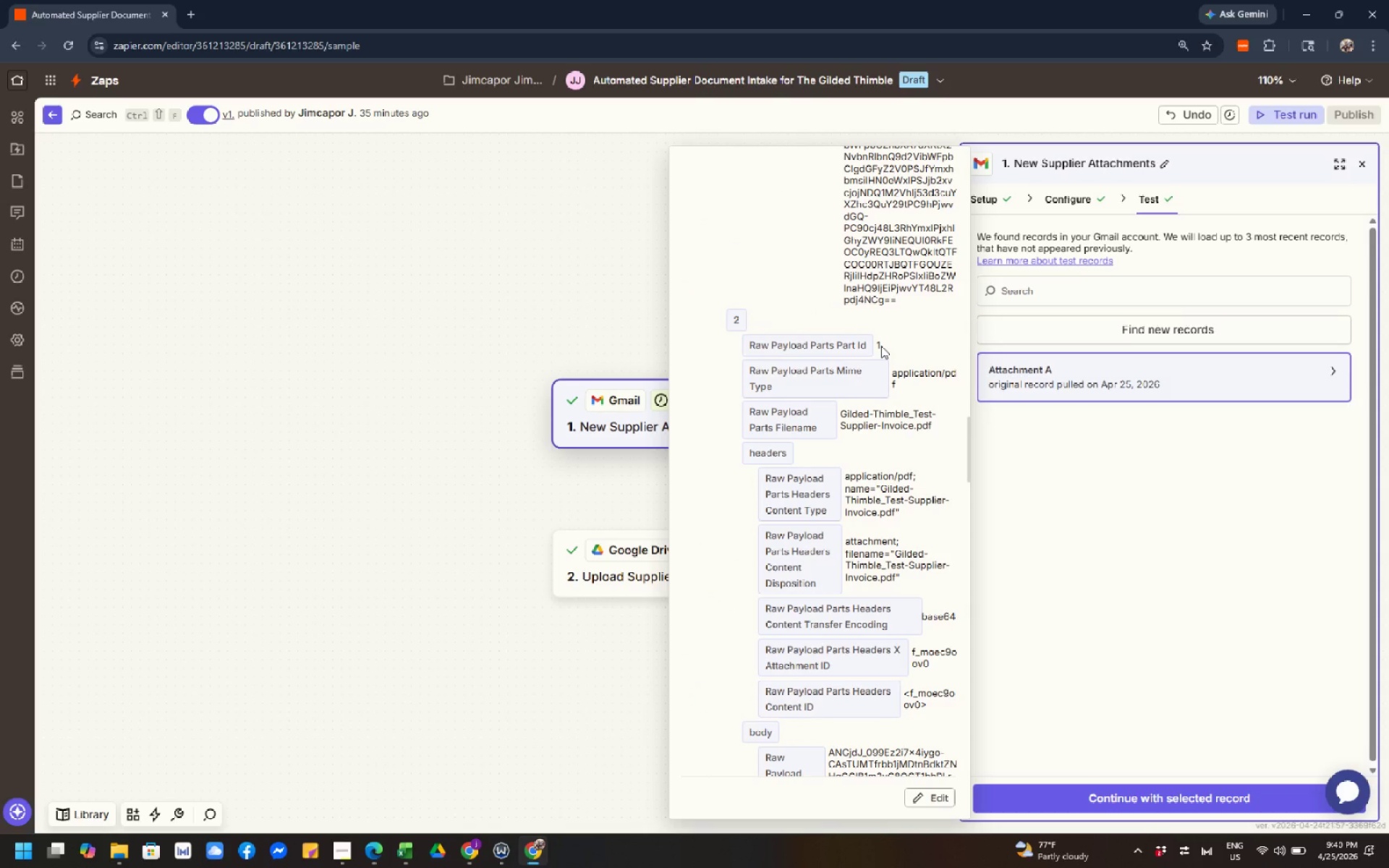 
scroll: coordinate [883, 346], scroll_direction: up, amount: 3.0
 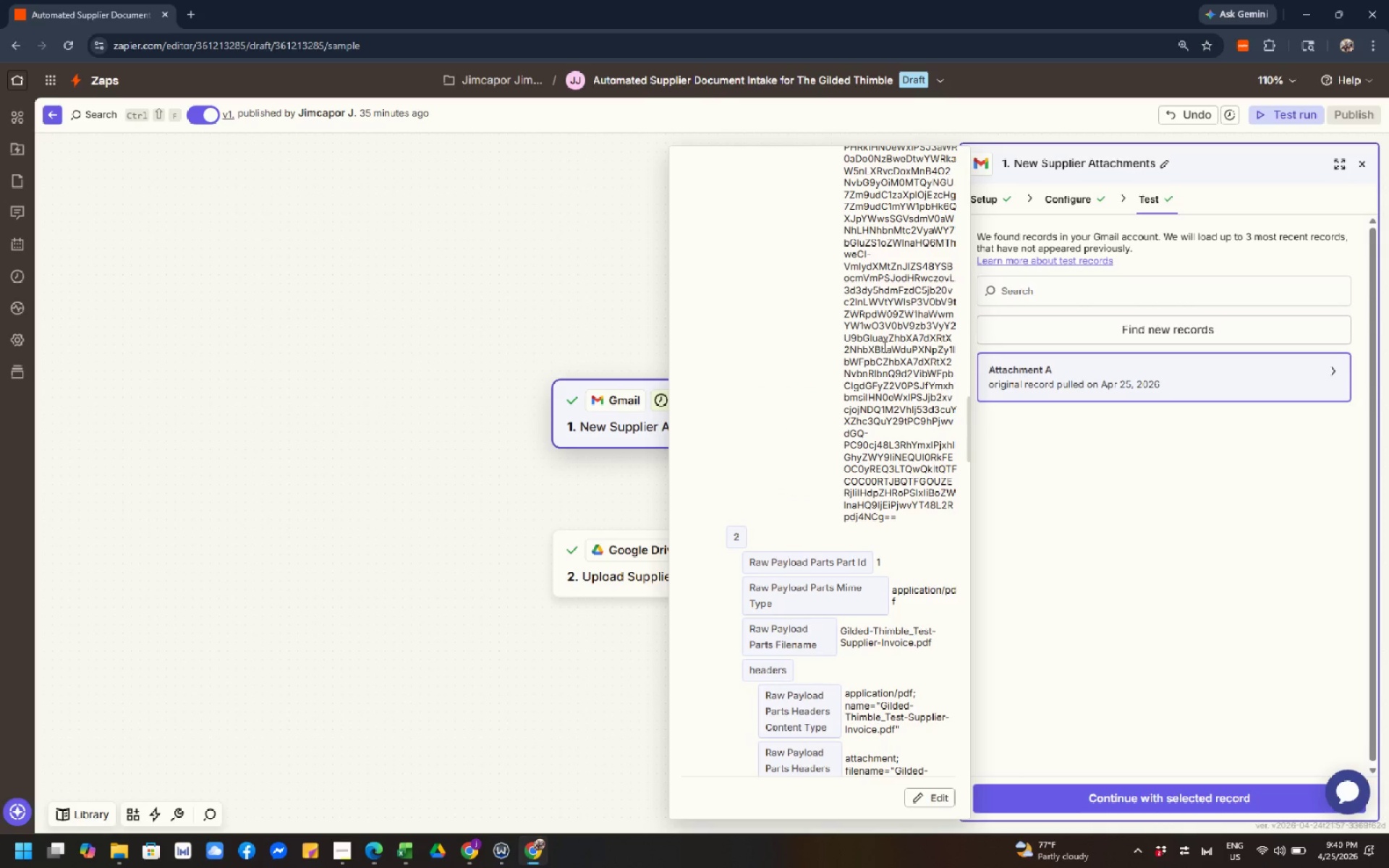 
wait(7.99)
 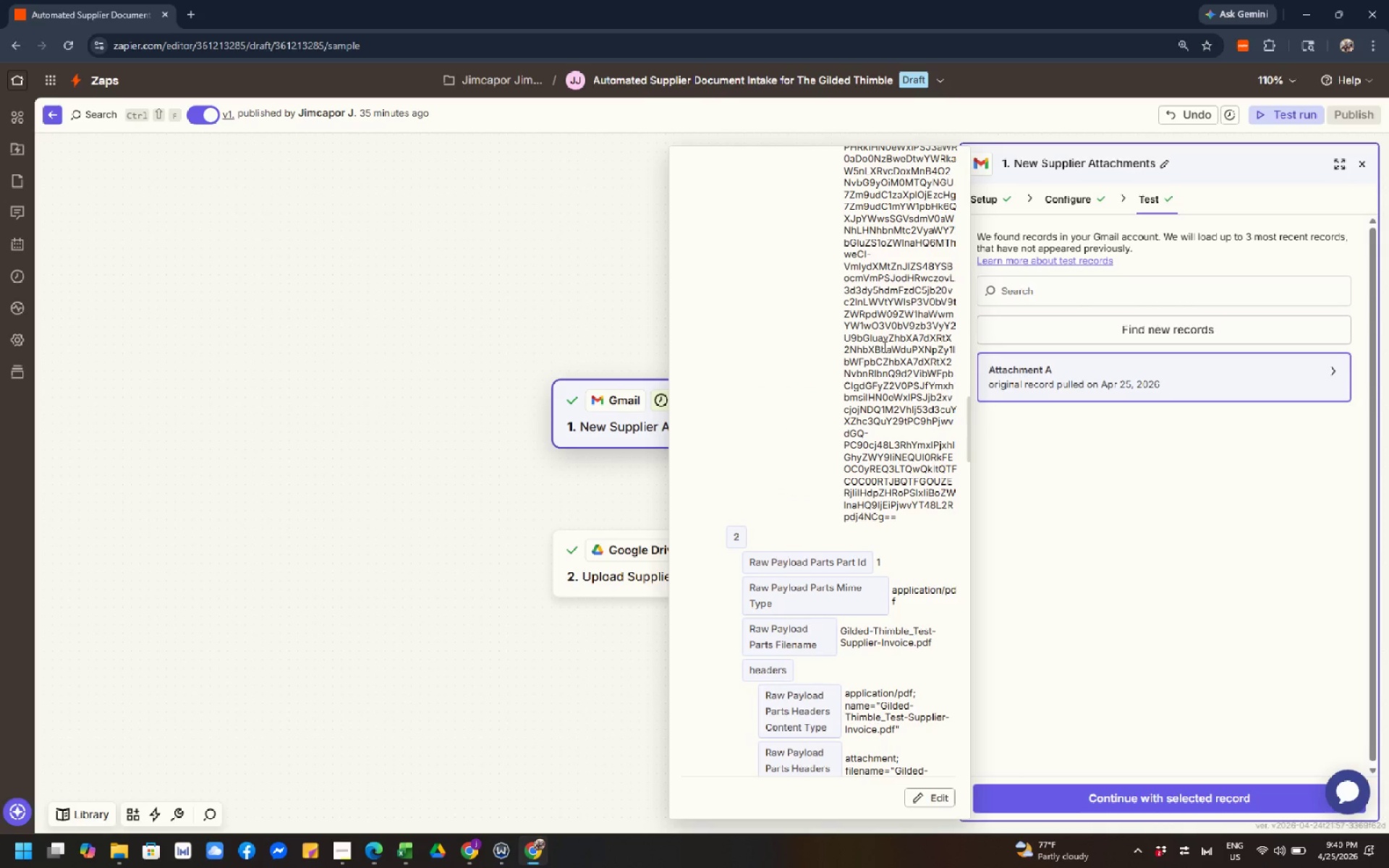 
left_click([889, 351])
 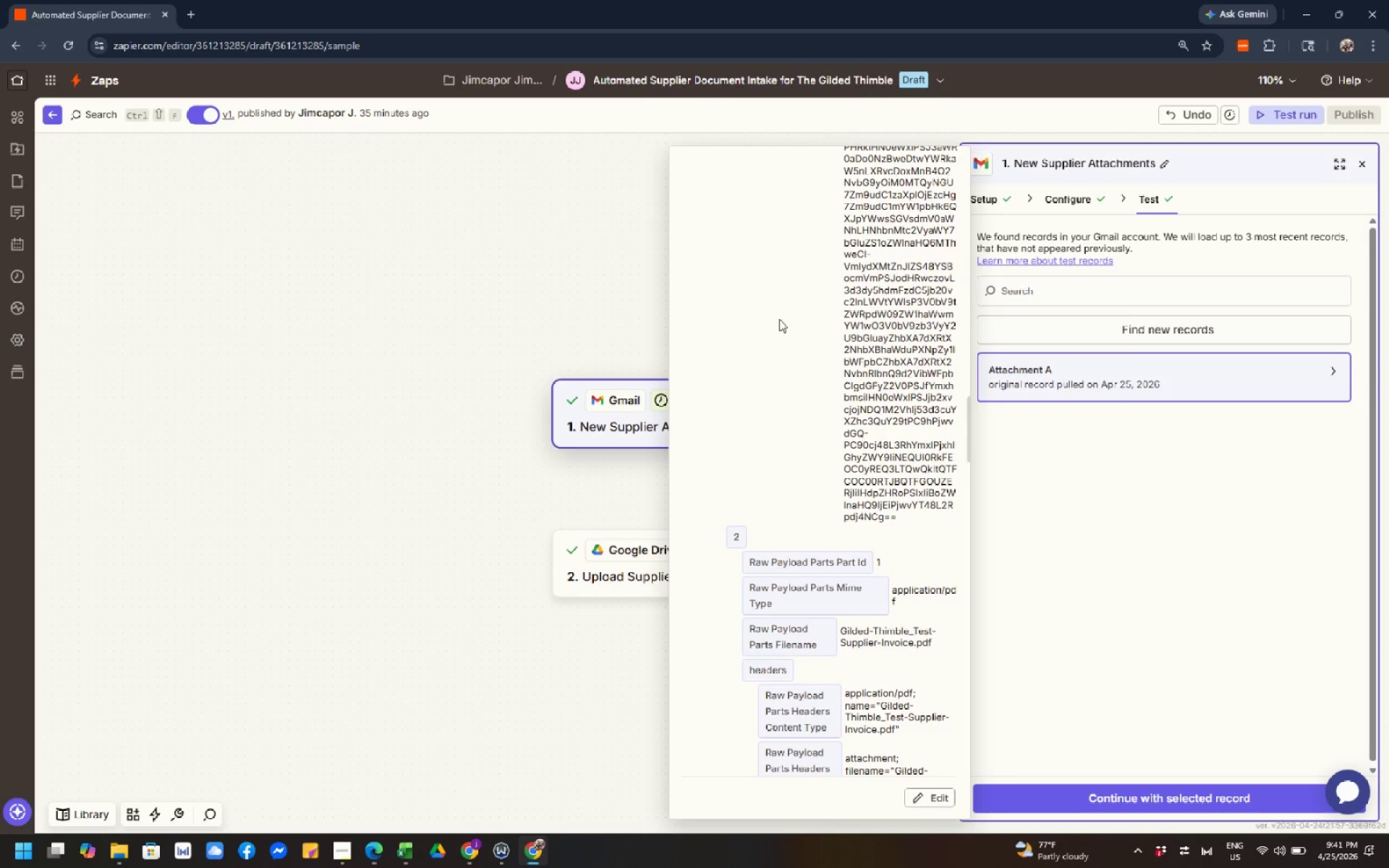 
scroll: coordinate [783, 331], scroll_direction: down, amount: 5.0
 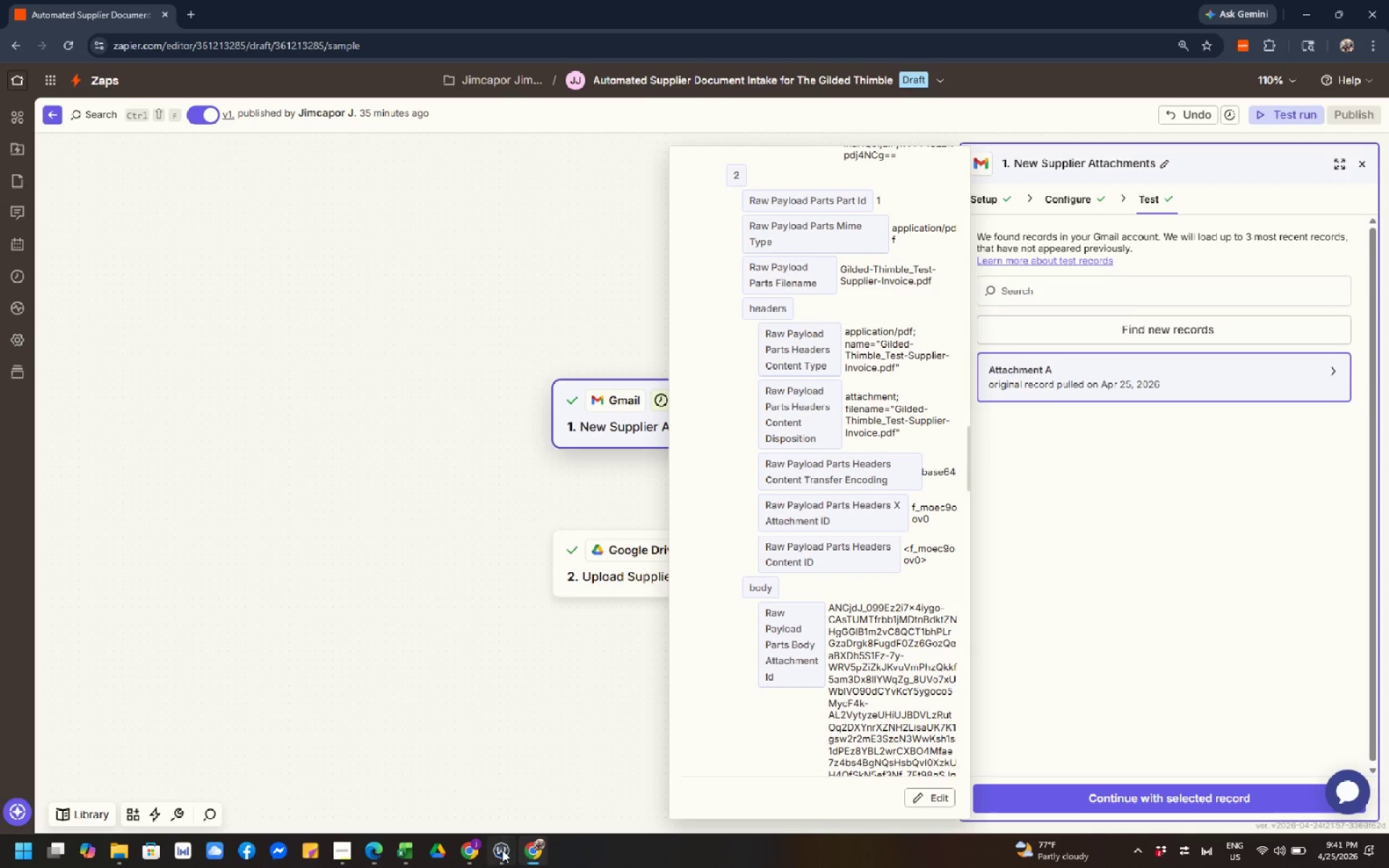 
left_click([477, 857])
 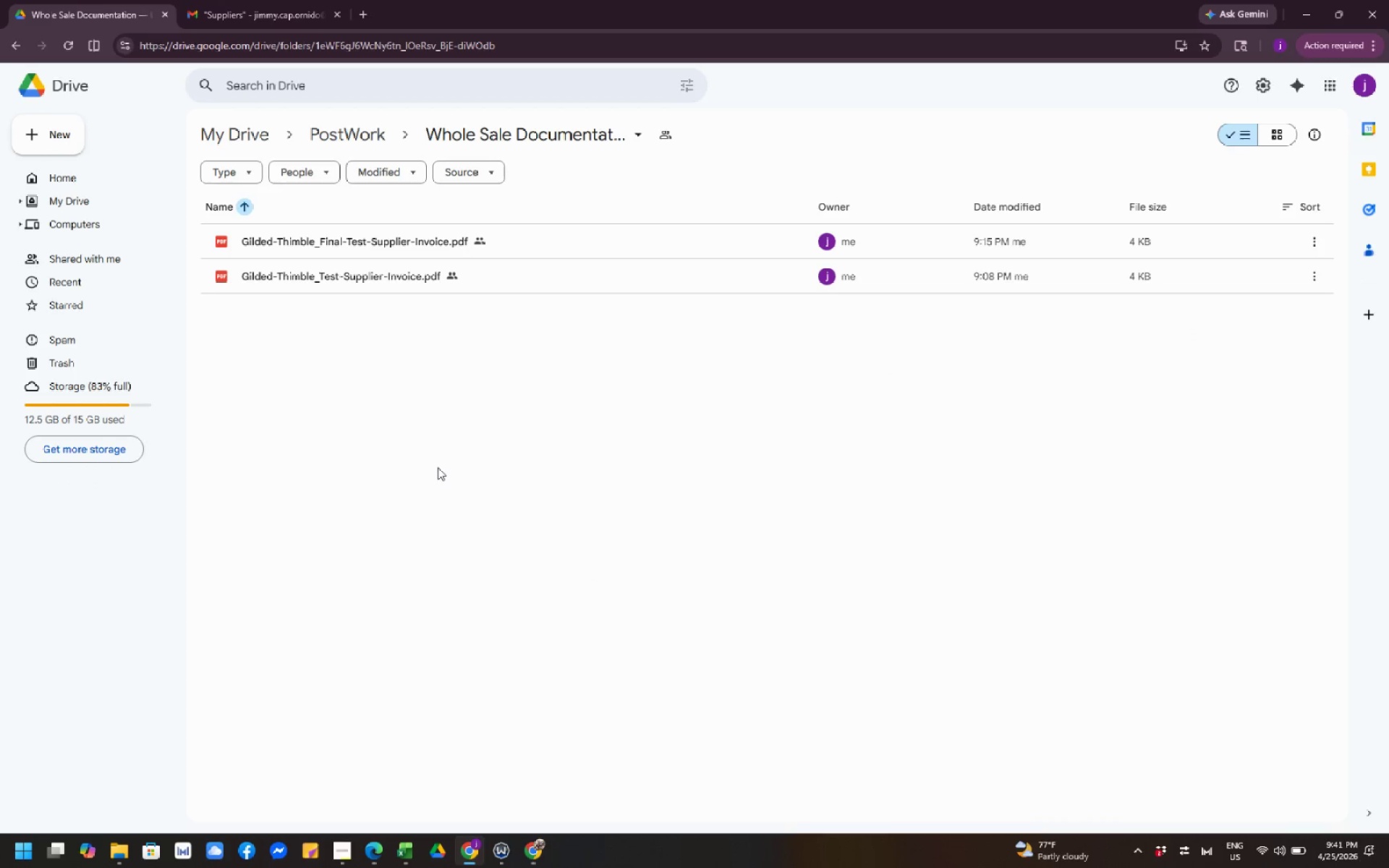 
left_click([436, 460])
 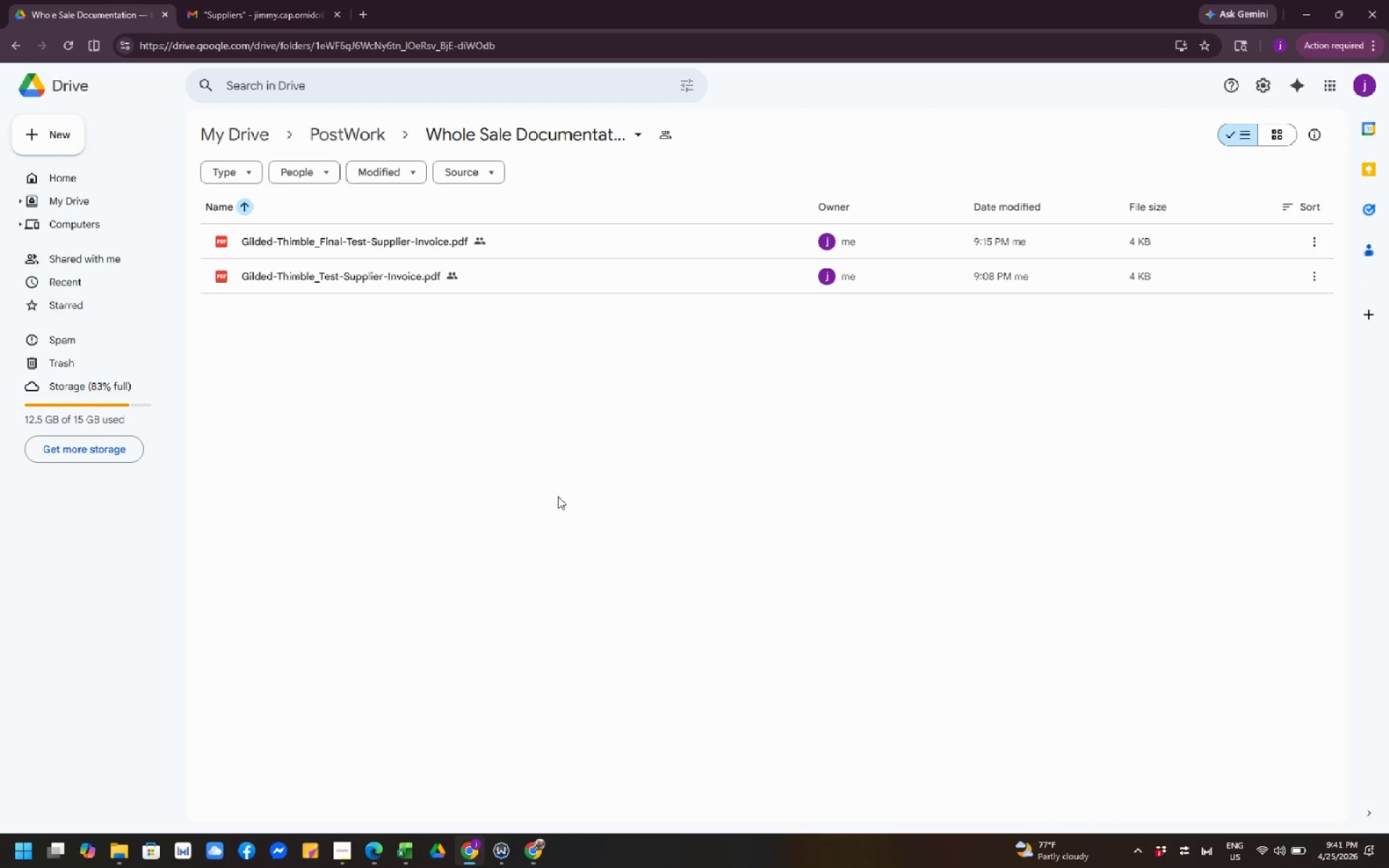 
wait(10.31)
 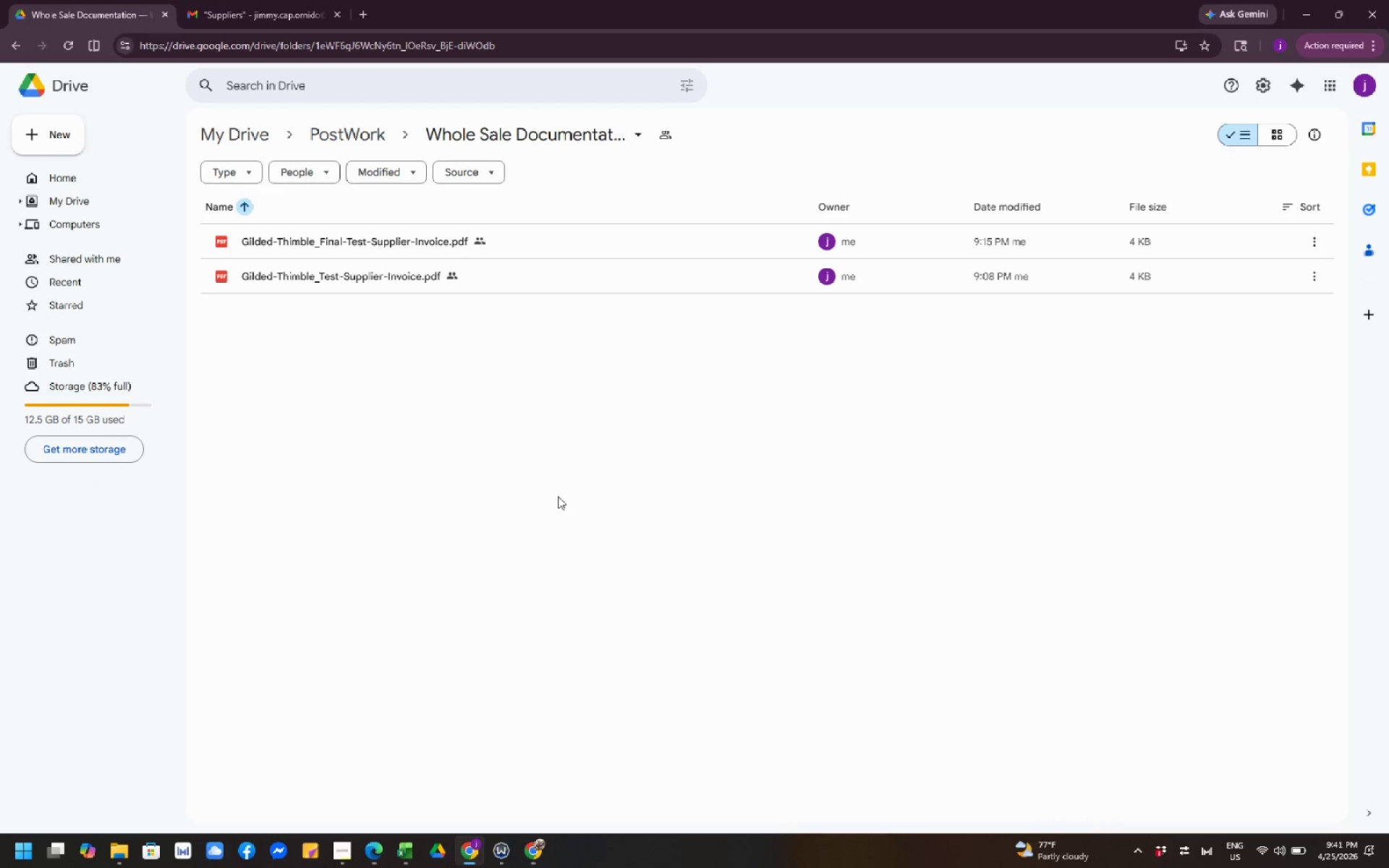 
left_click([530, 864])
 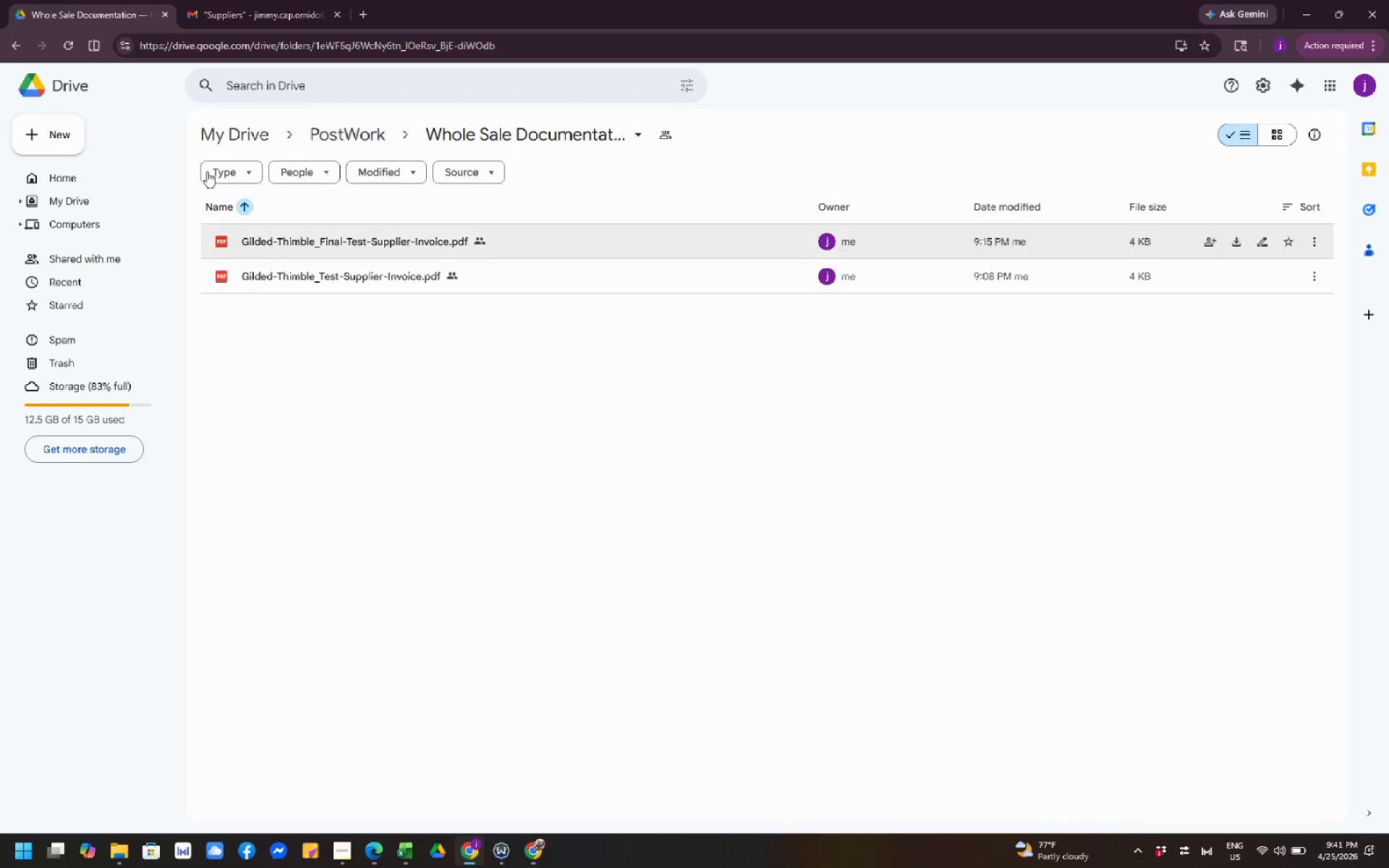 
left_click([244, 24])
 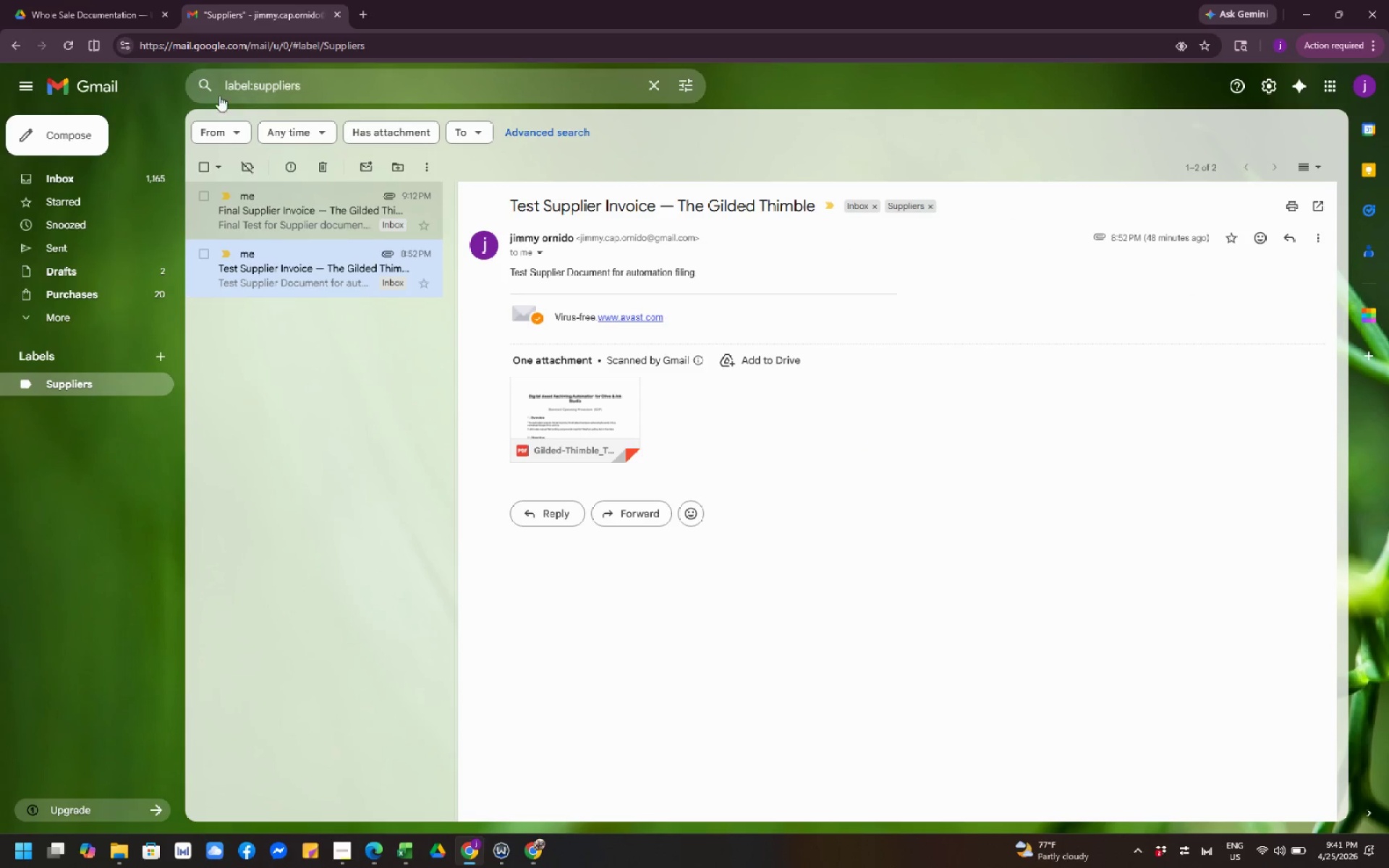 
left_click([77, 14])
 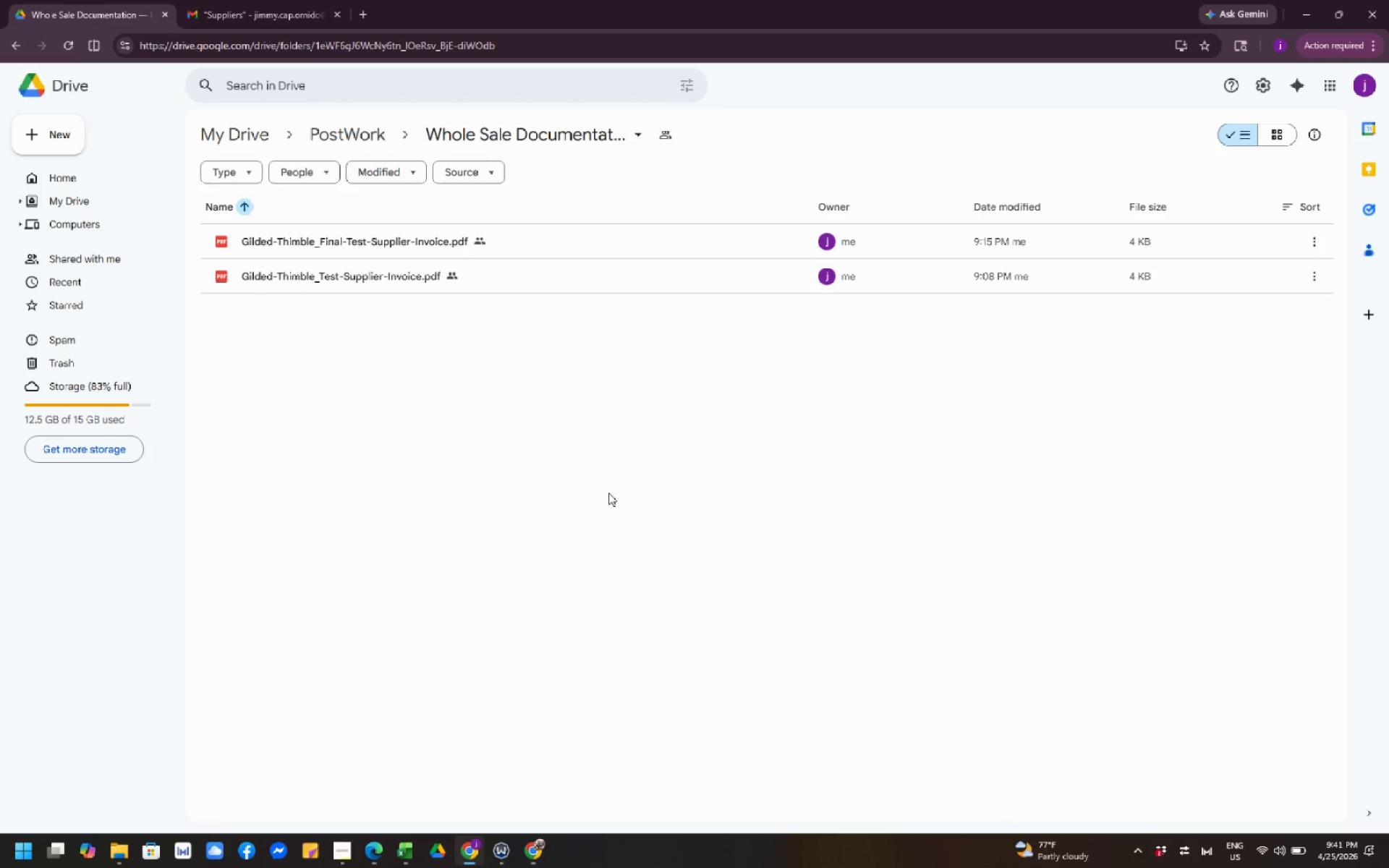 
wait(15.89)
 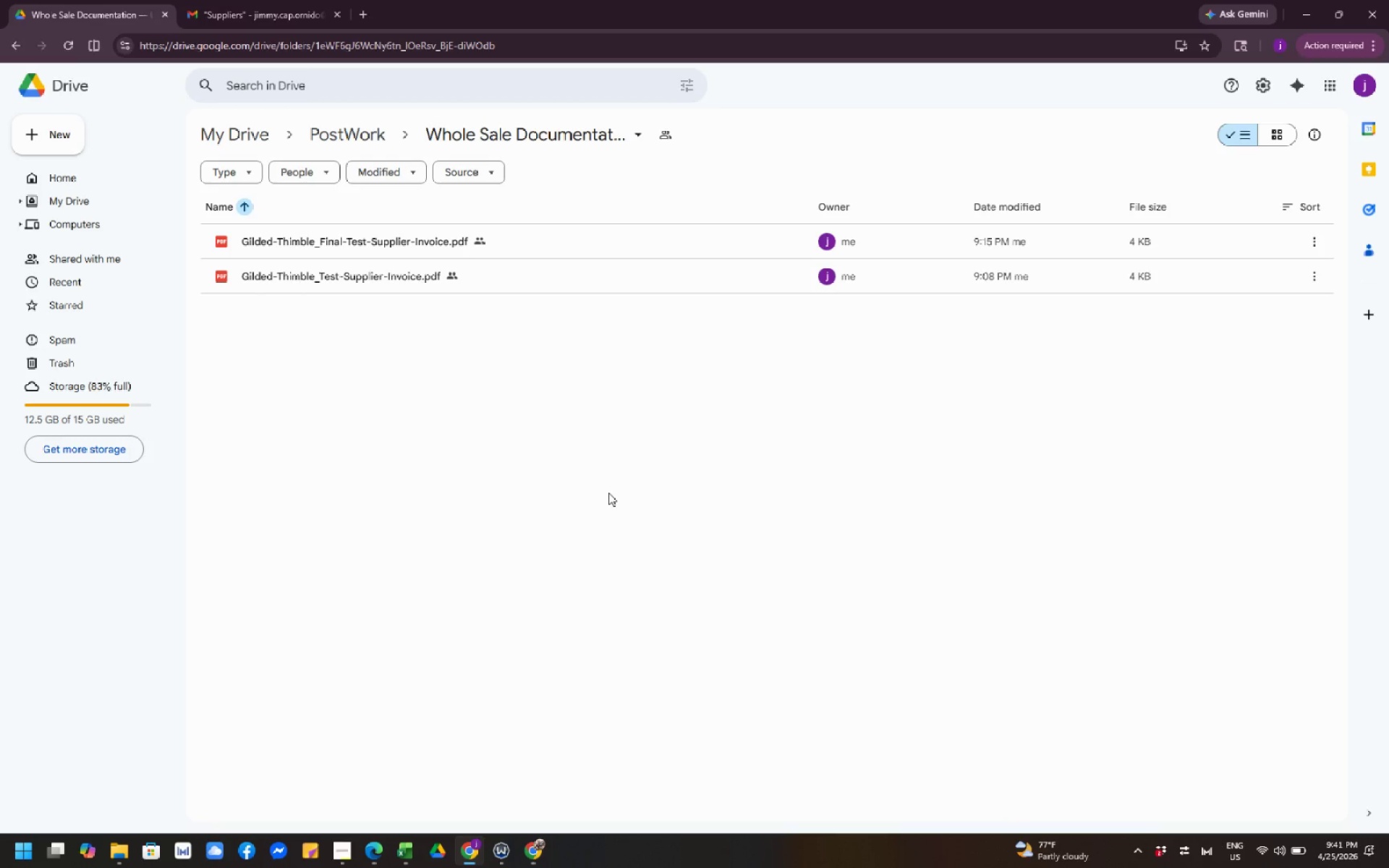 
left_click([224, 15])
 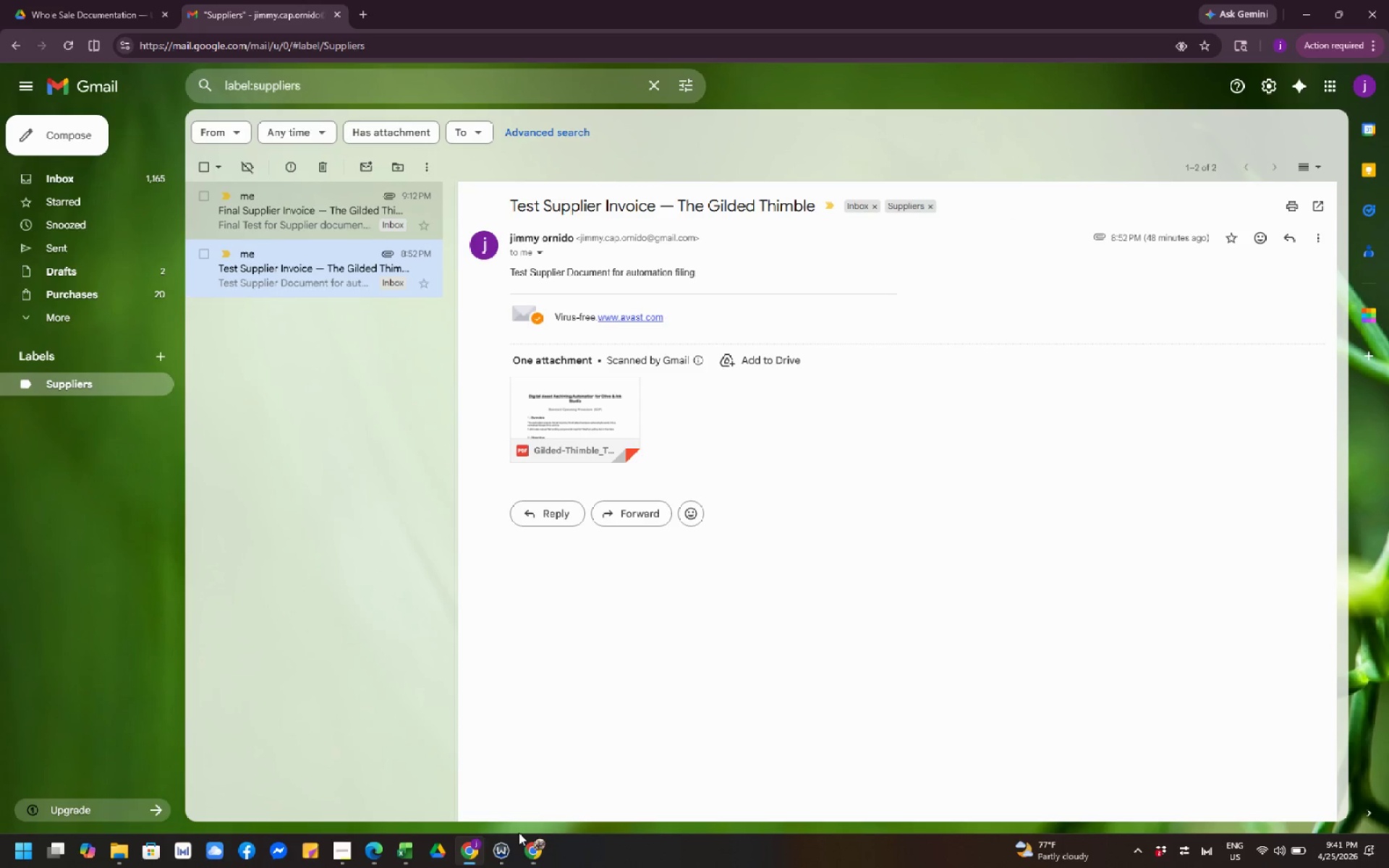 
left_click([531, 851])
 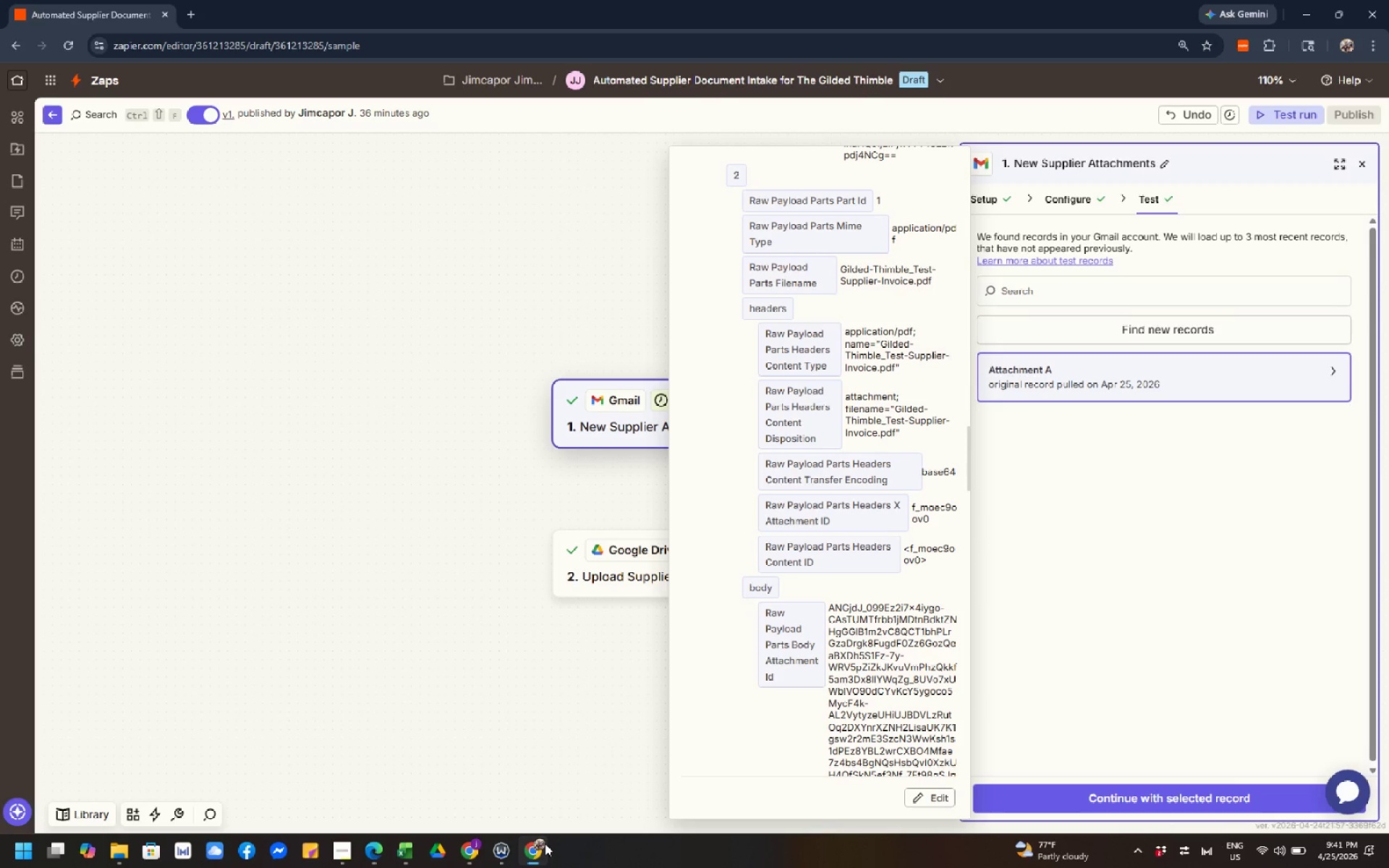 
wait(11.49)
 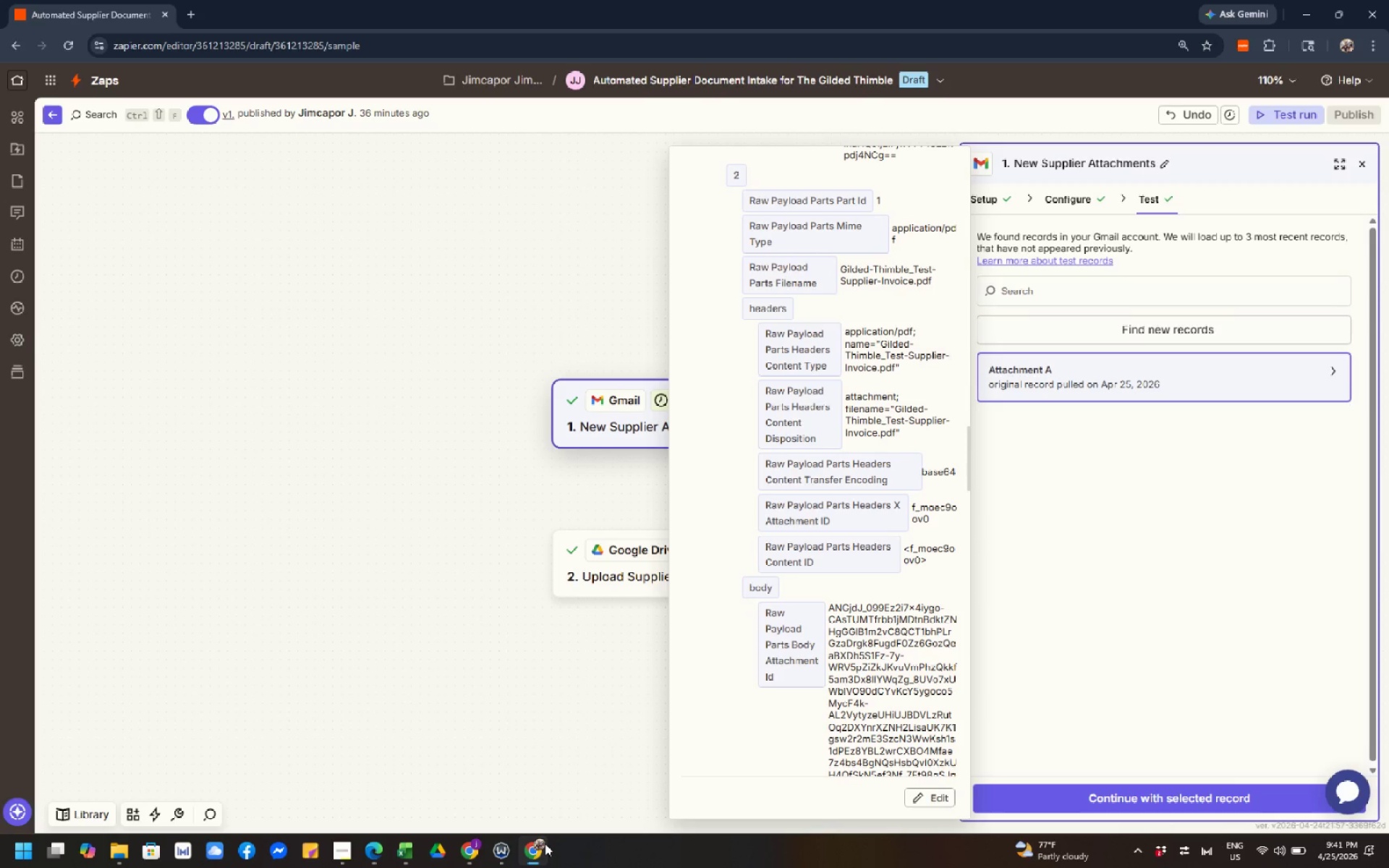 
scroll: coordinate [413, 736], scroll_direction: down, amount: 3.0
 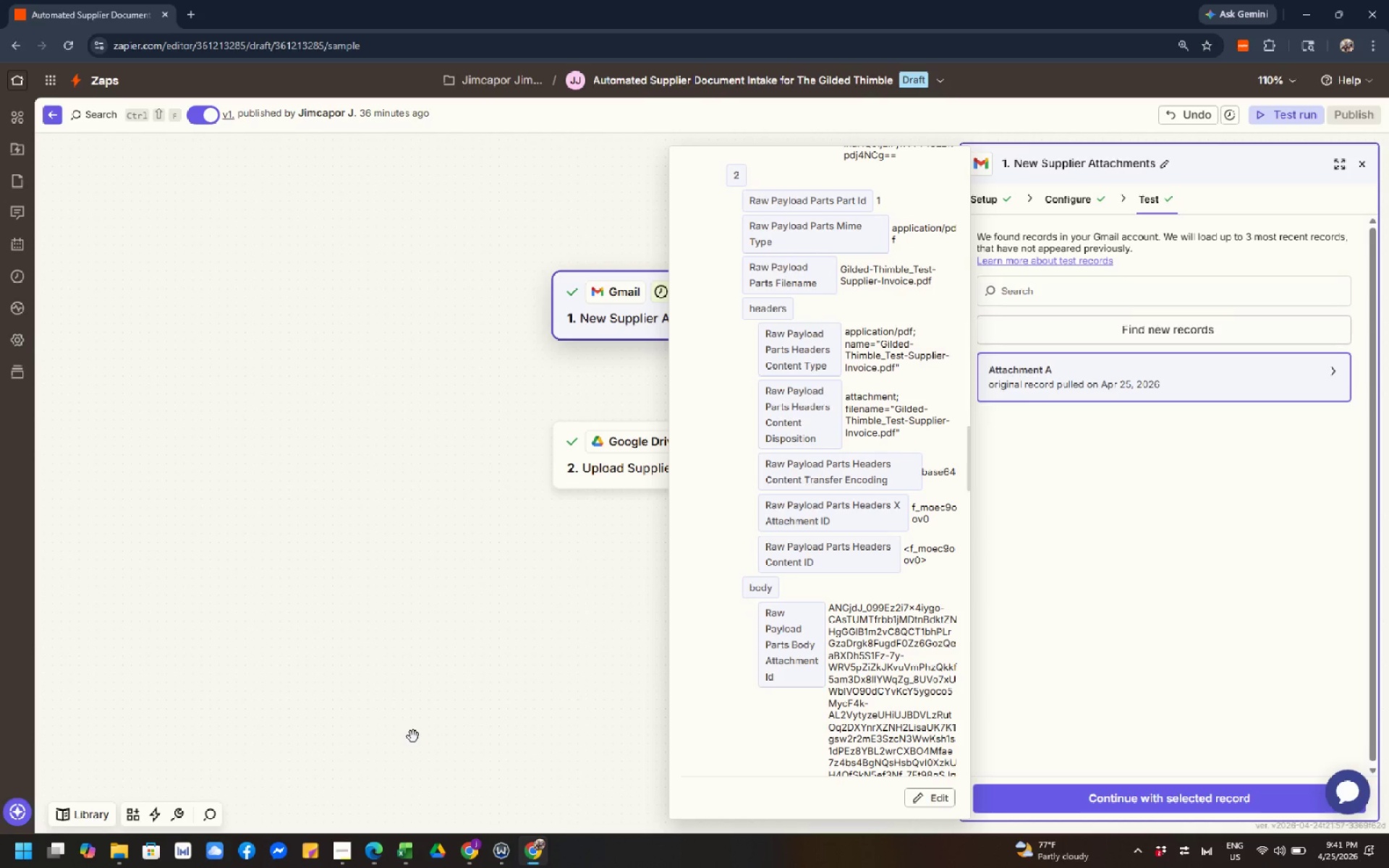 
scroll: coordinate [736, 591], scroll_direction: up, amount: 5.0
 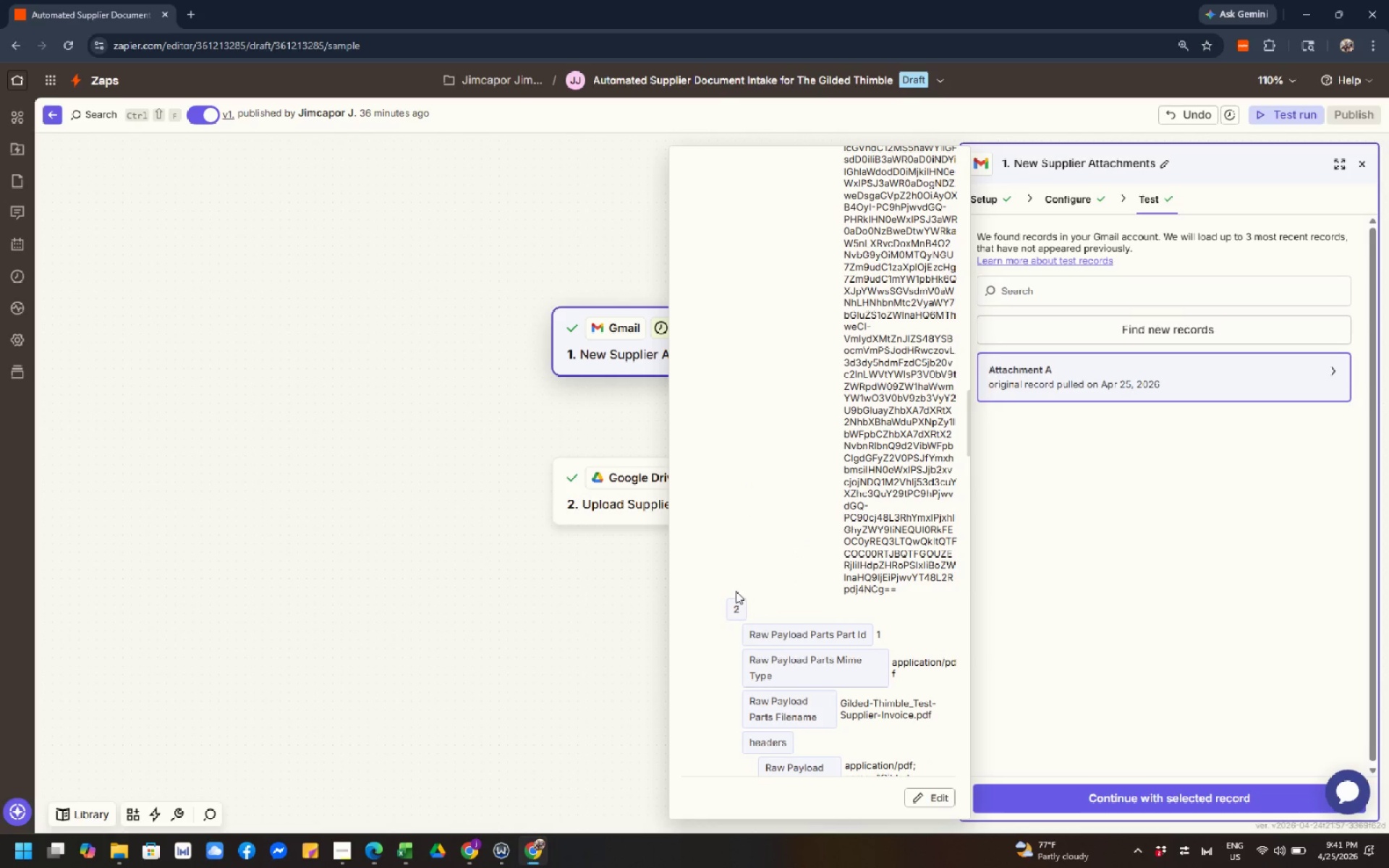 
scroll: coordinate [738, 597], scroll_direction: down, amount: 11.0
 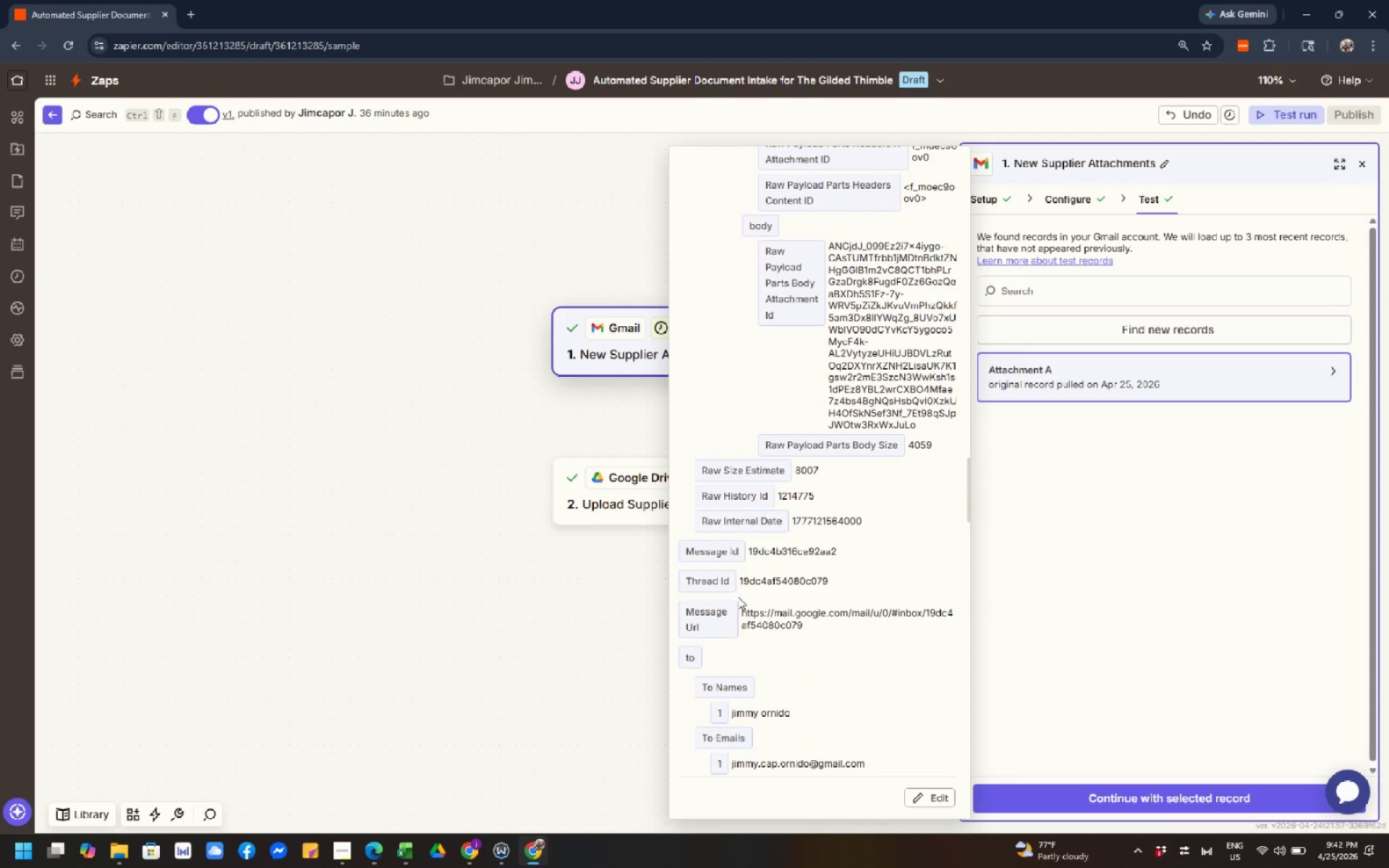 
wait(5.12)
 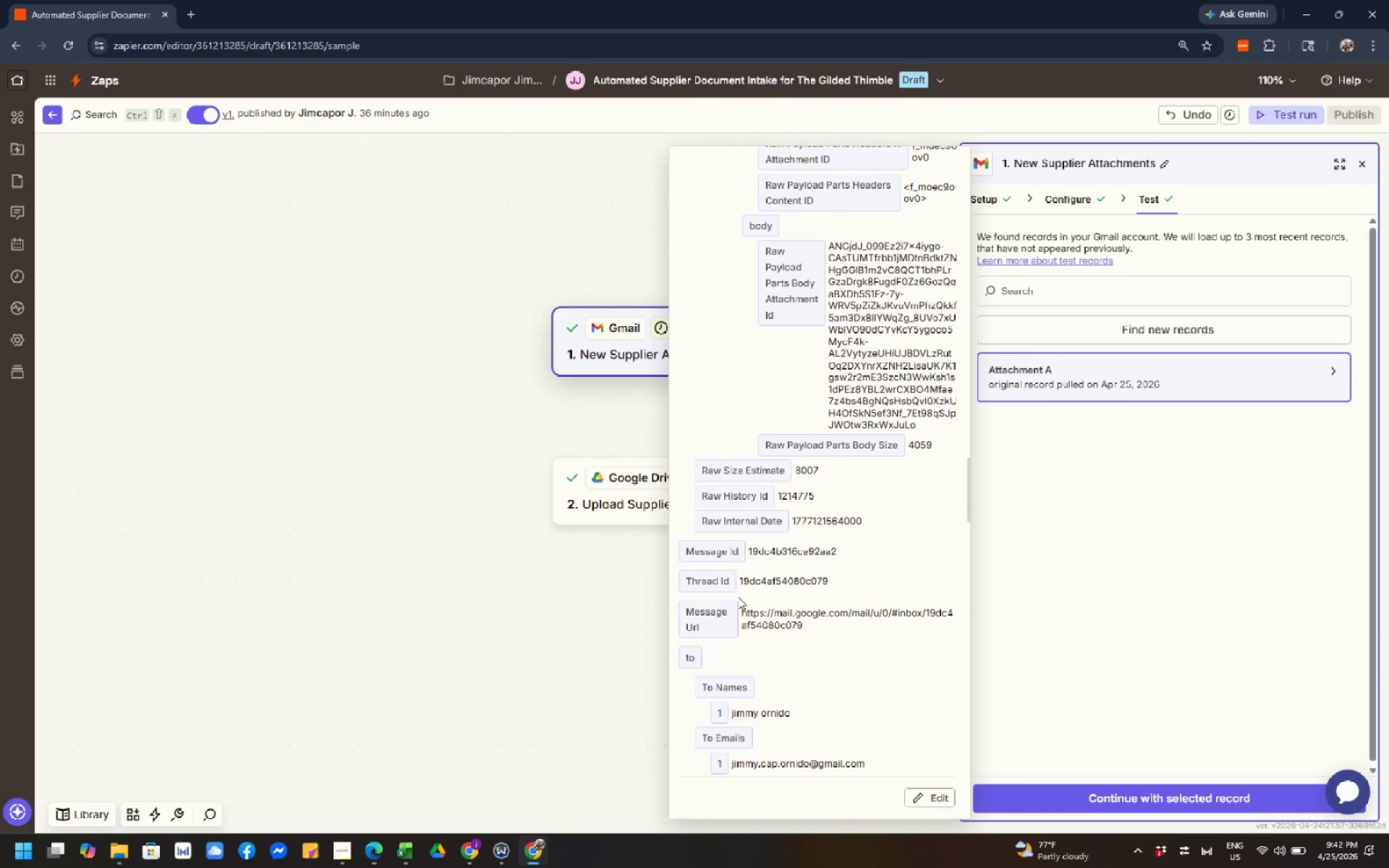 
scroll: coordinate [738, 597], scroll_direction: down, amount: 3.0
 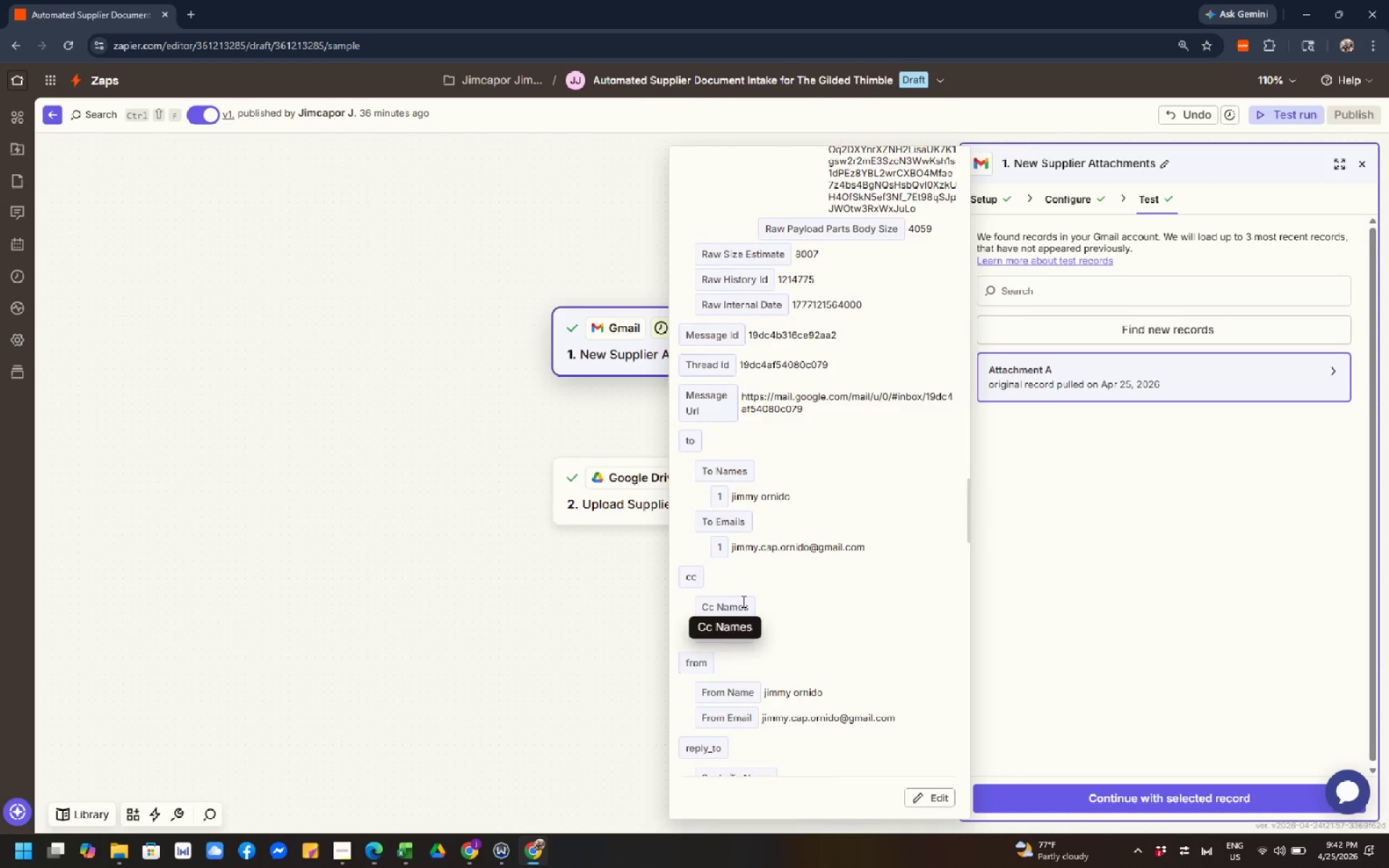 
left_click([742, 601])
 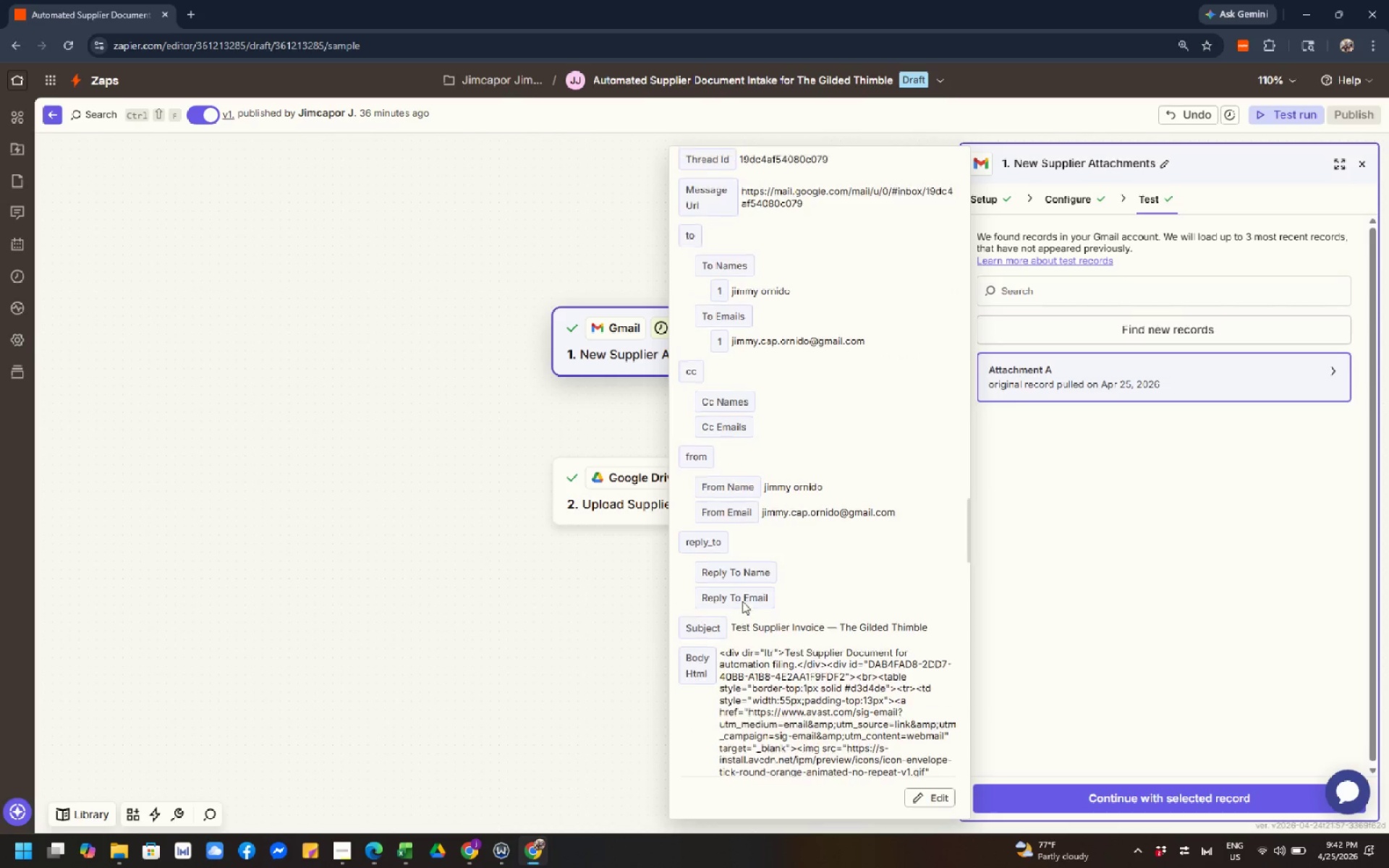 
scroll: coordinate [742, 601], scroll_direction: down, amount: 3.0
 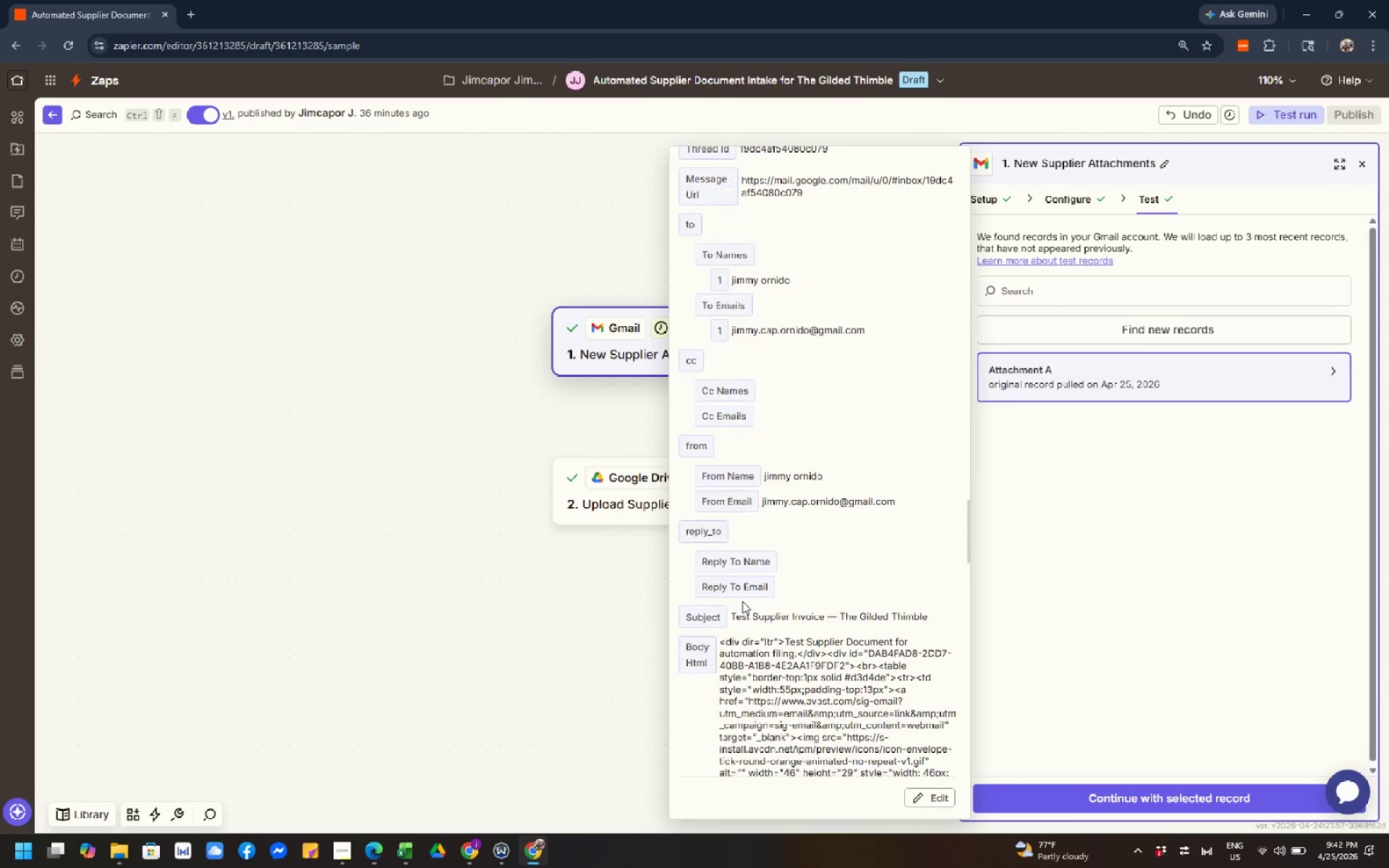 
left_click([742, 601])
 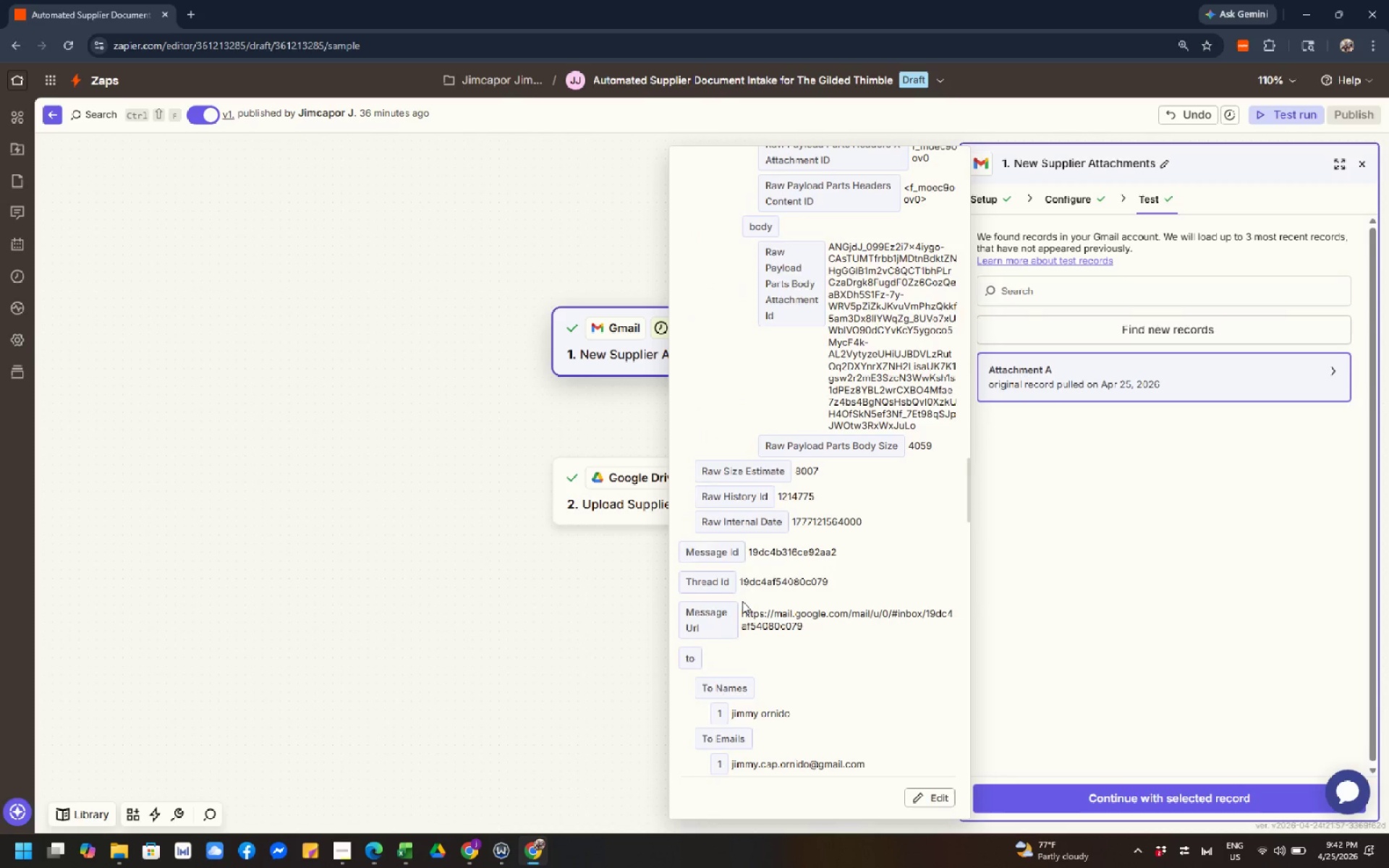 
scroll: coordinate [742, 601], scroll_direction: up, amount: 6.0
 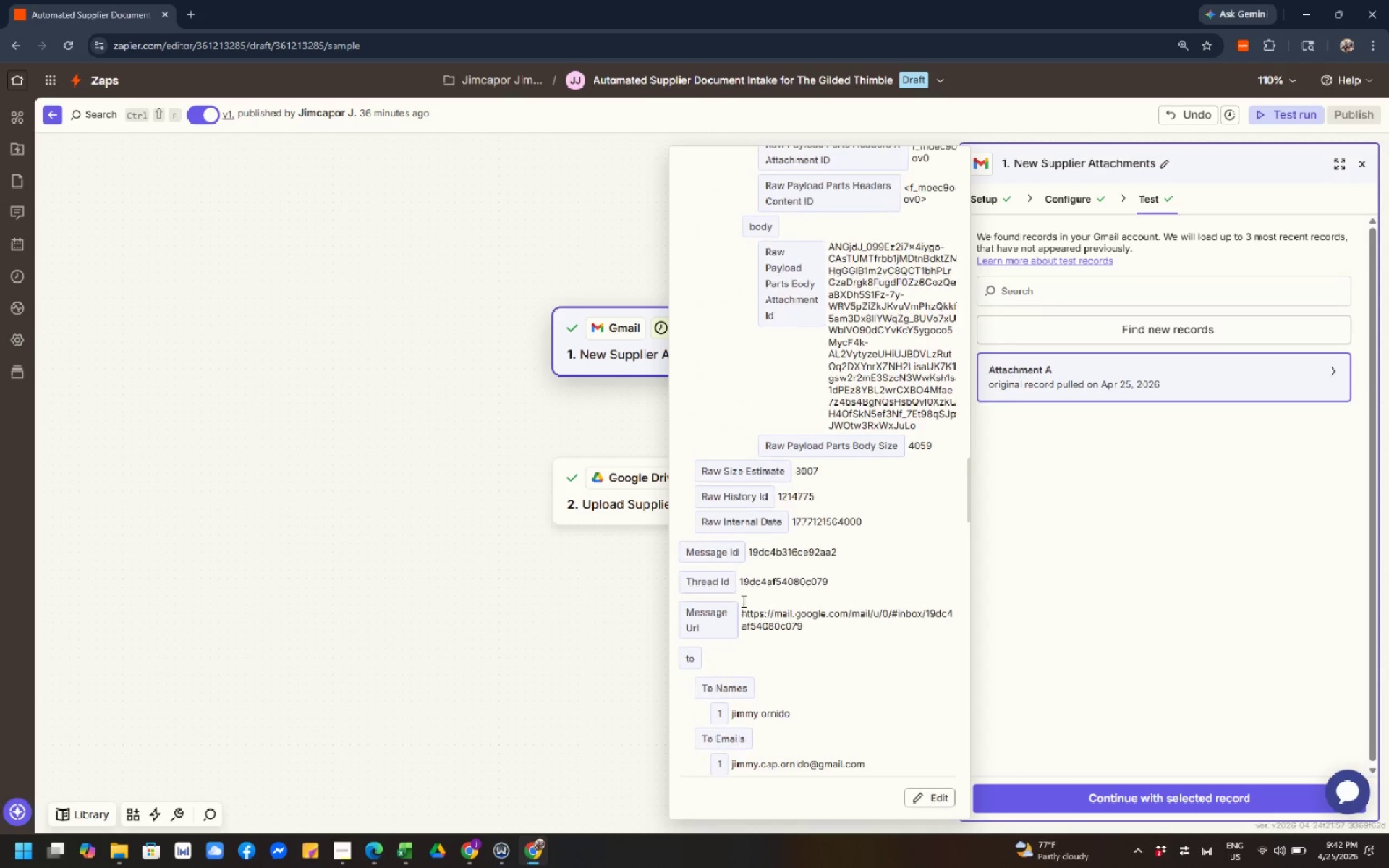 
left_click([742, 601])
 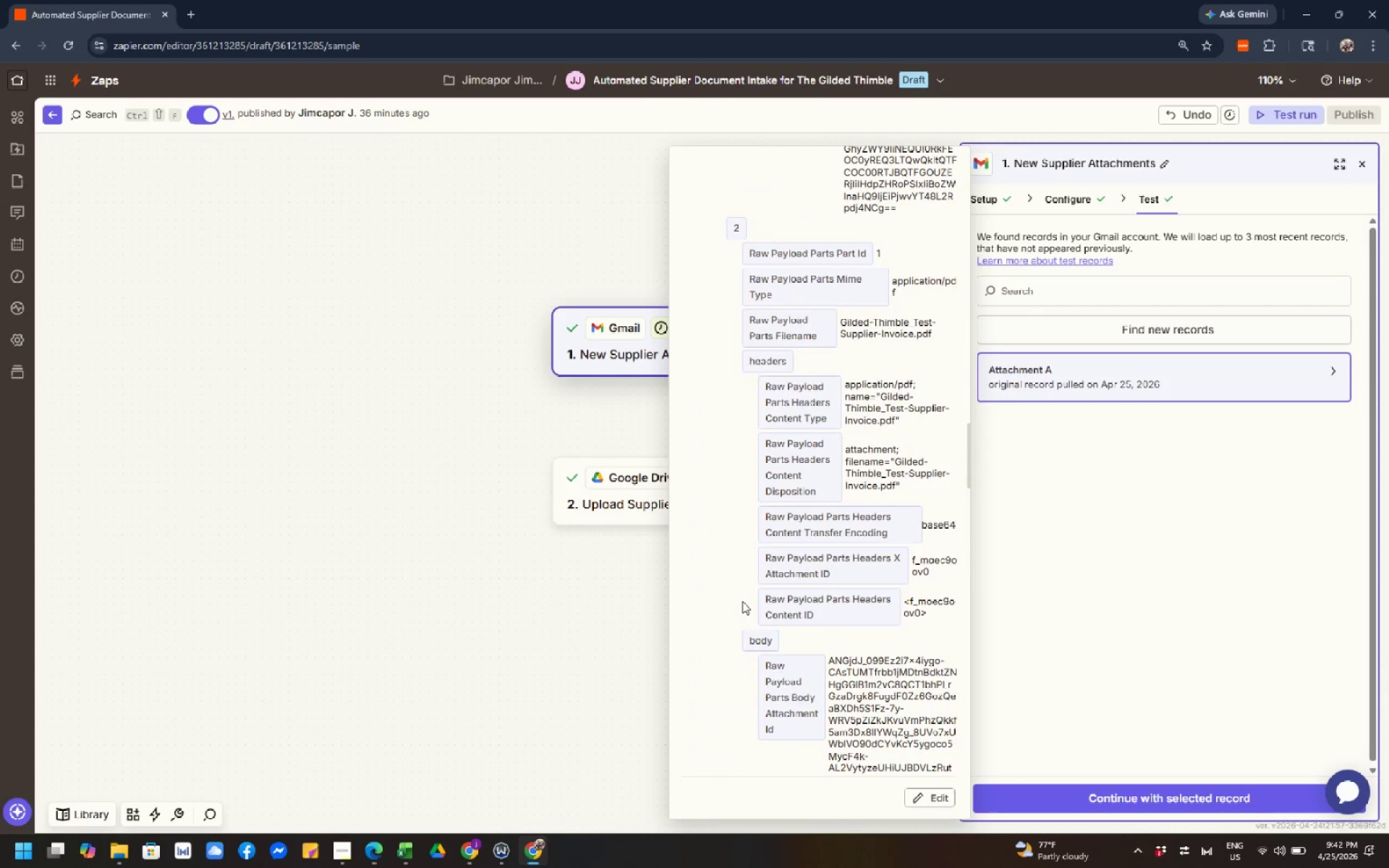 
scroll: coordinate [742, 601], scroll_direction: up, amount: 3.0
 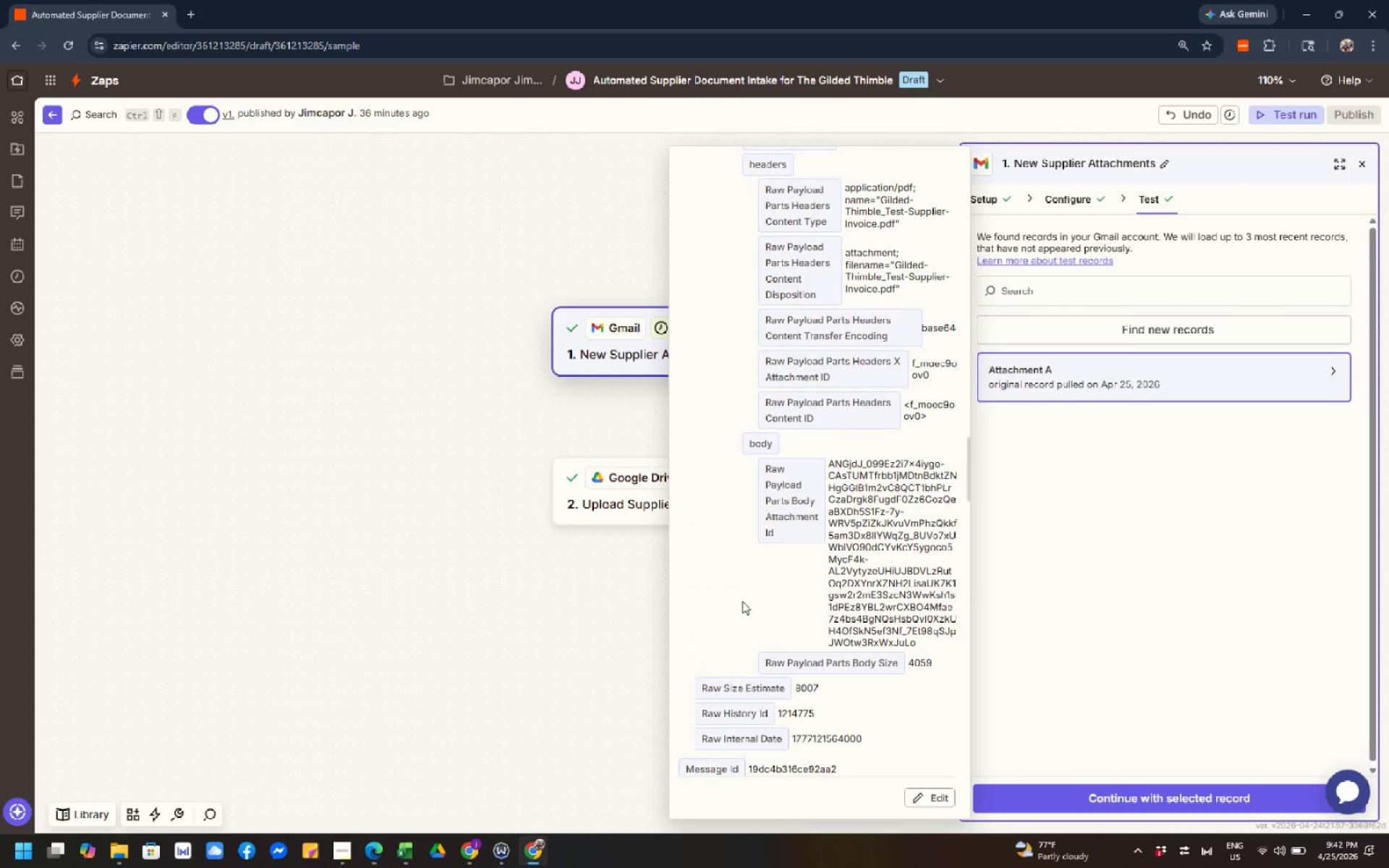 
left_click([742, 601])
 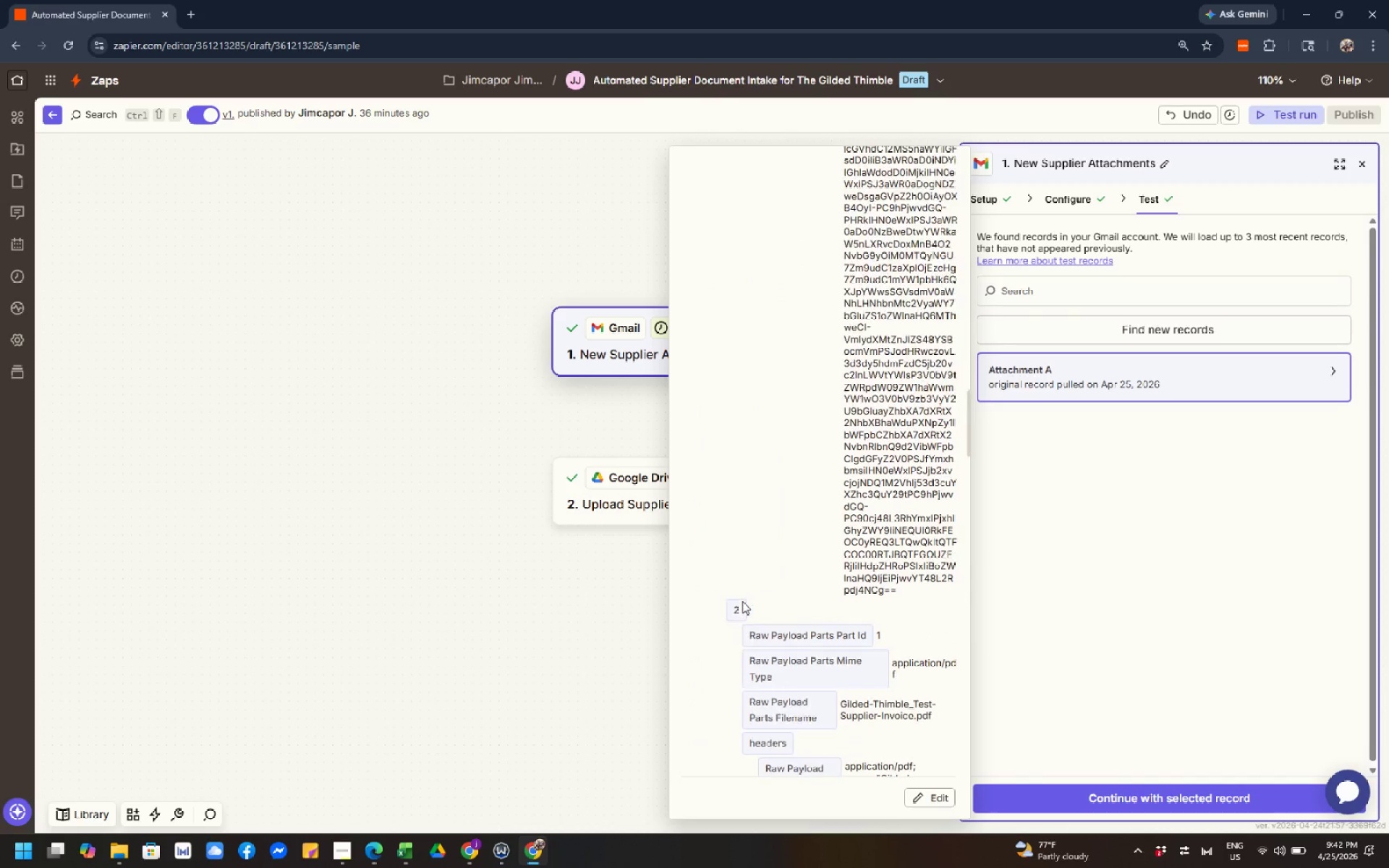 
left_click([742, 601])
 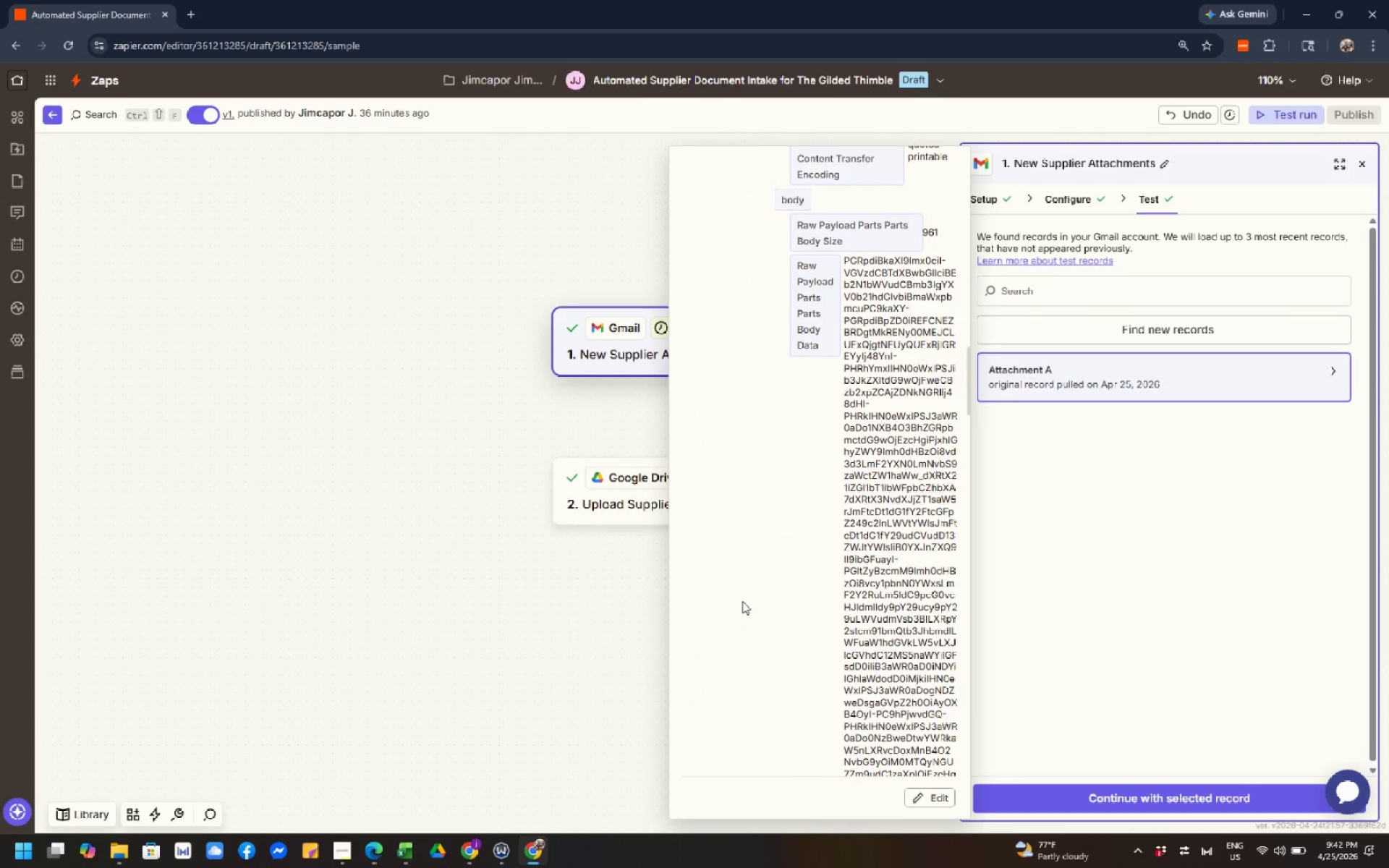 
left_click([742, 601])
 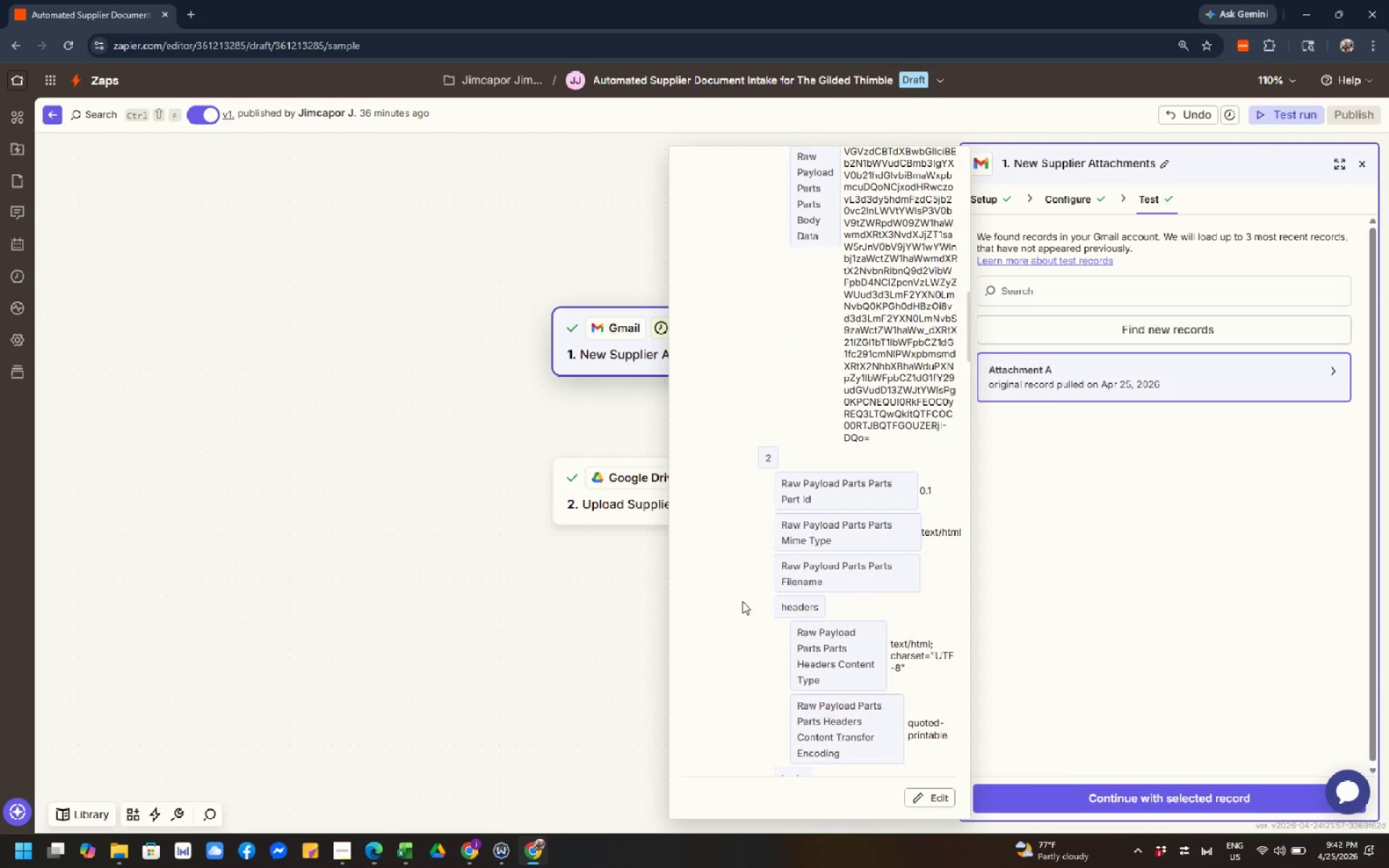 
left_click([742, 601])
 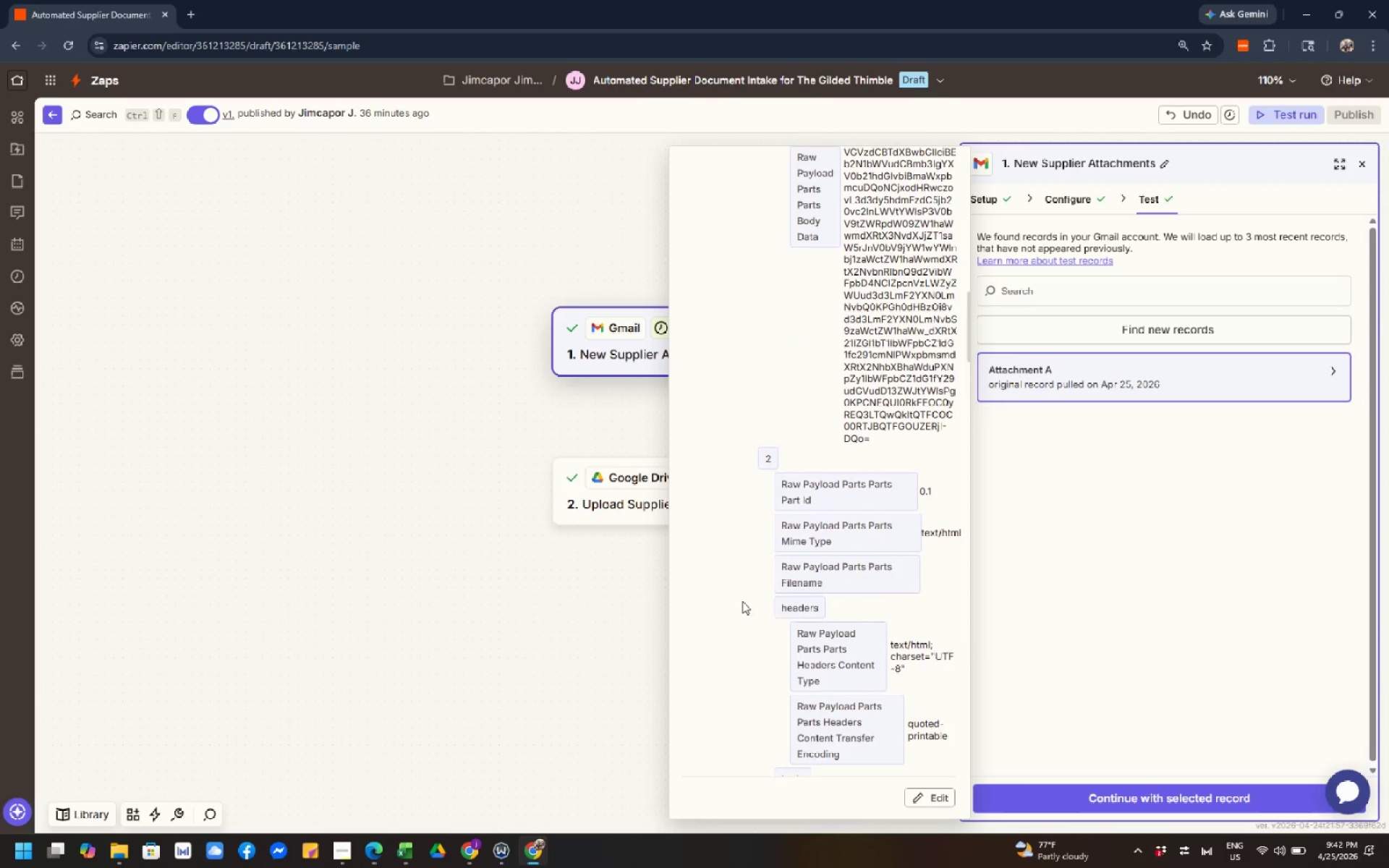 
left_click([742, 601])
 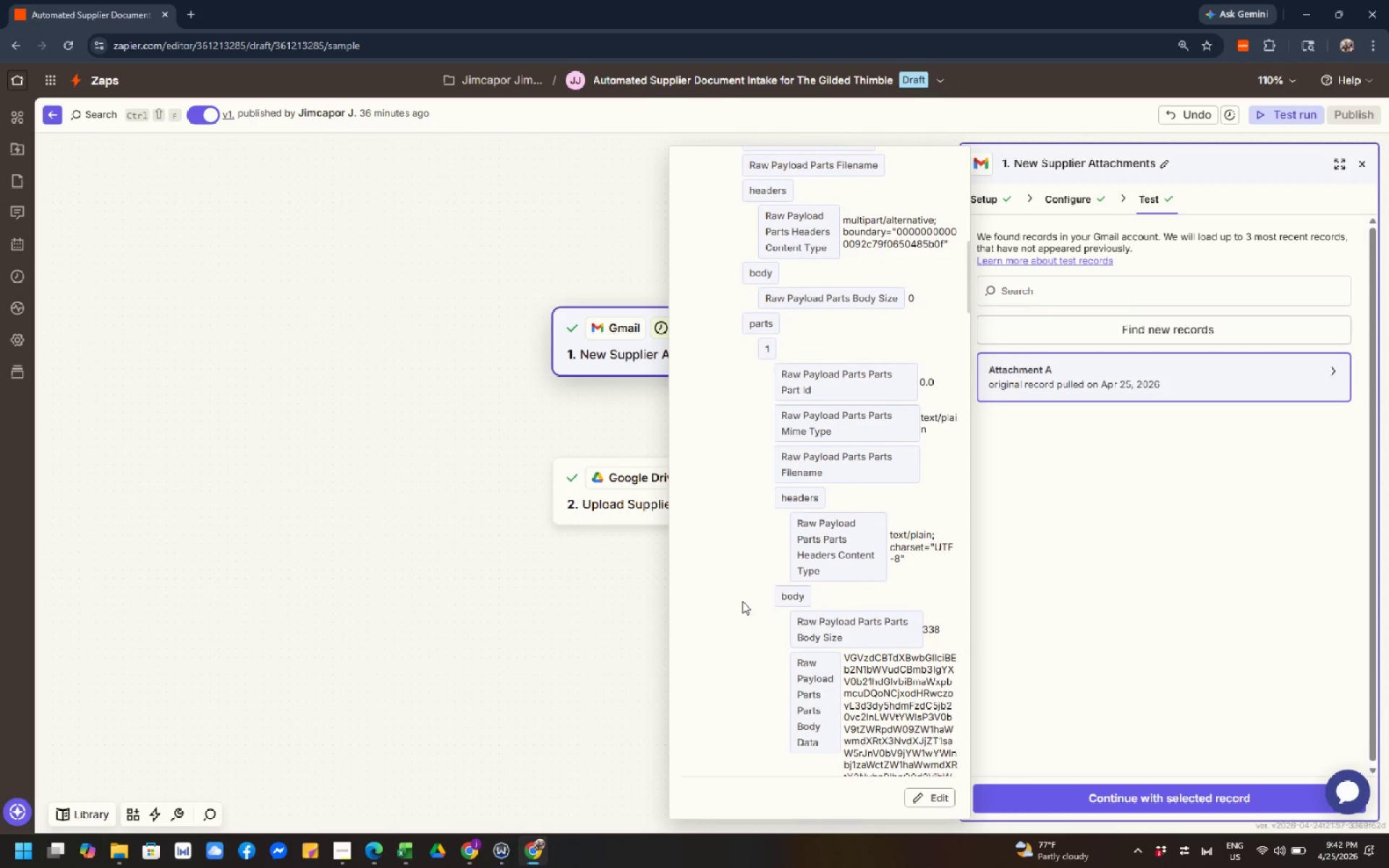 
scroll: coordinate [742, 601], scroll_direction: up, amount: 4.0
 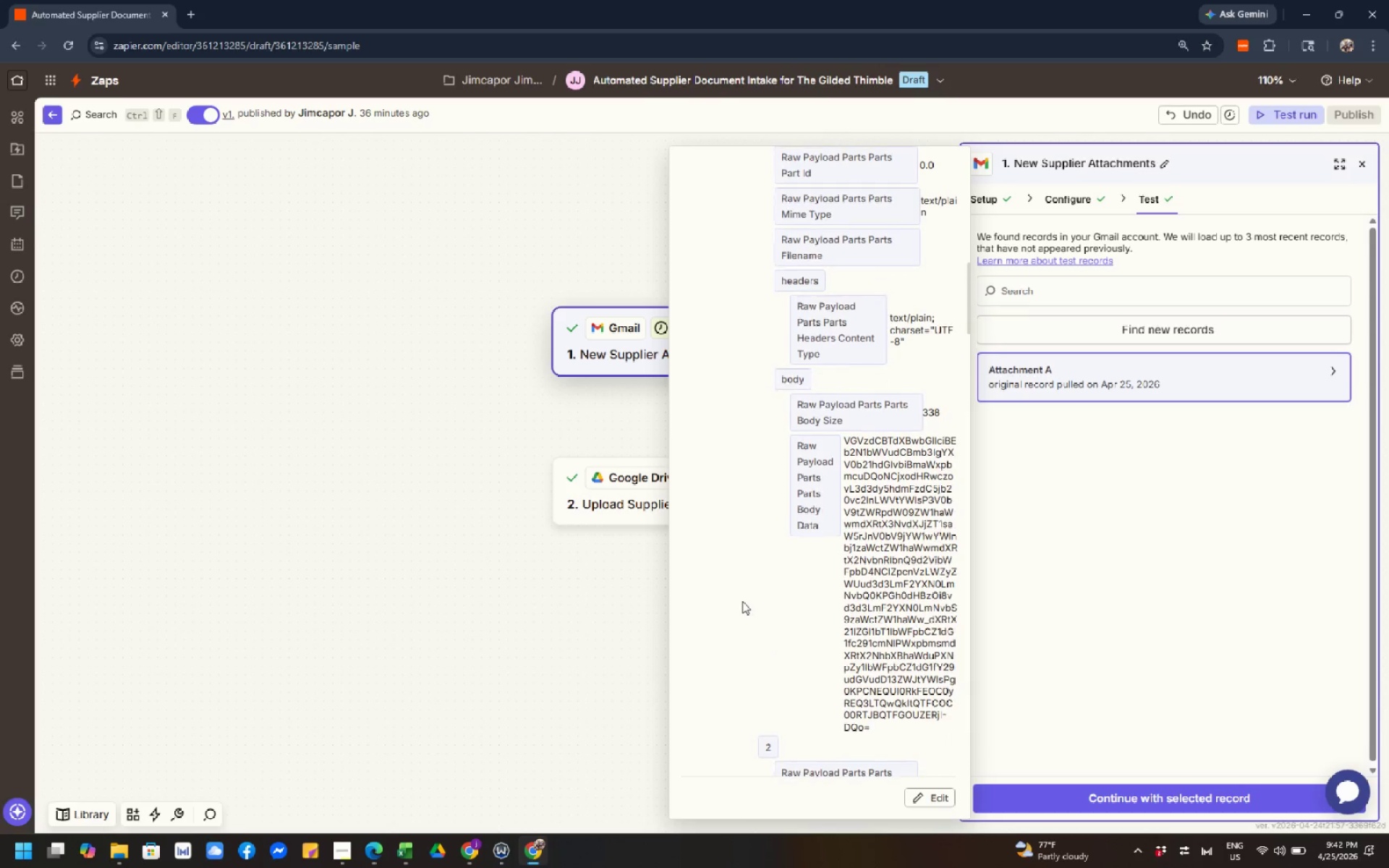 
left_click([742, 601])
 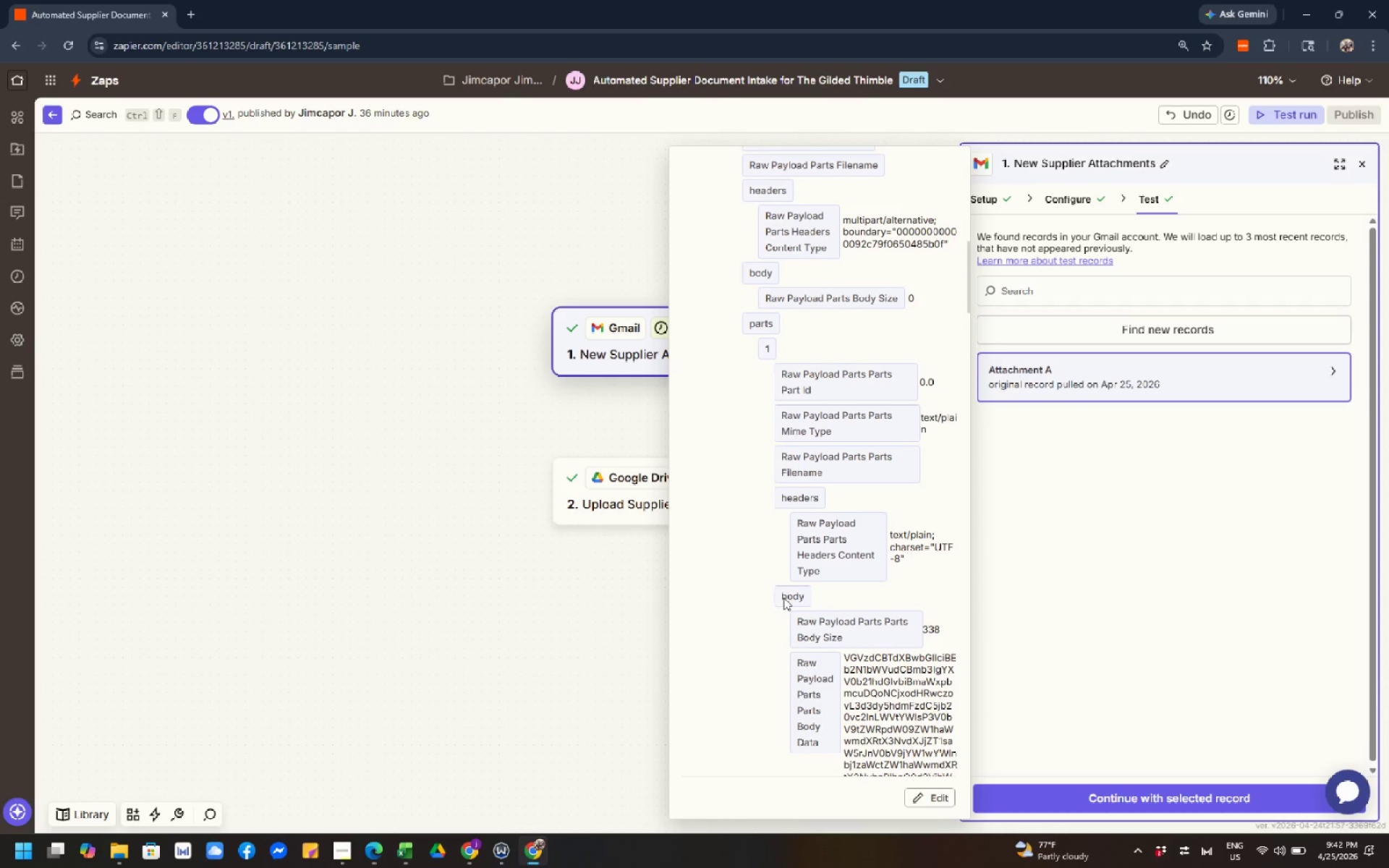 
left_click([794, 594])
 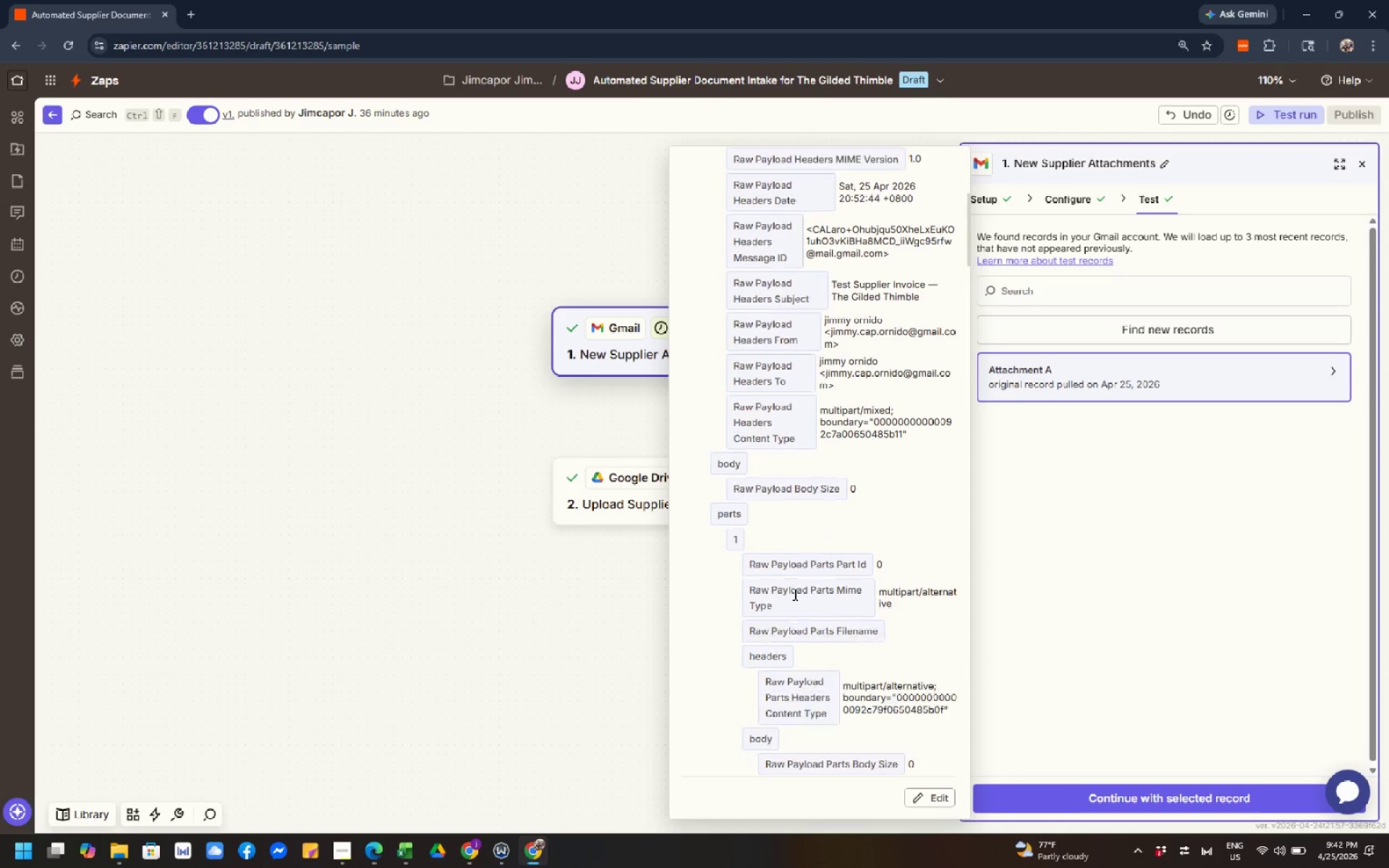 
scroll: coordinate [794, 594], scroll_direction: up, amount: 3.0
 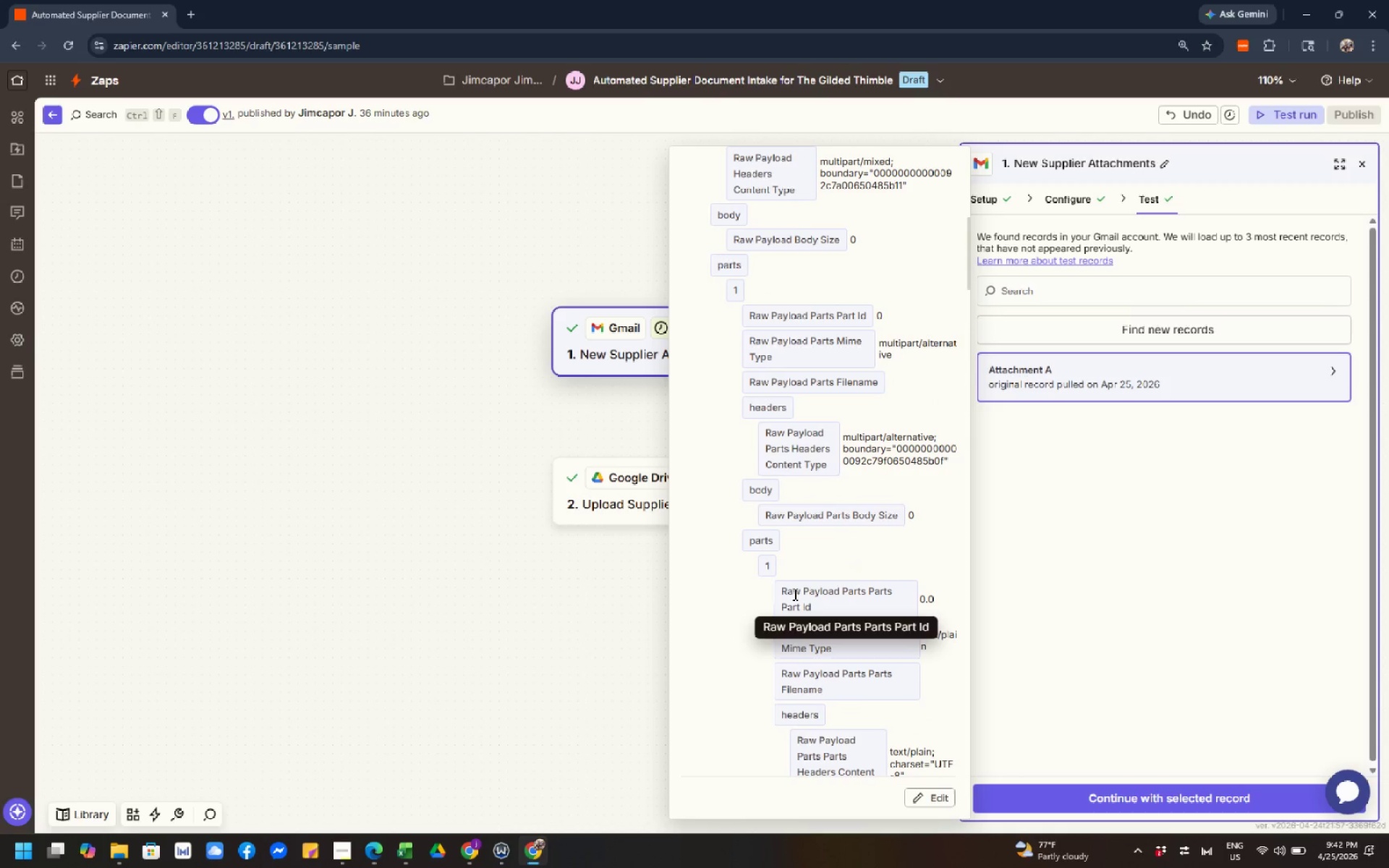 
left_click([794, 594])
 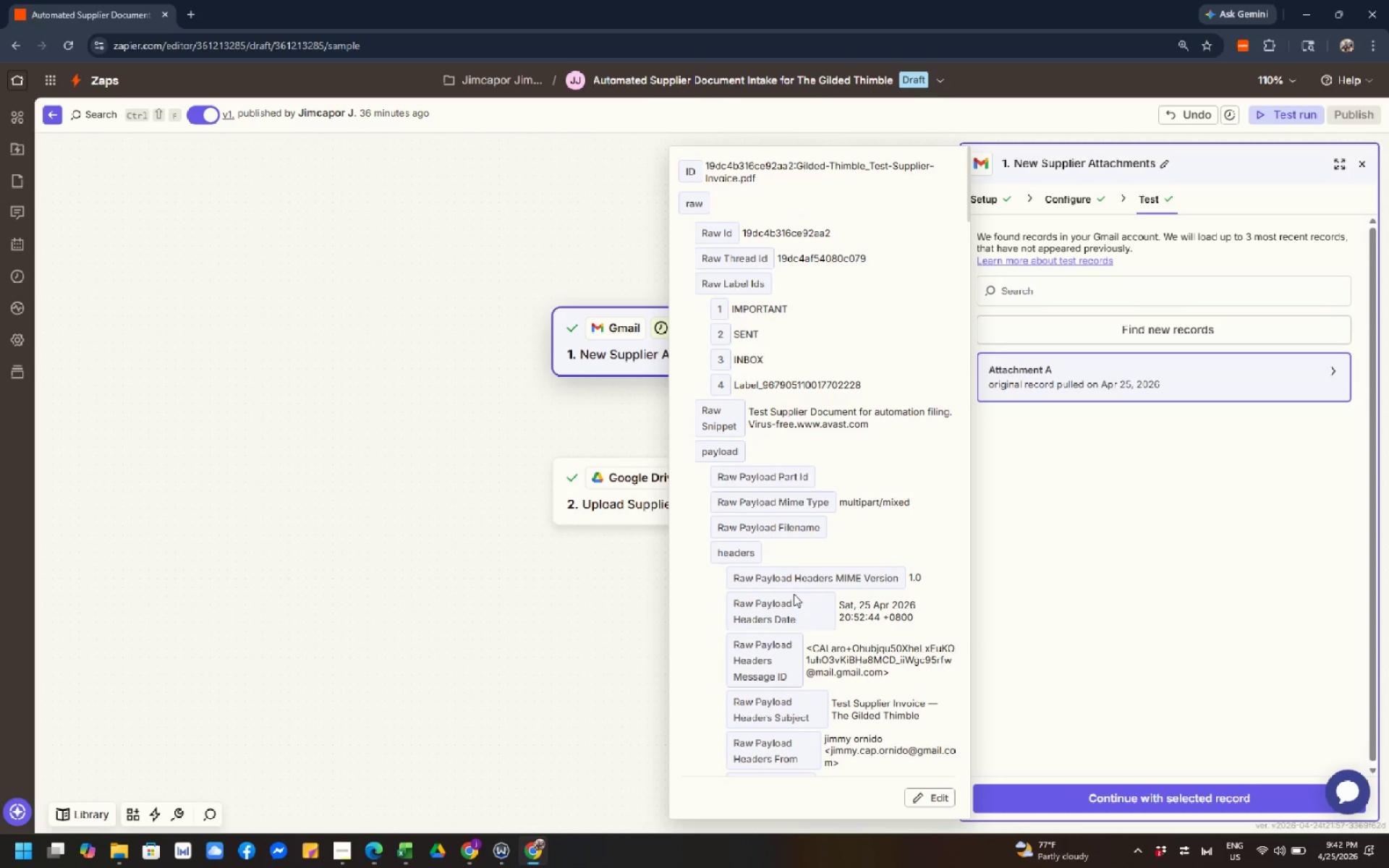 
left_click([794, 594])
 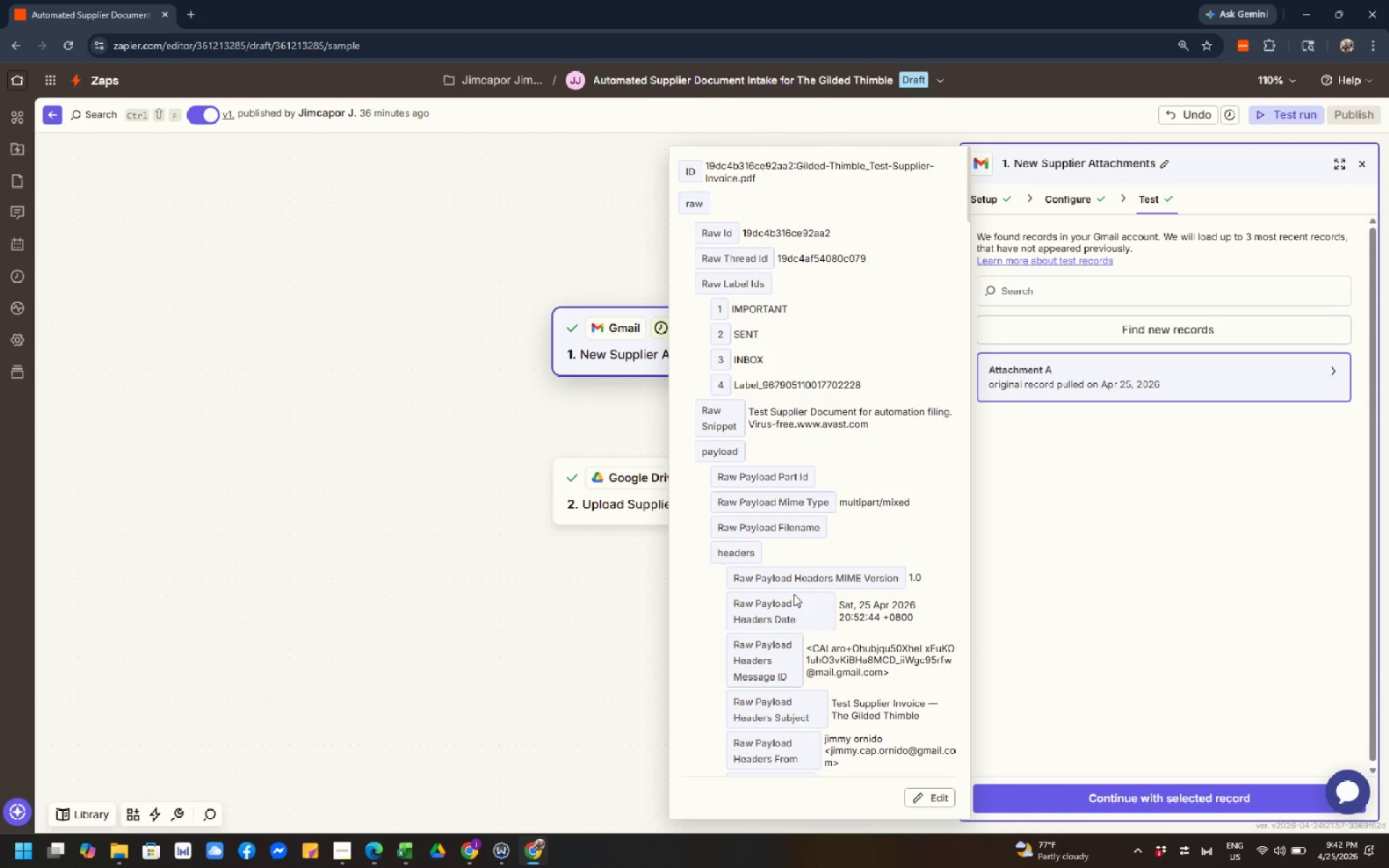 
scroll: coordinate [794, 594], scroll_direction: up, amount: 3.0
 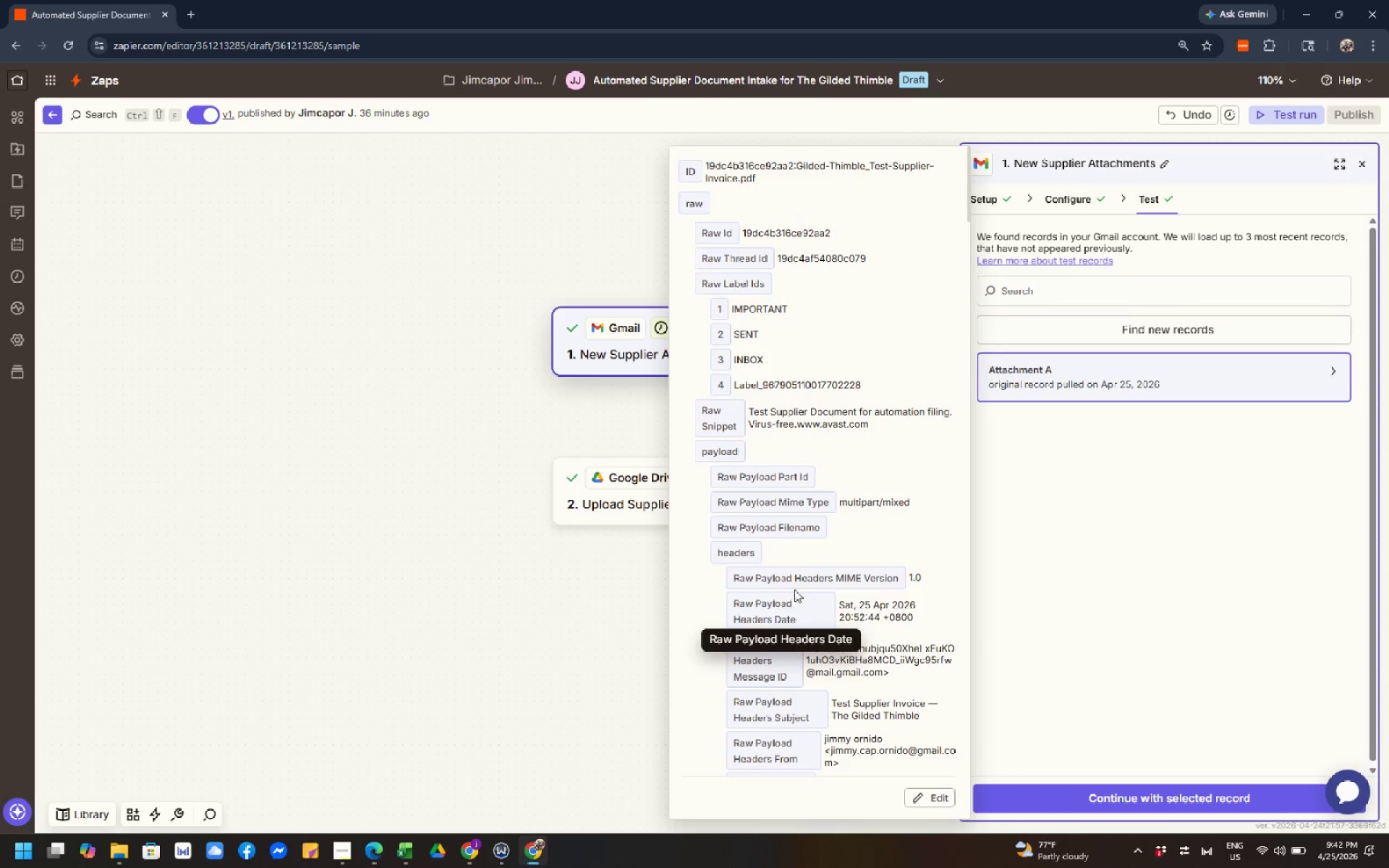 
left_click([807, 550])
 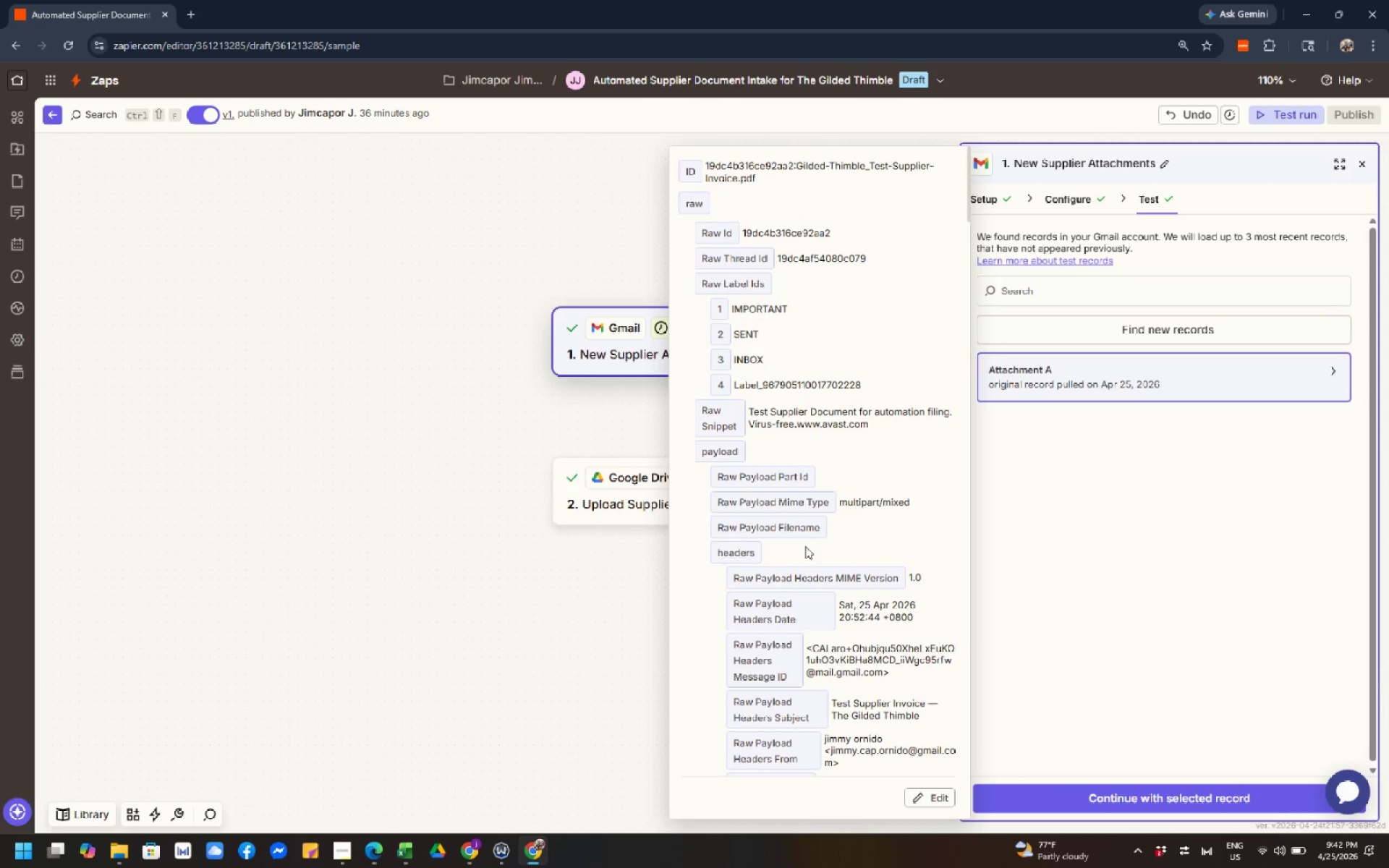 
scroll: coordinate [805, 546], scroll_direction: up, amount: 3.0
 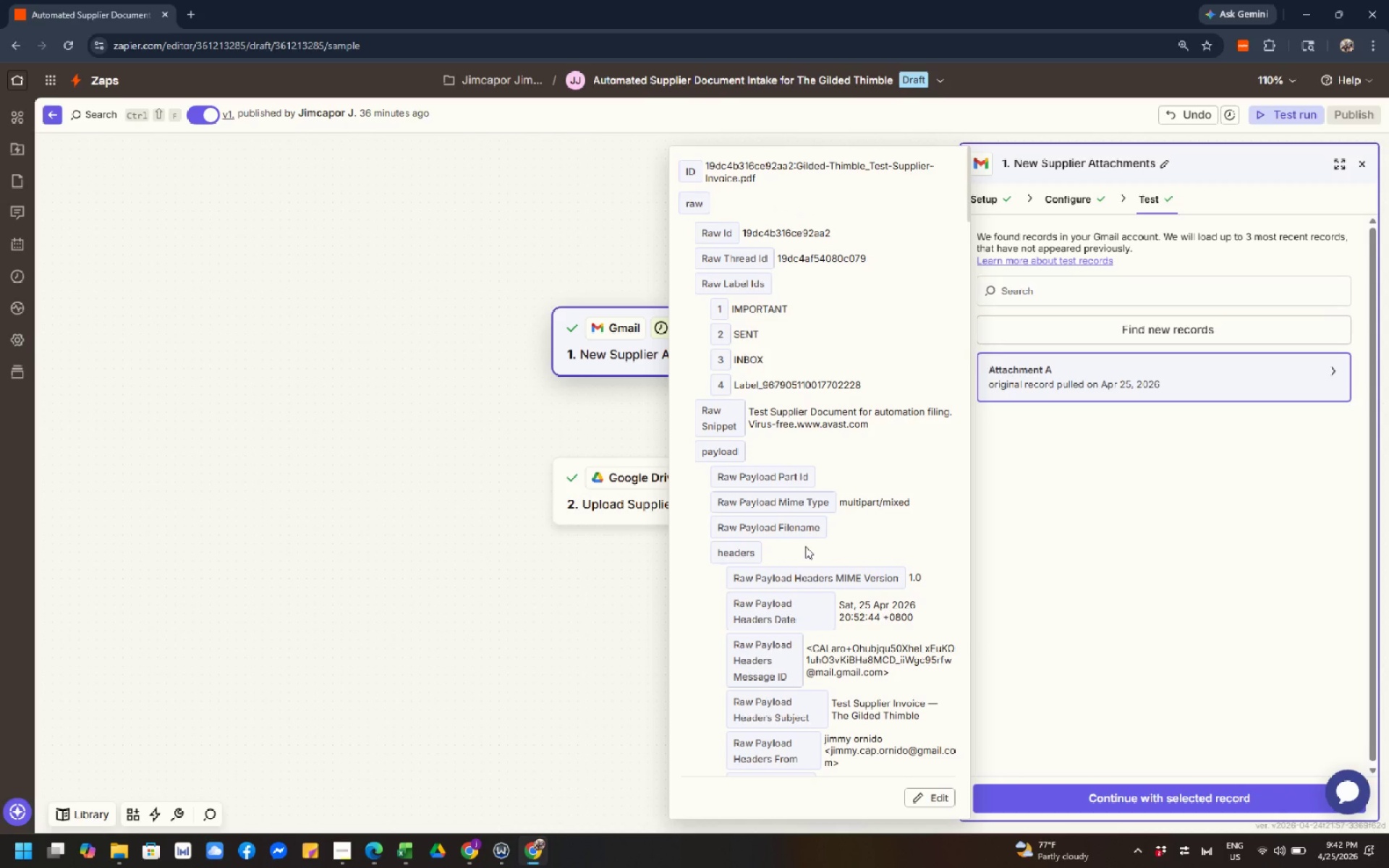 
left_click([805, 546])
 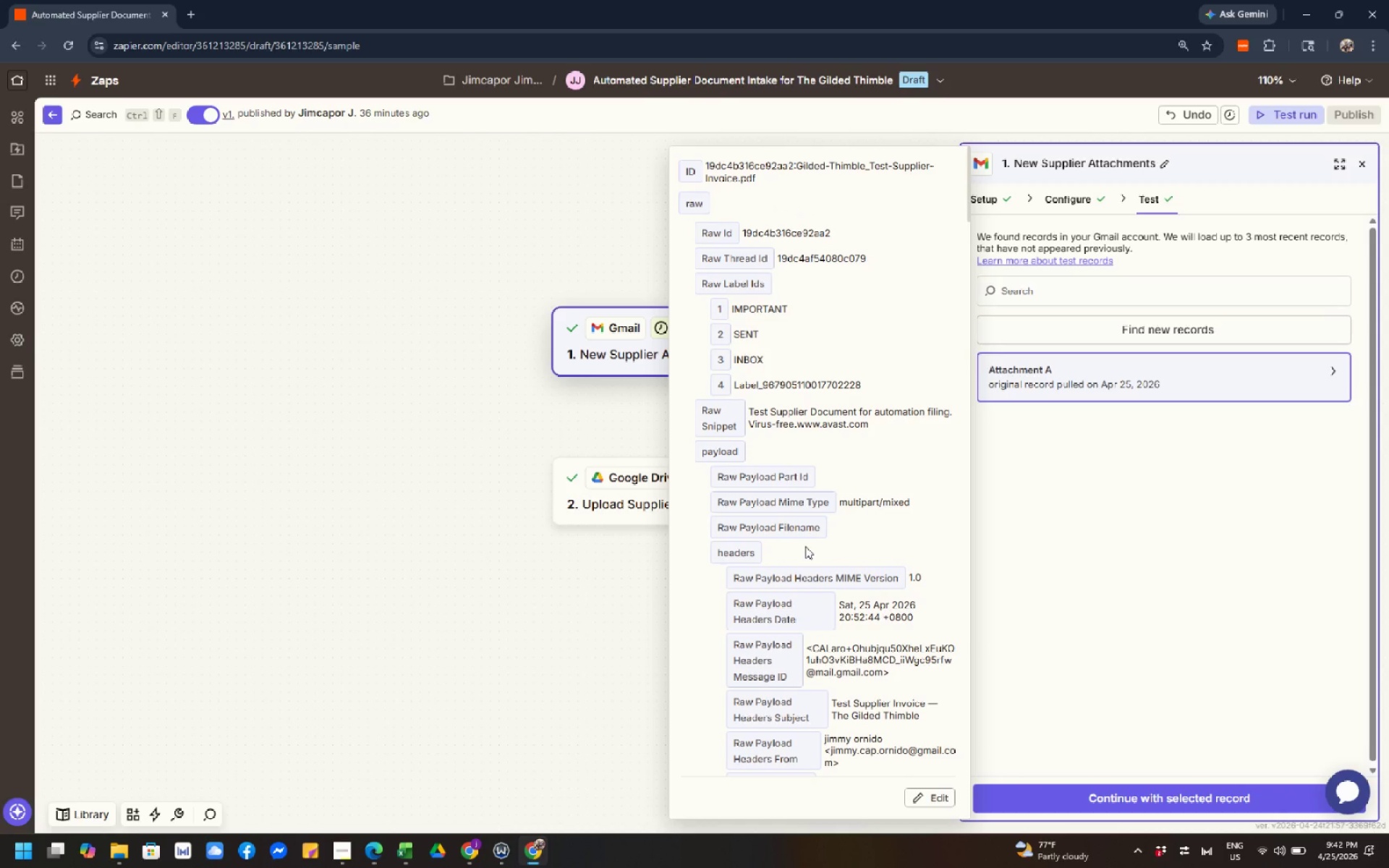 
scroll: coordinate [805, 546], scroll_direction: up, amount: 1.0
 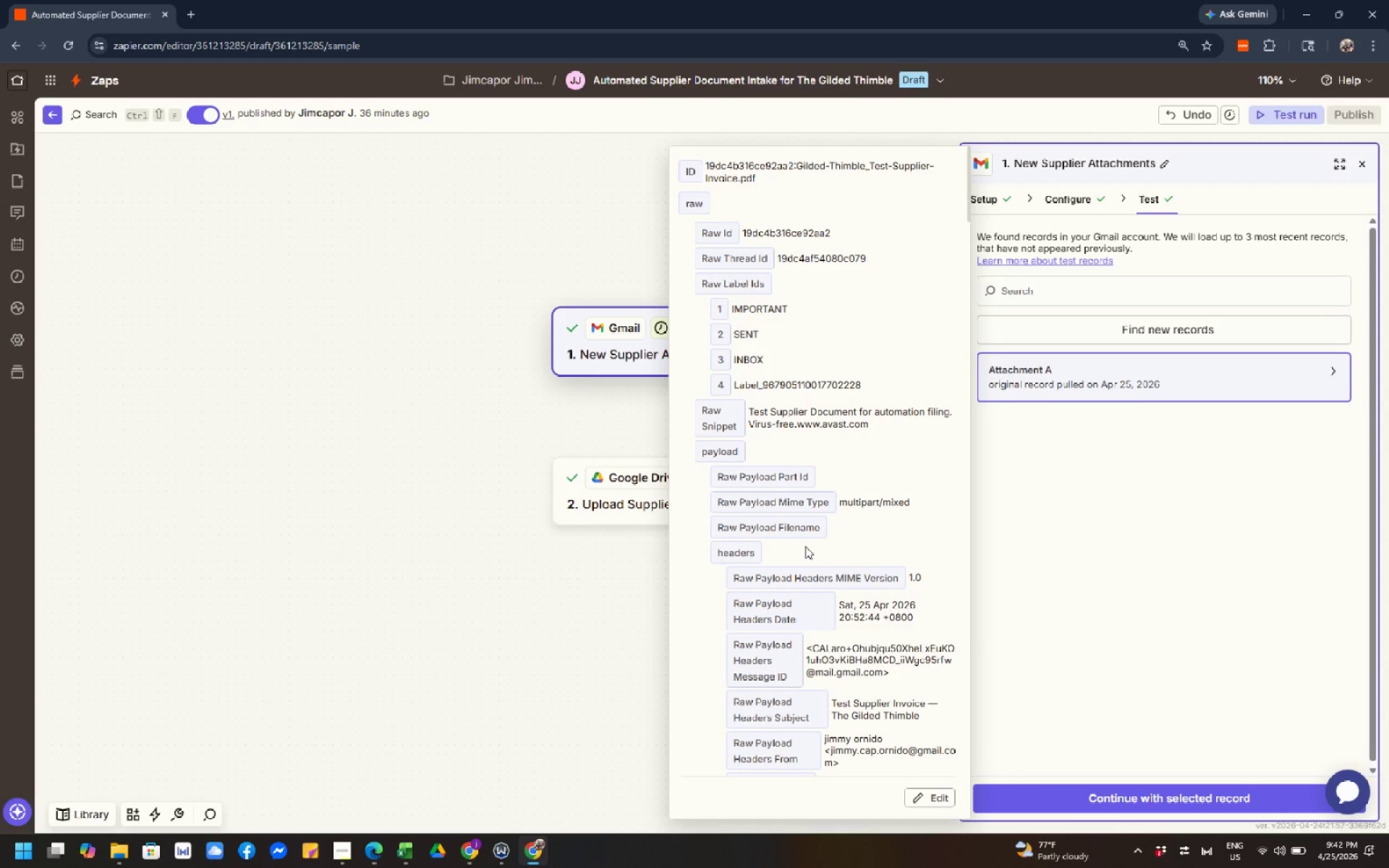 
scroll: coordinate [805, 546], scroll_direction: down, amount: 8.0
 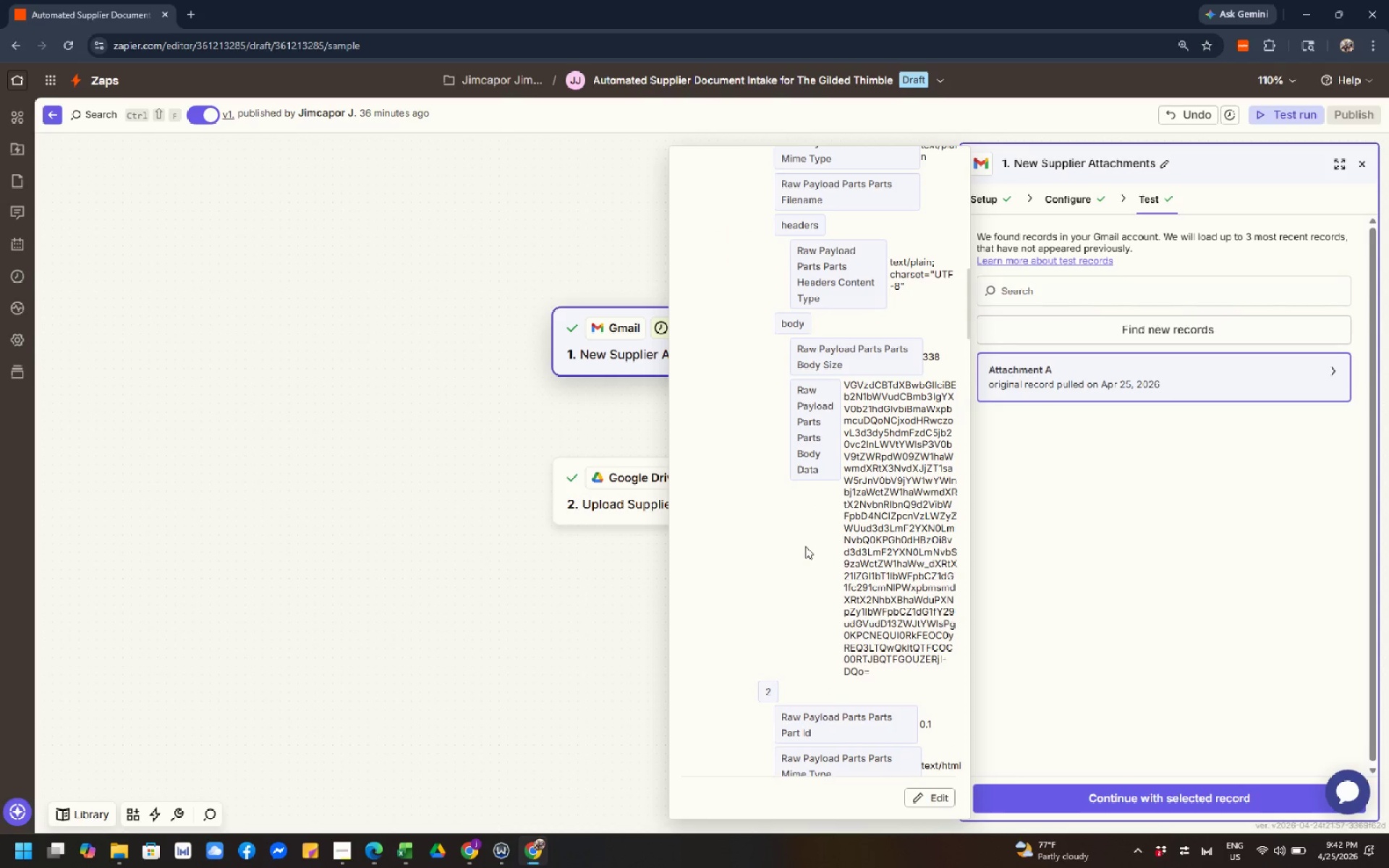 
wait(8.77)
 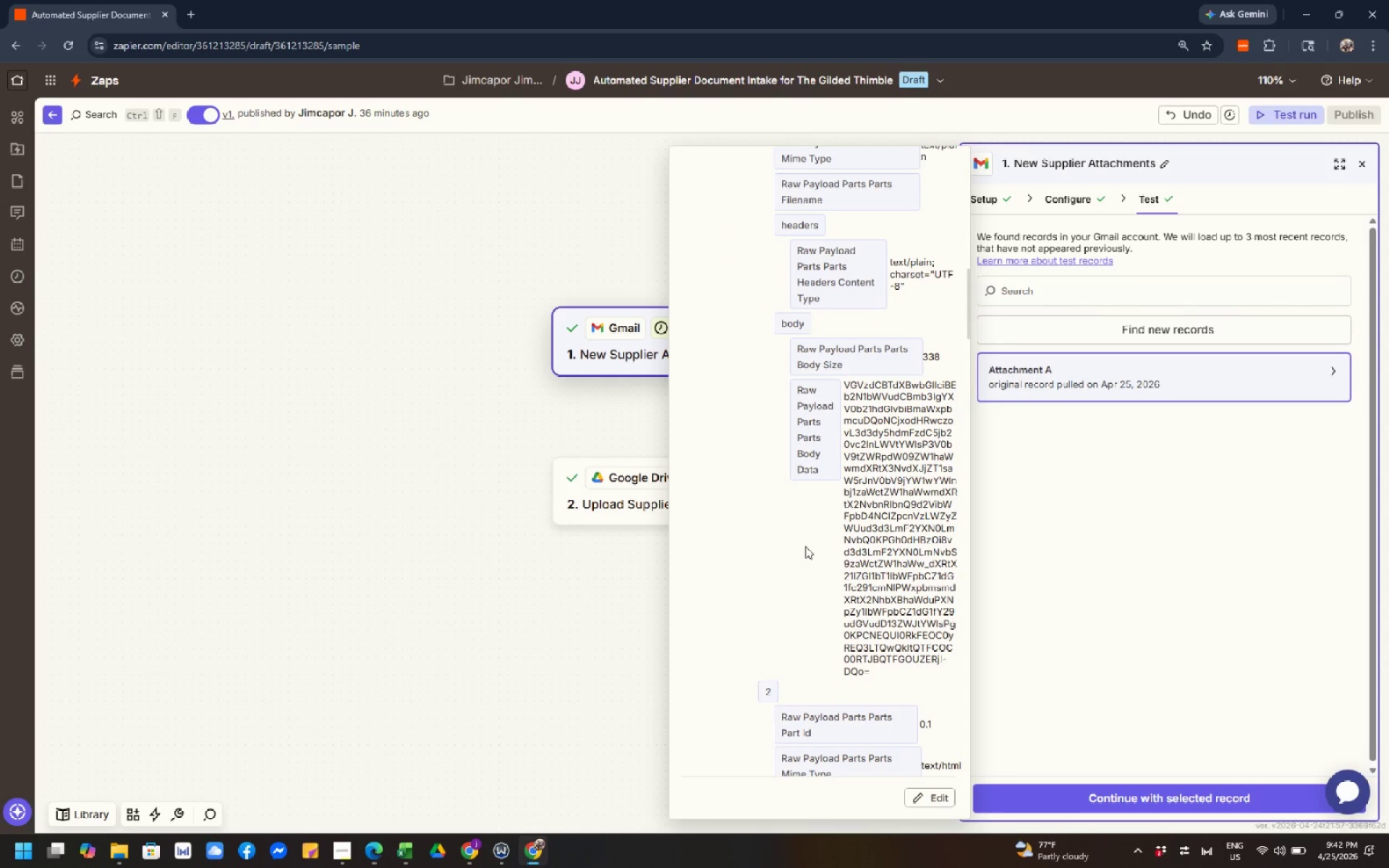 
scroll: coordinate [805, 546], scroll_direction: down, amount: 7.0
 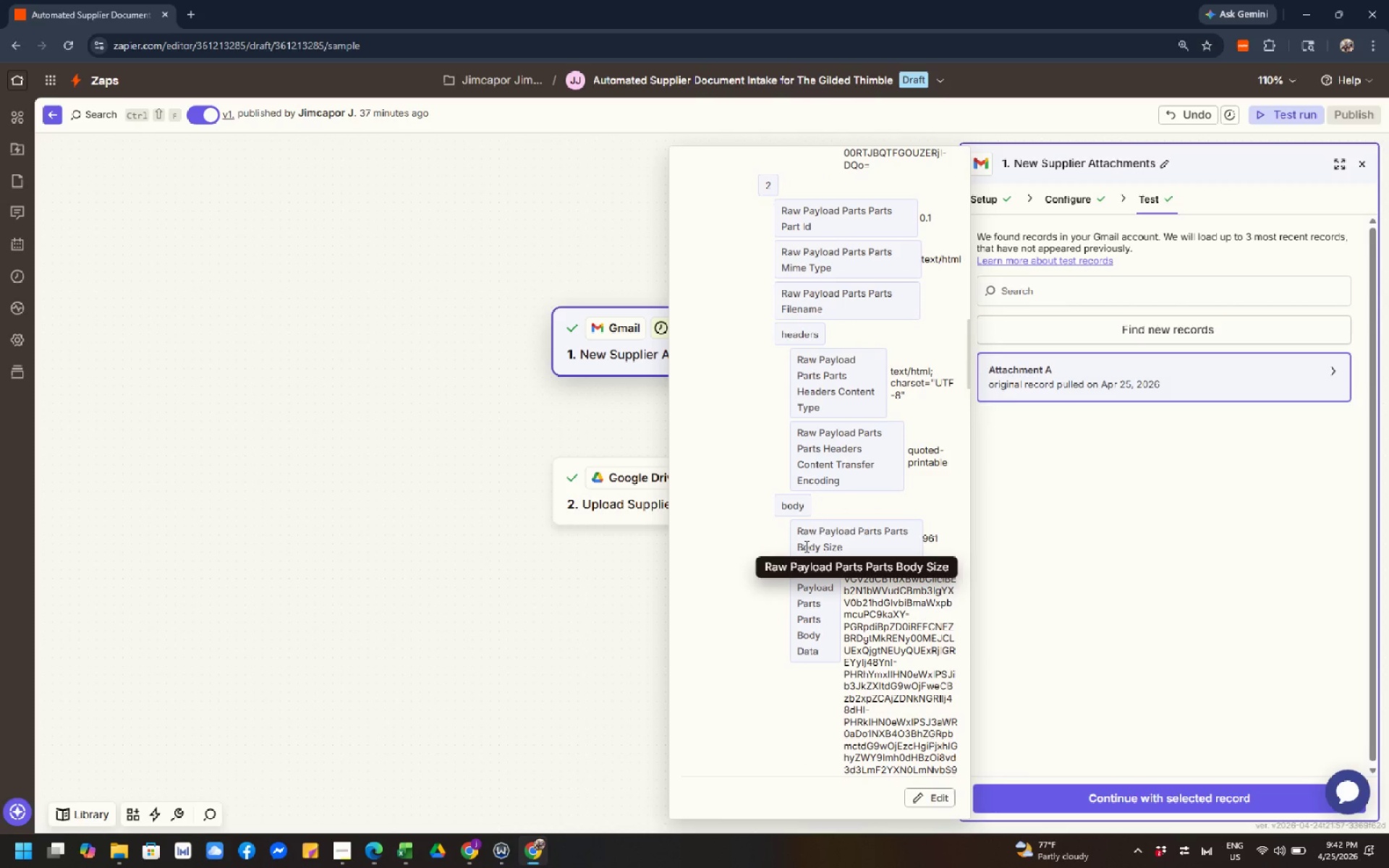 
left_click([805, 546])
 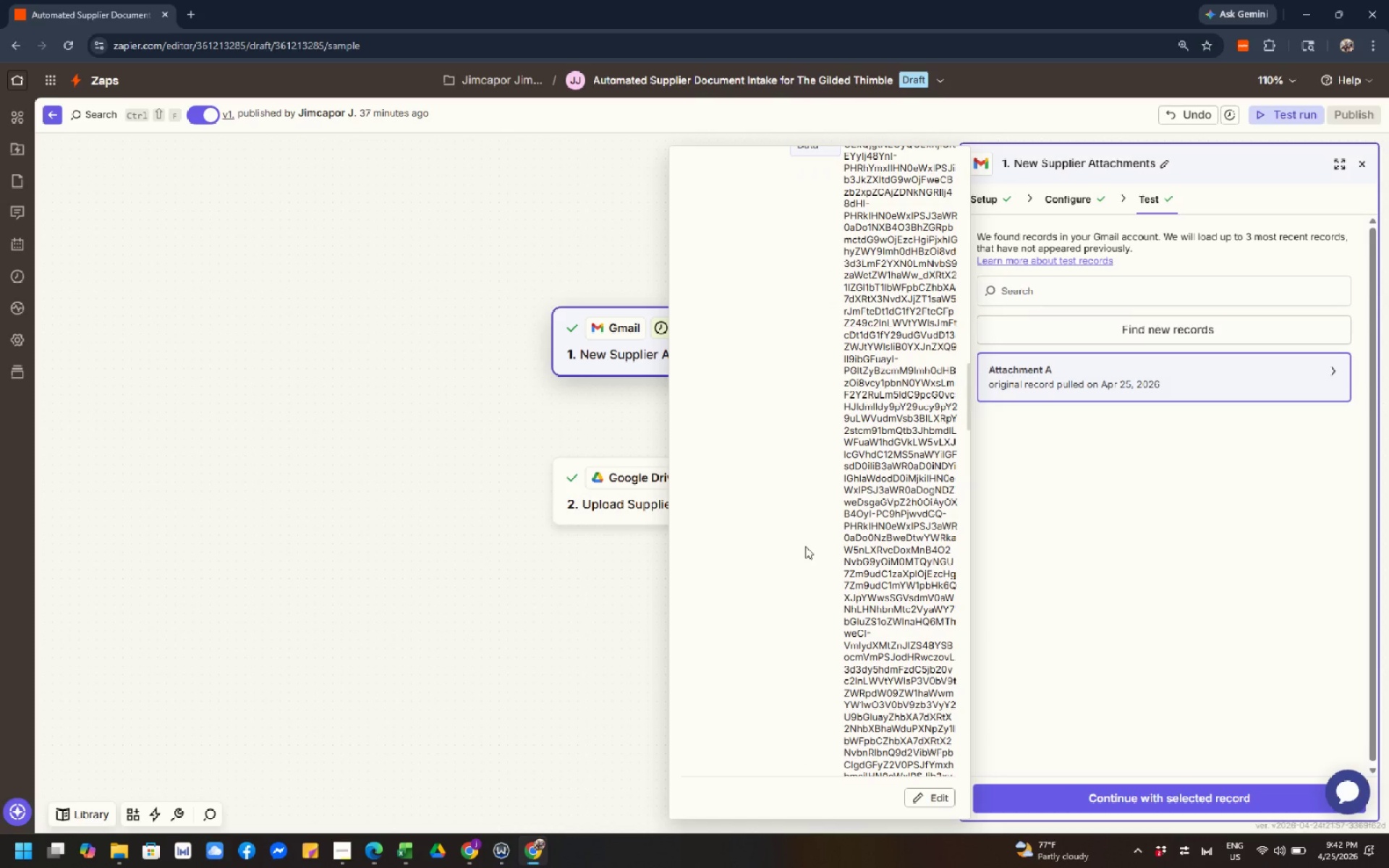 
scroll: coordinate [803, 544], scroll_direction: down, amount: 14.0
 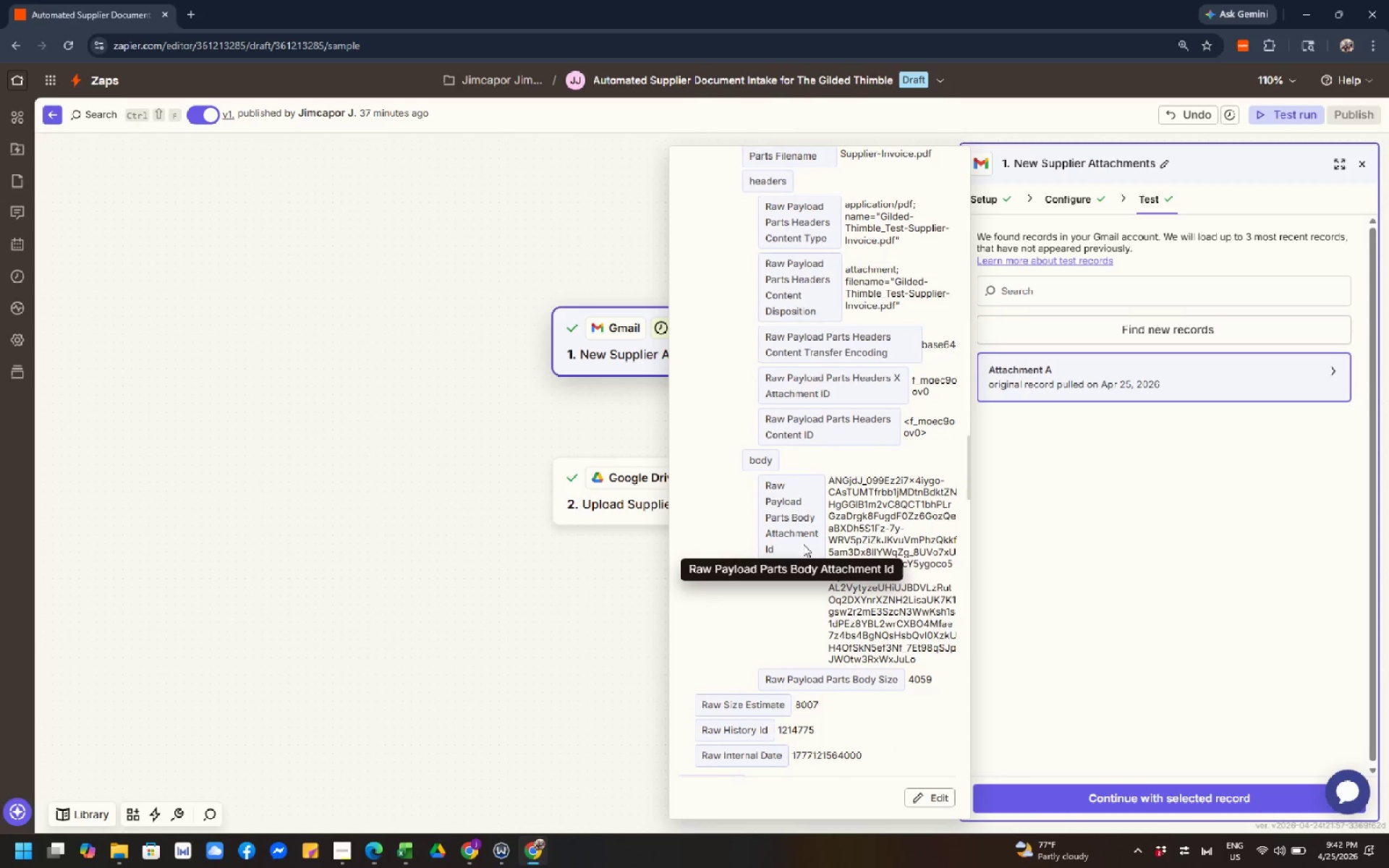 
left_click([803, 544])
 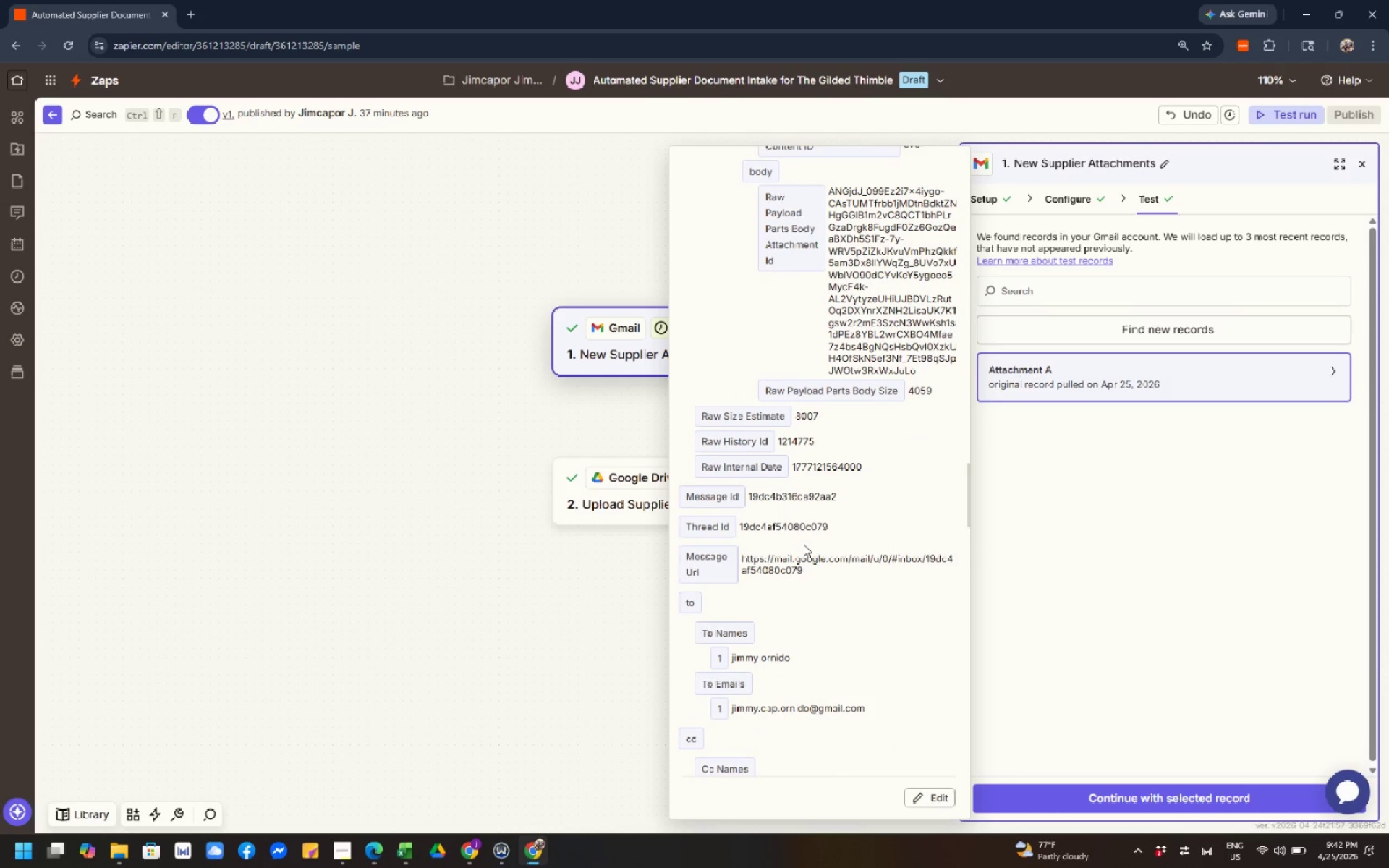 
scroll: coordinate [803, 544], scroll_direction: down, amount: 8.0
 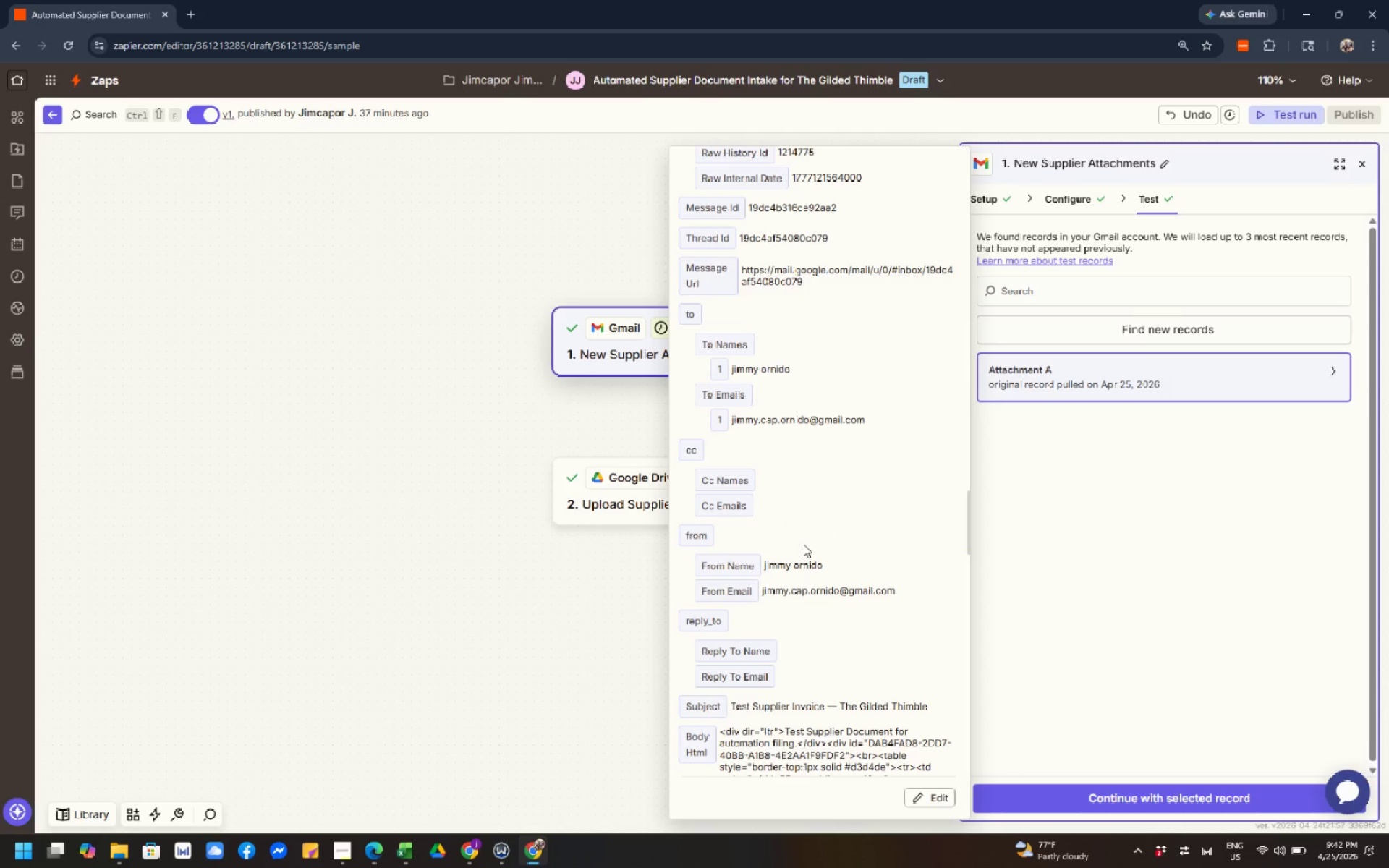 
left_click([803, 544])
 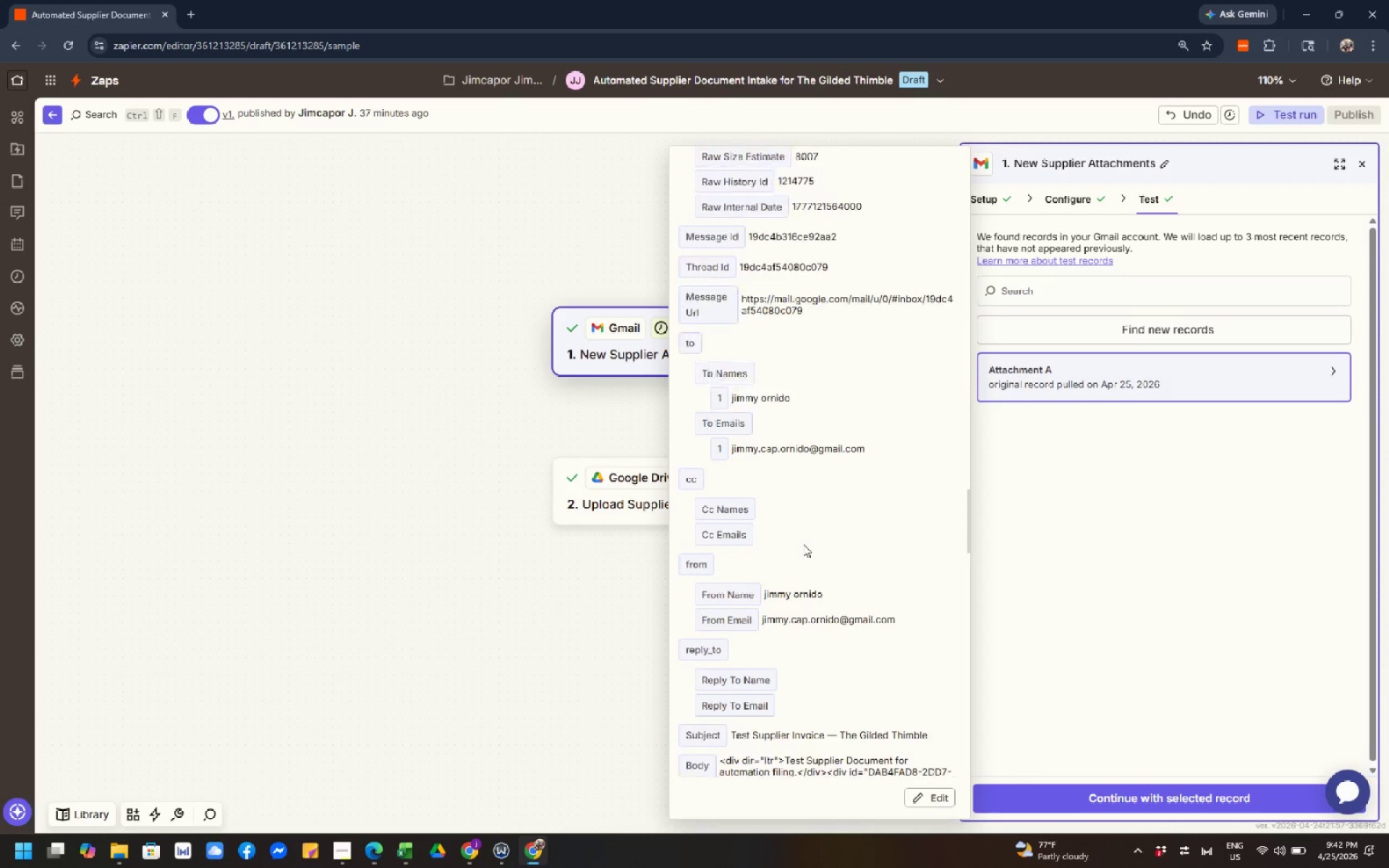 
left_click([803, 544])
 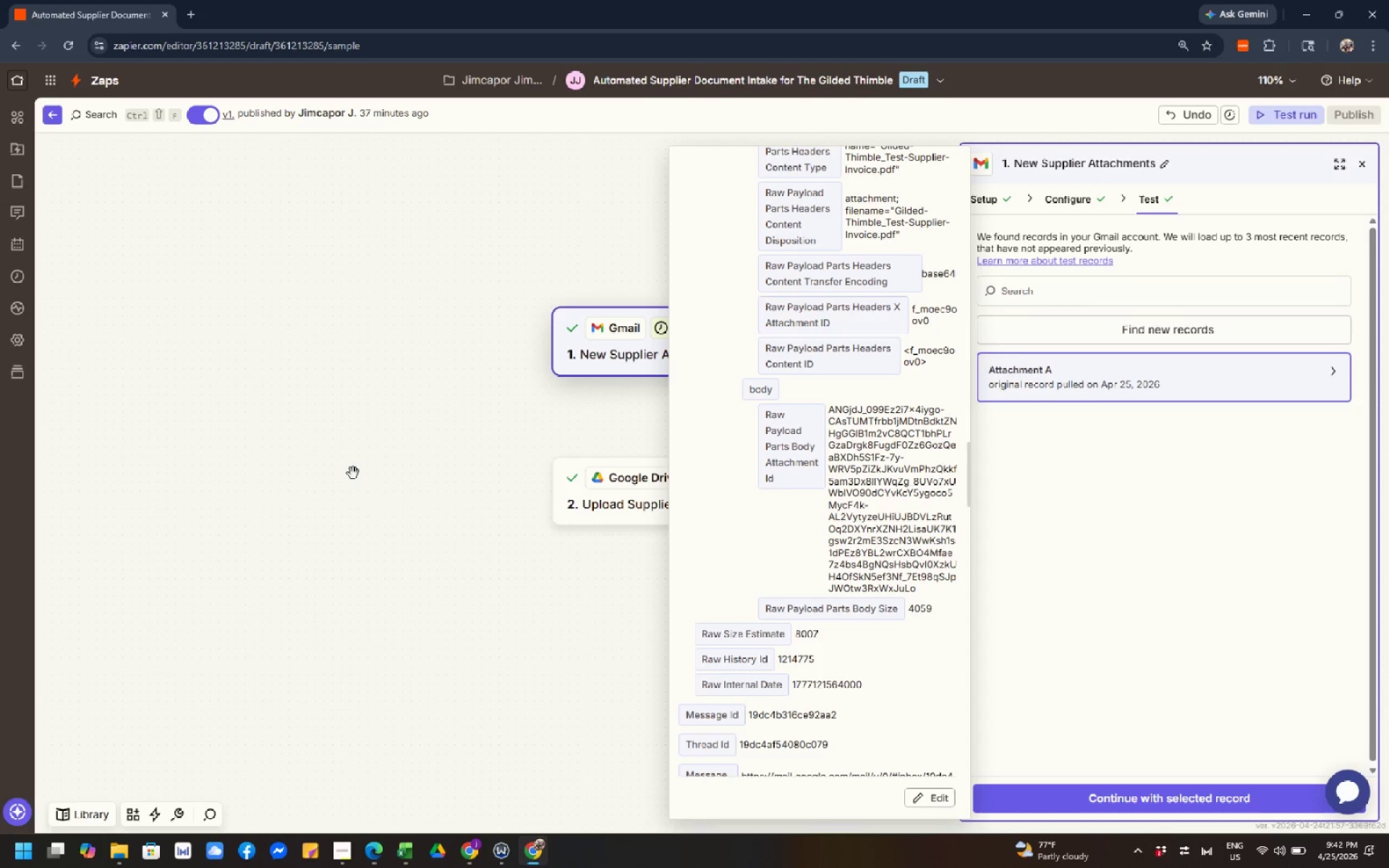 
scroll: coordinate [803, 544], scroll_direction: up, amount: 7.0
 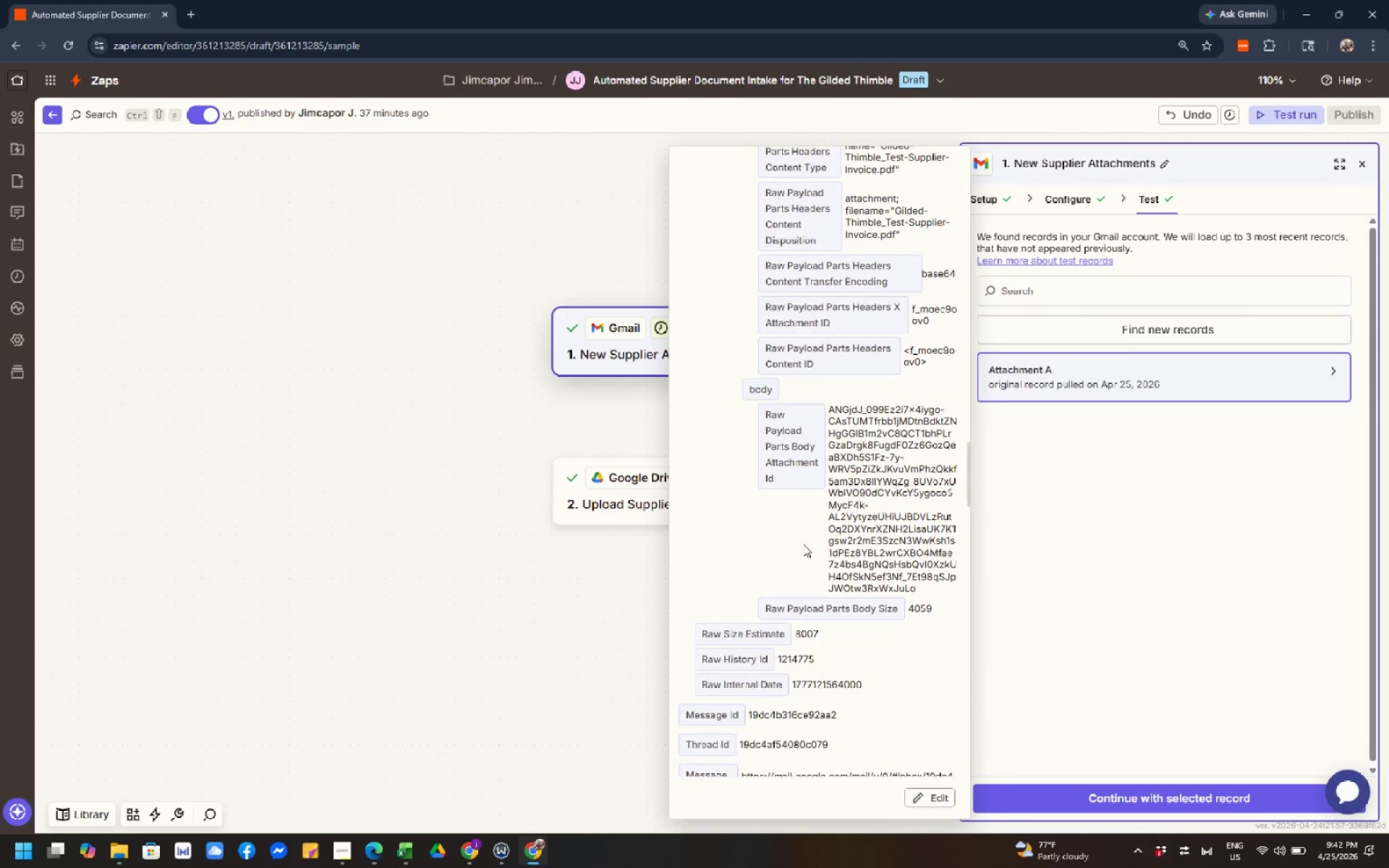 
left_click([472, 850])
 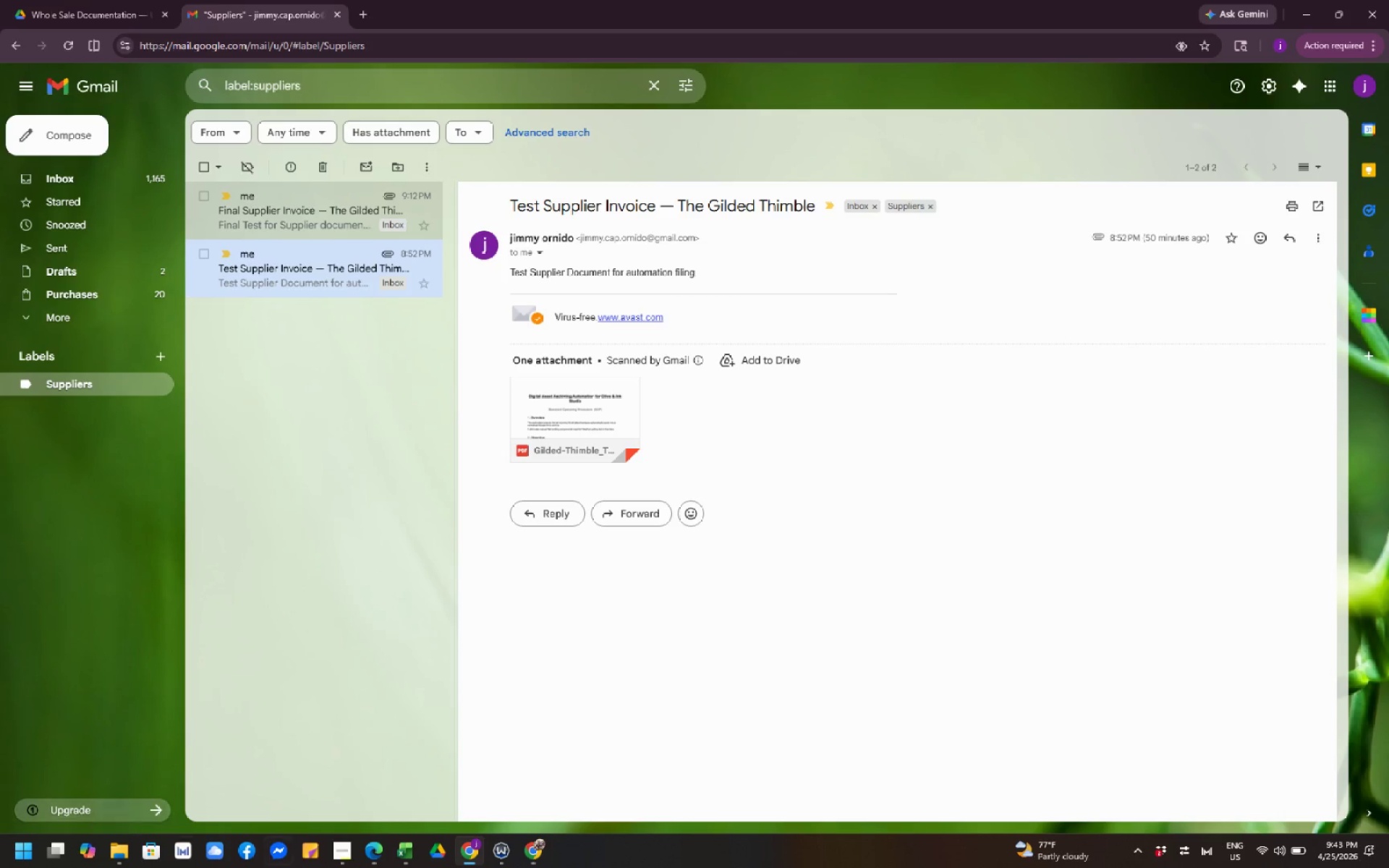 
wait(6.91)
 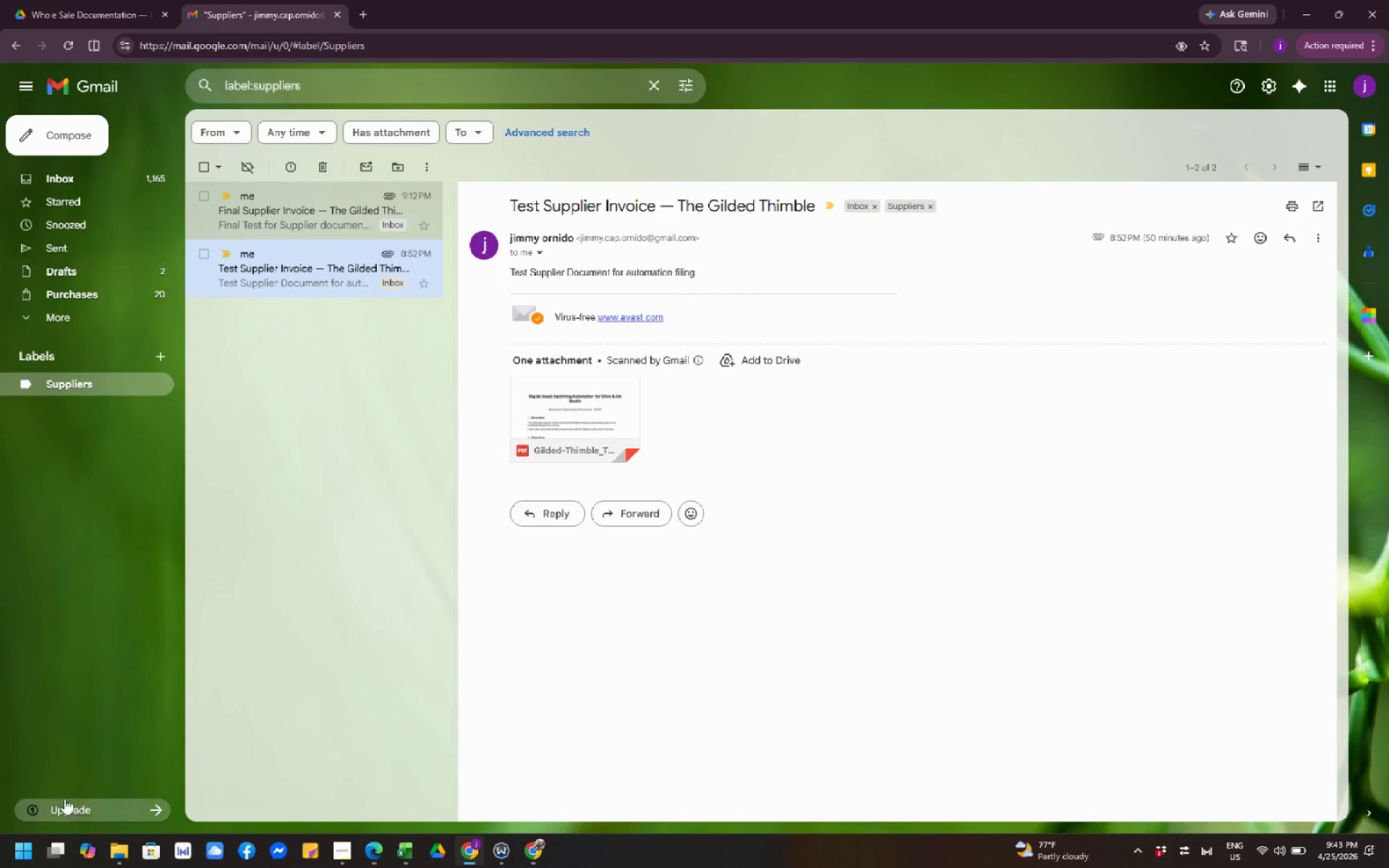 
left_click([95, 10])
 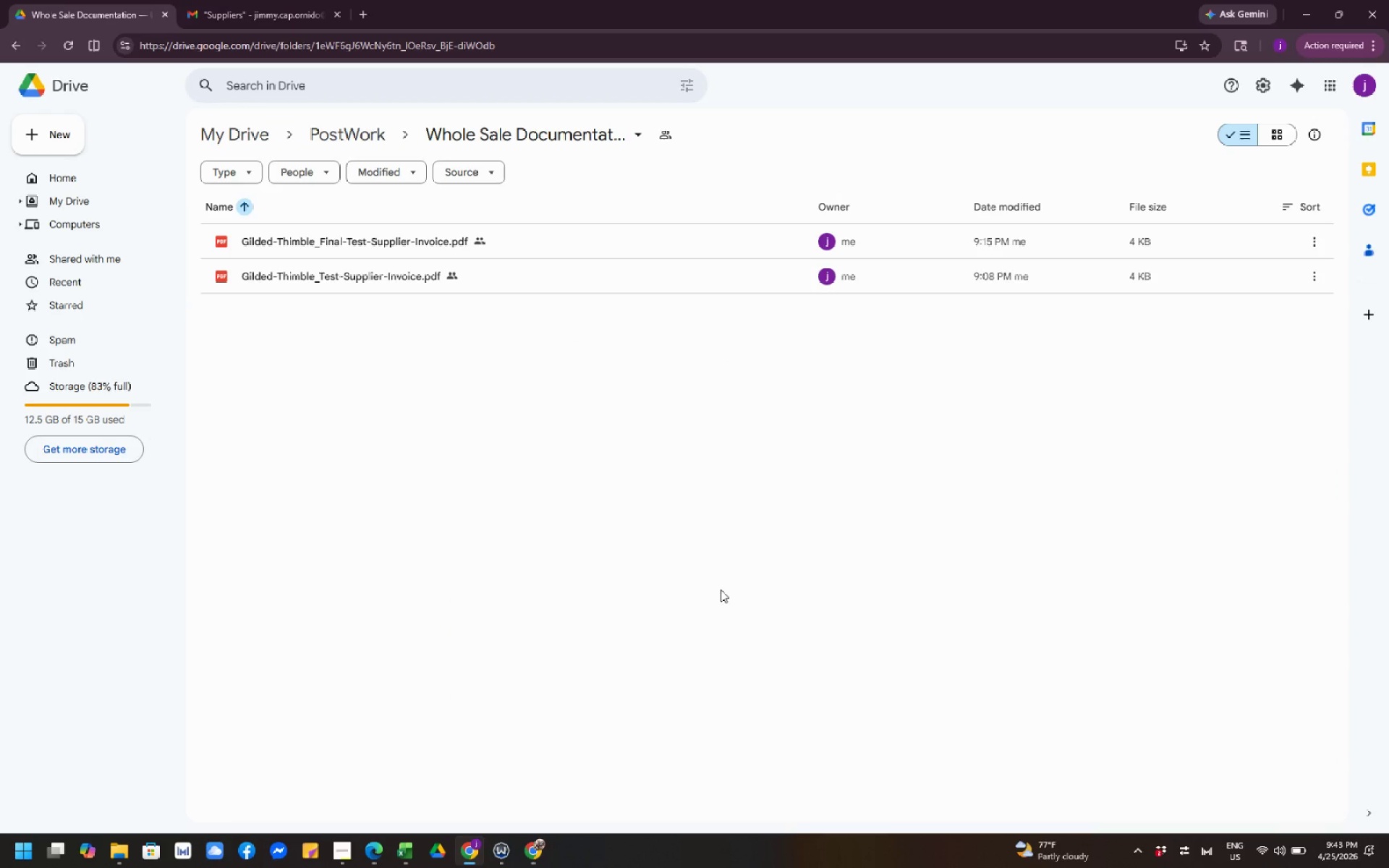 
wait(7.89)
 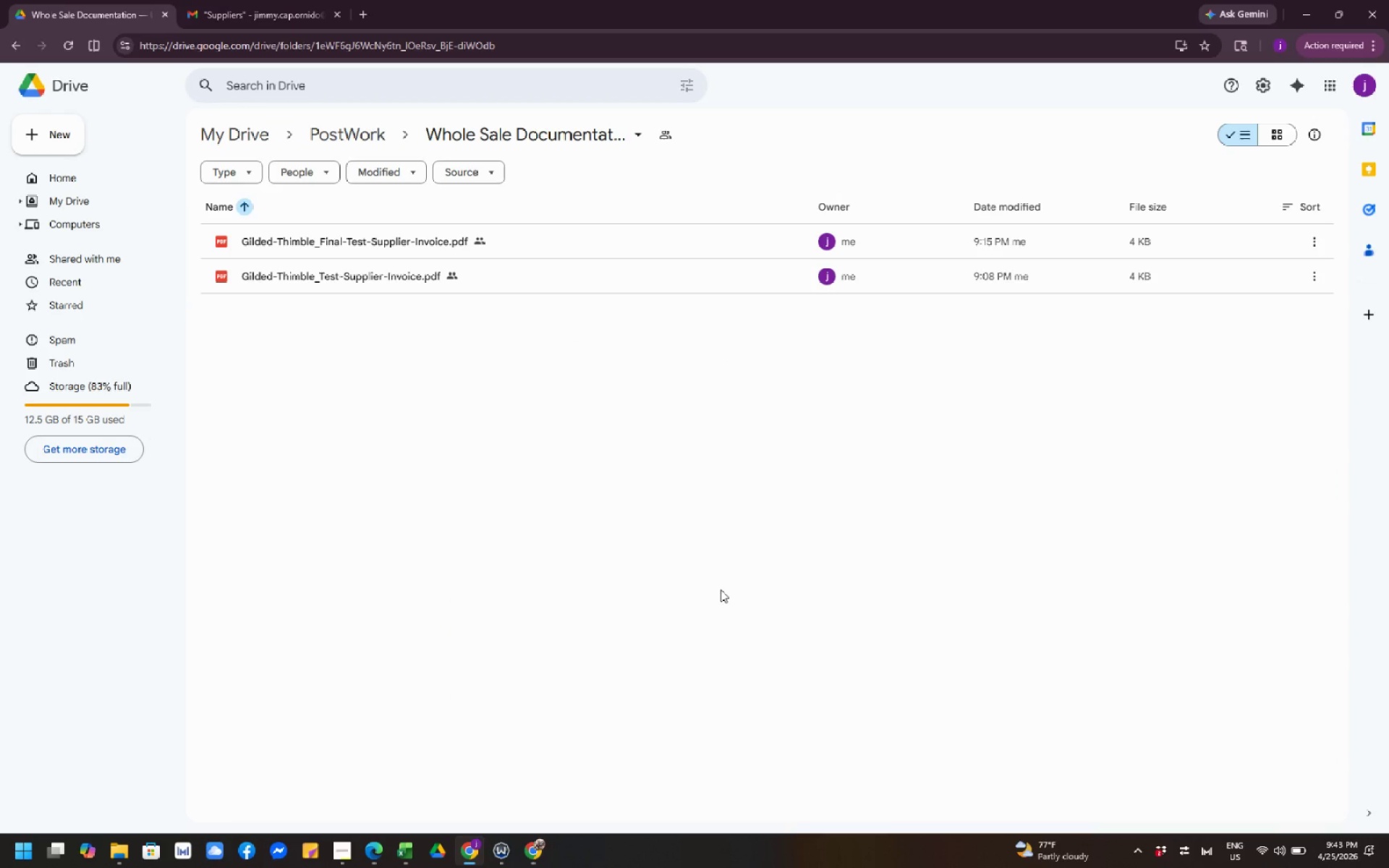 
left_click([223, 0])
 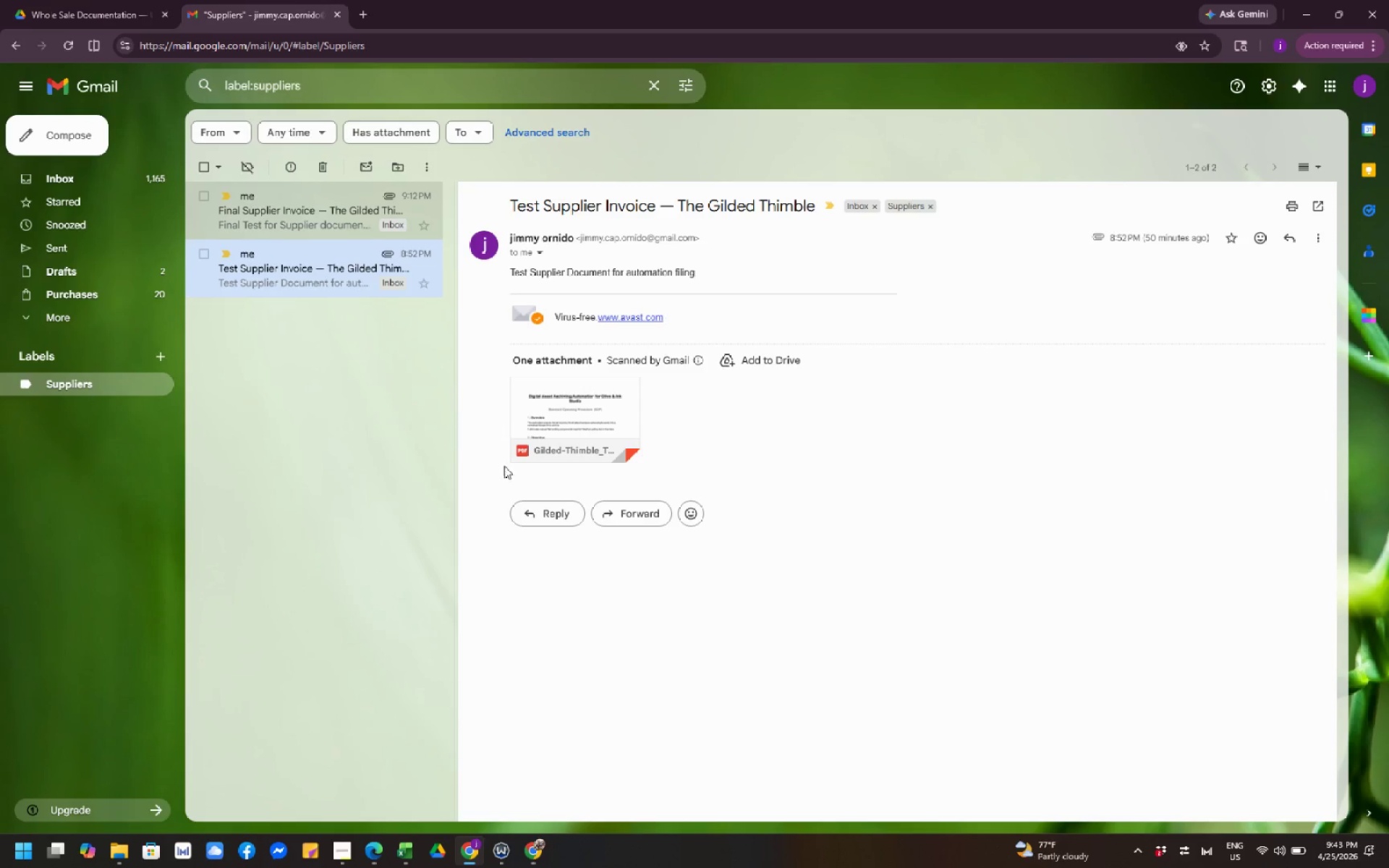 
left_click([426, 527])
 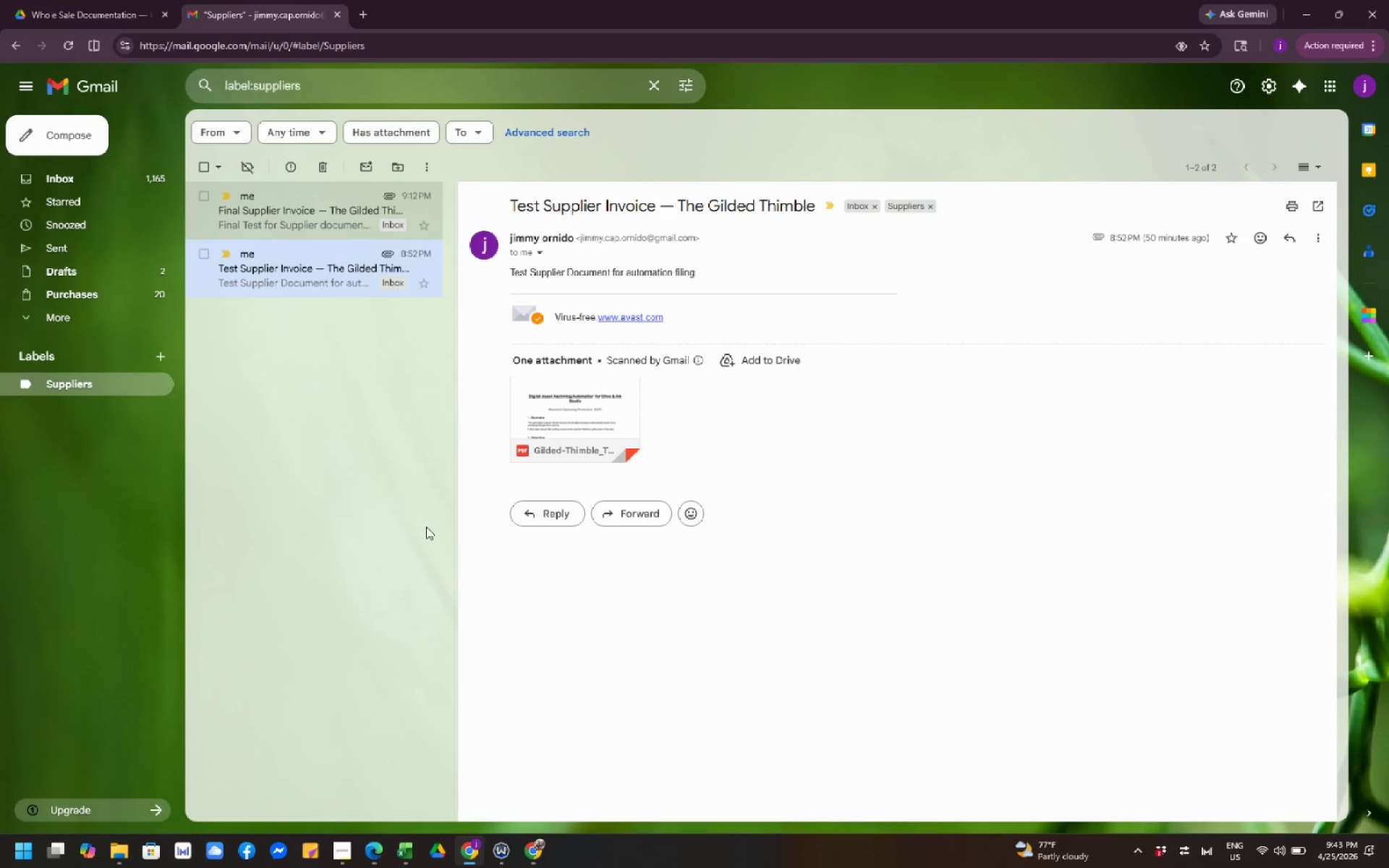 
wait(6.34)
 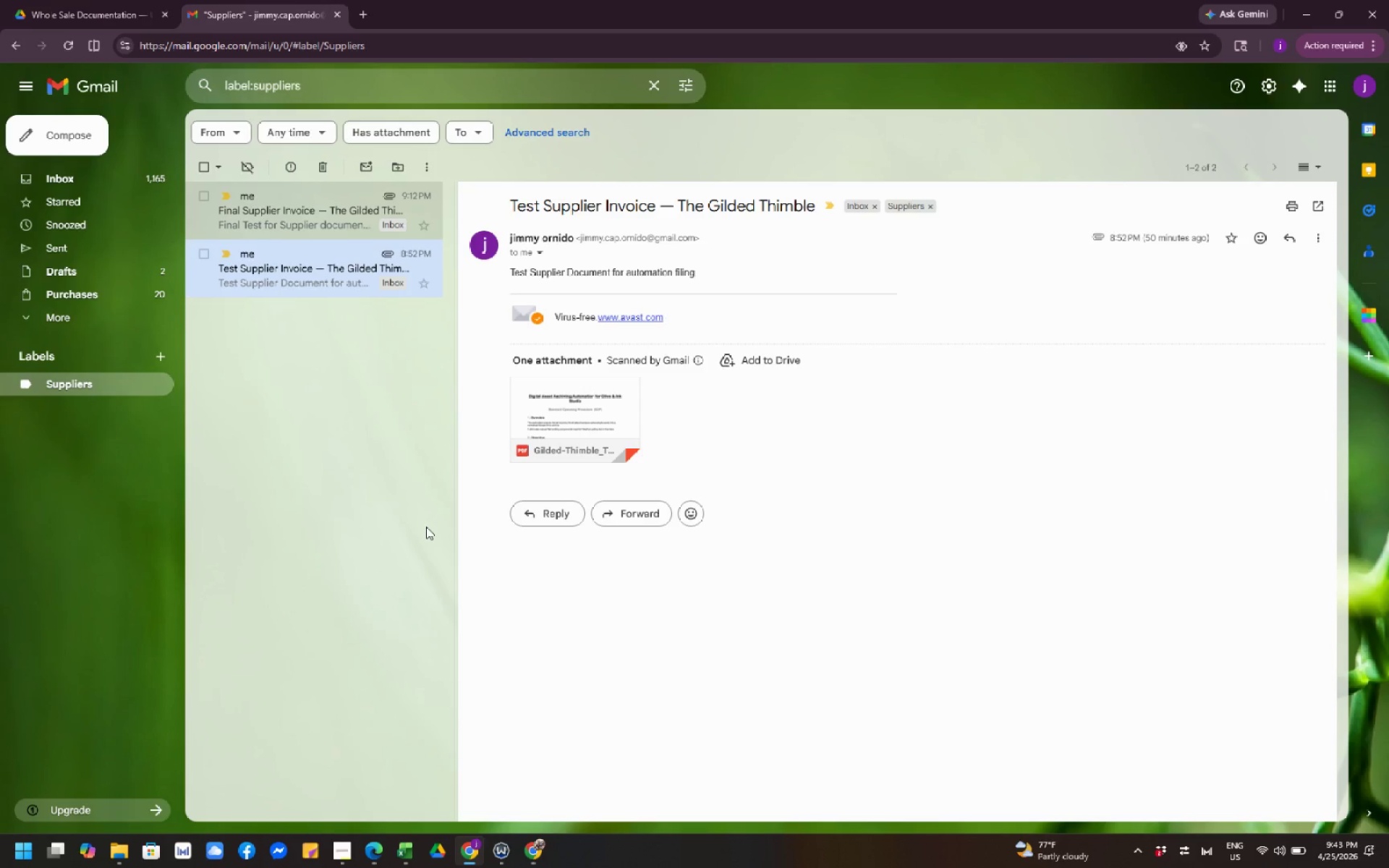 
left_click([32, 17])
 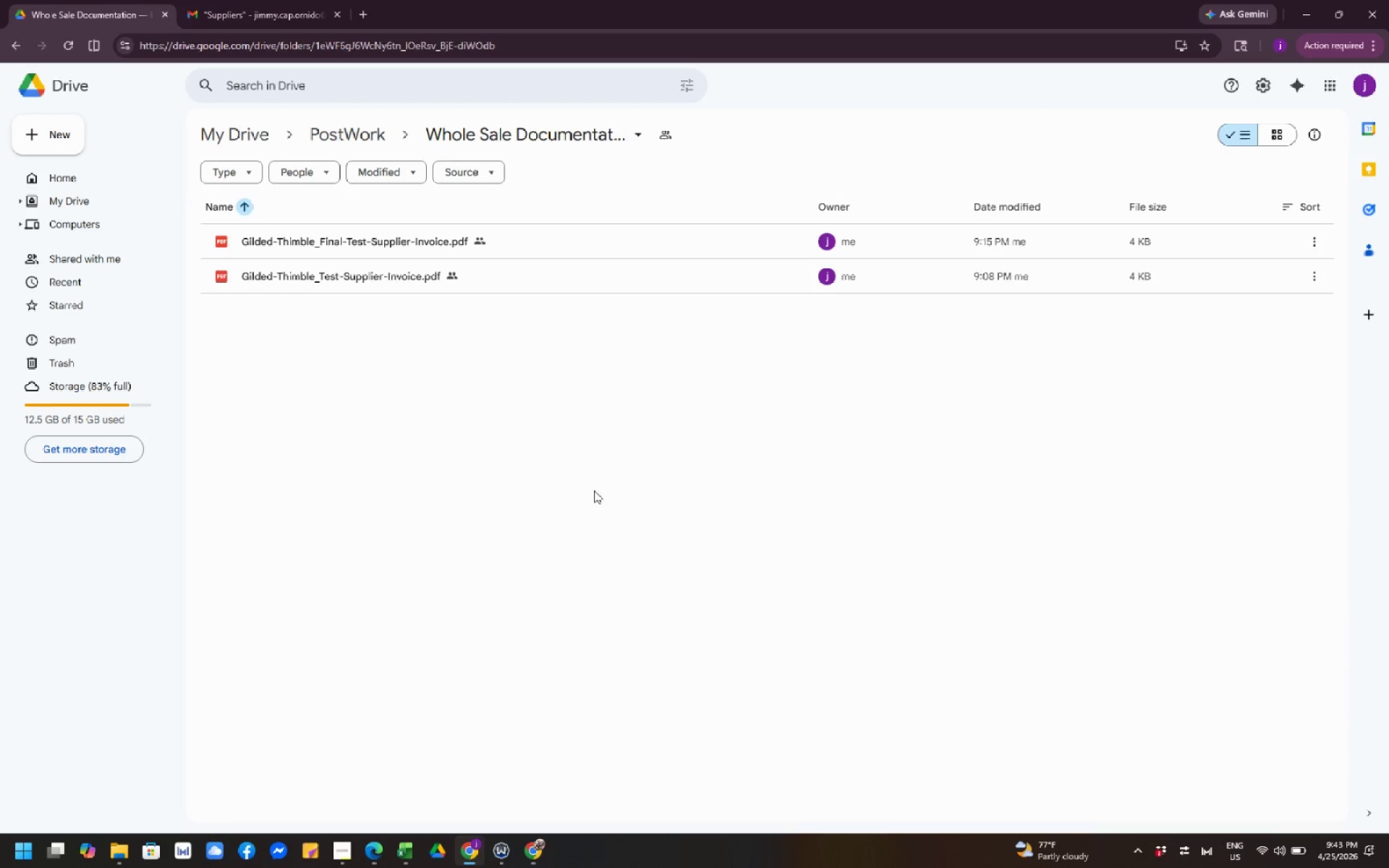 
left_click([600, 502])
 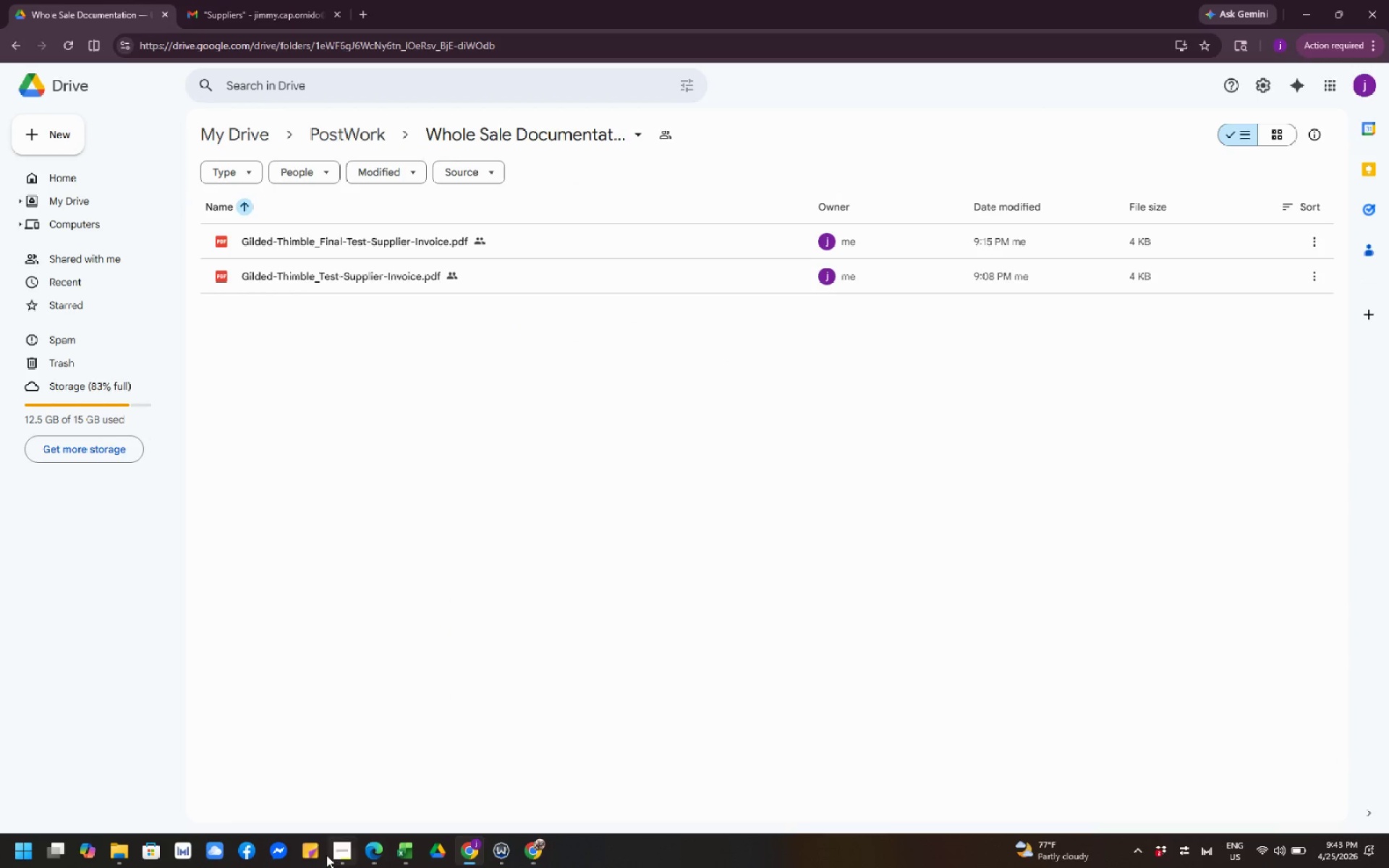 
left_click([334, 859])
 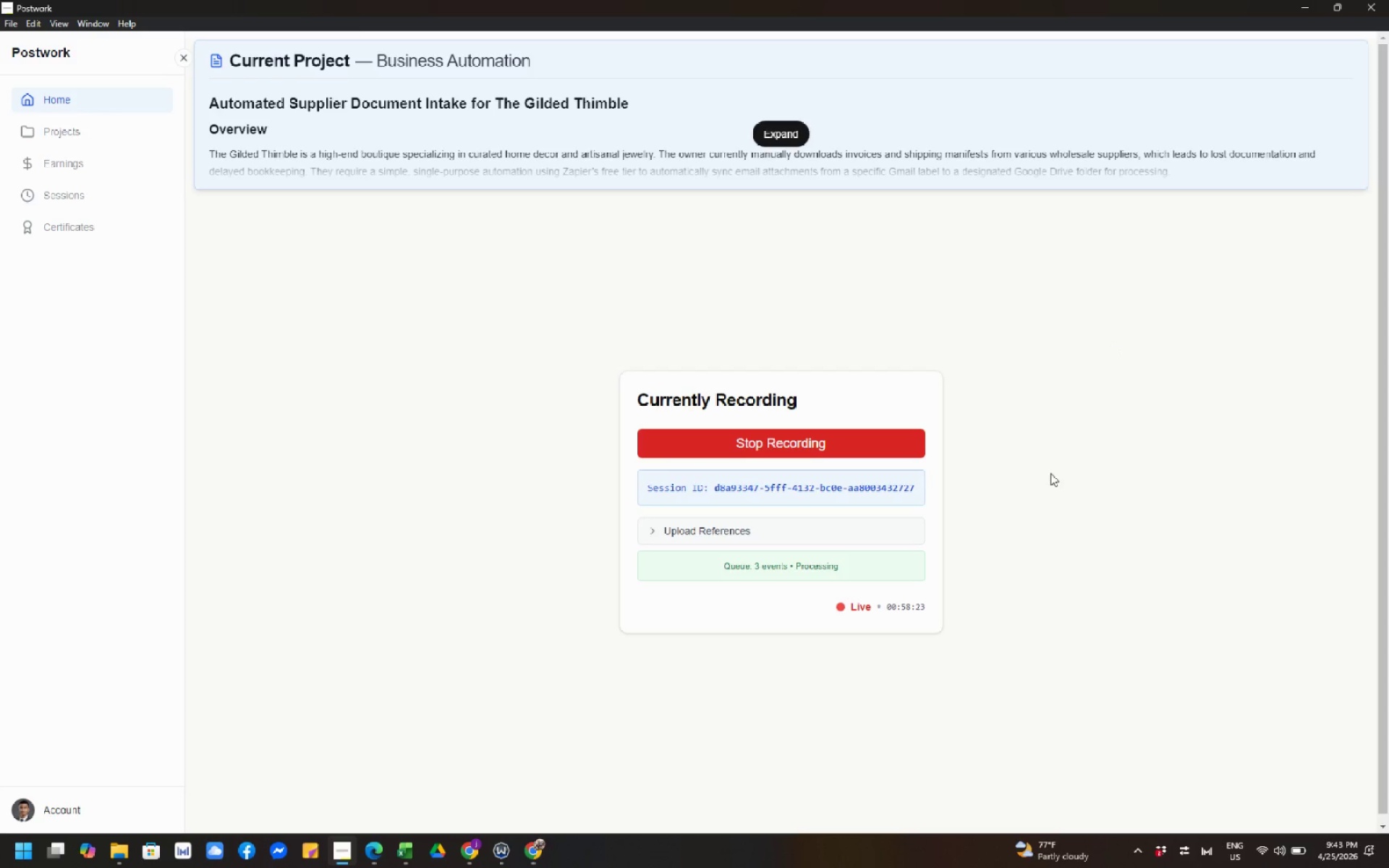 
wait(17.41)
 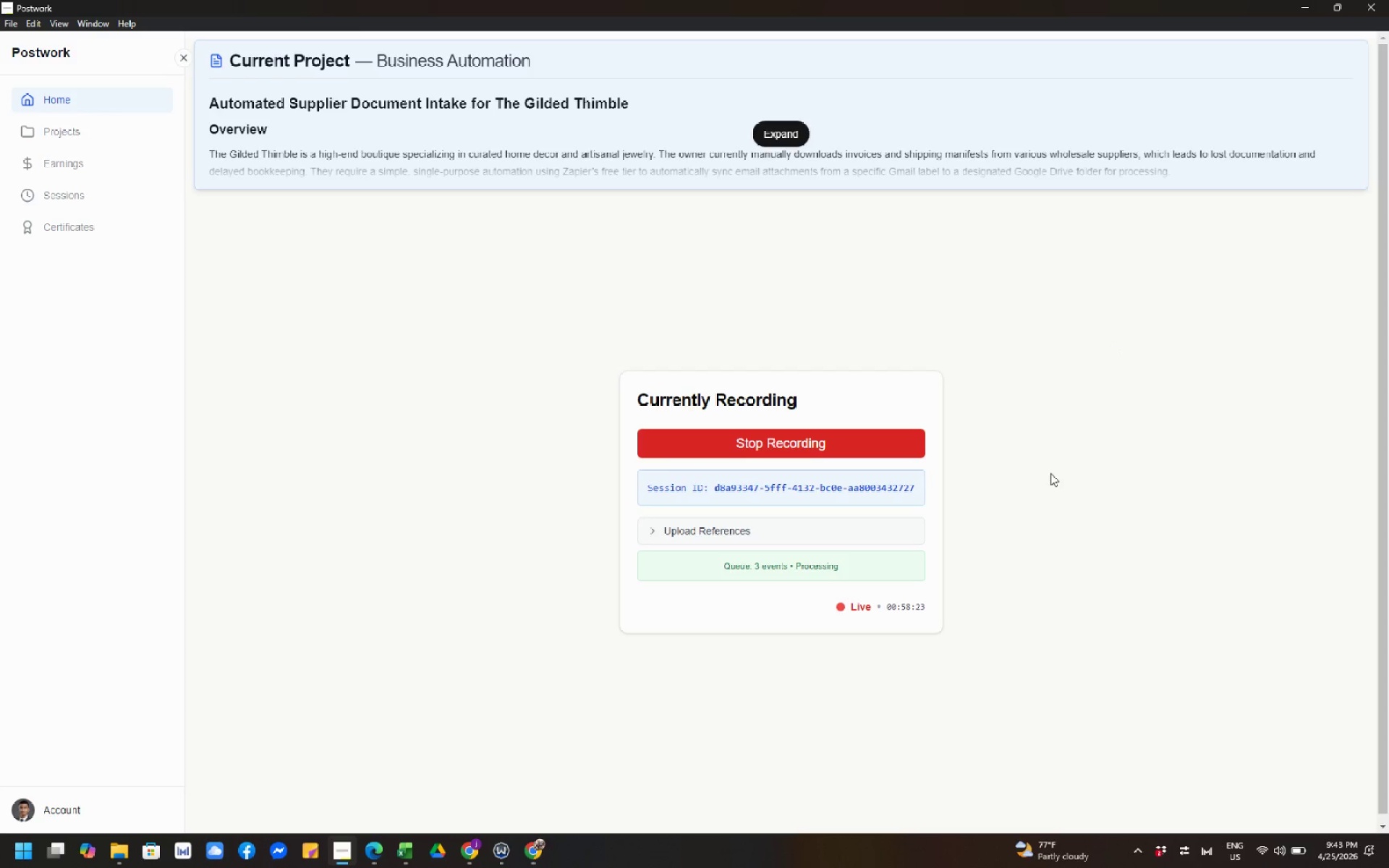 
left_click([1297, 3])
 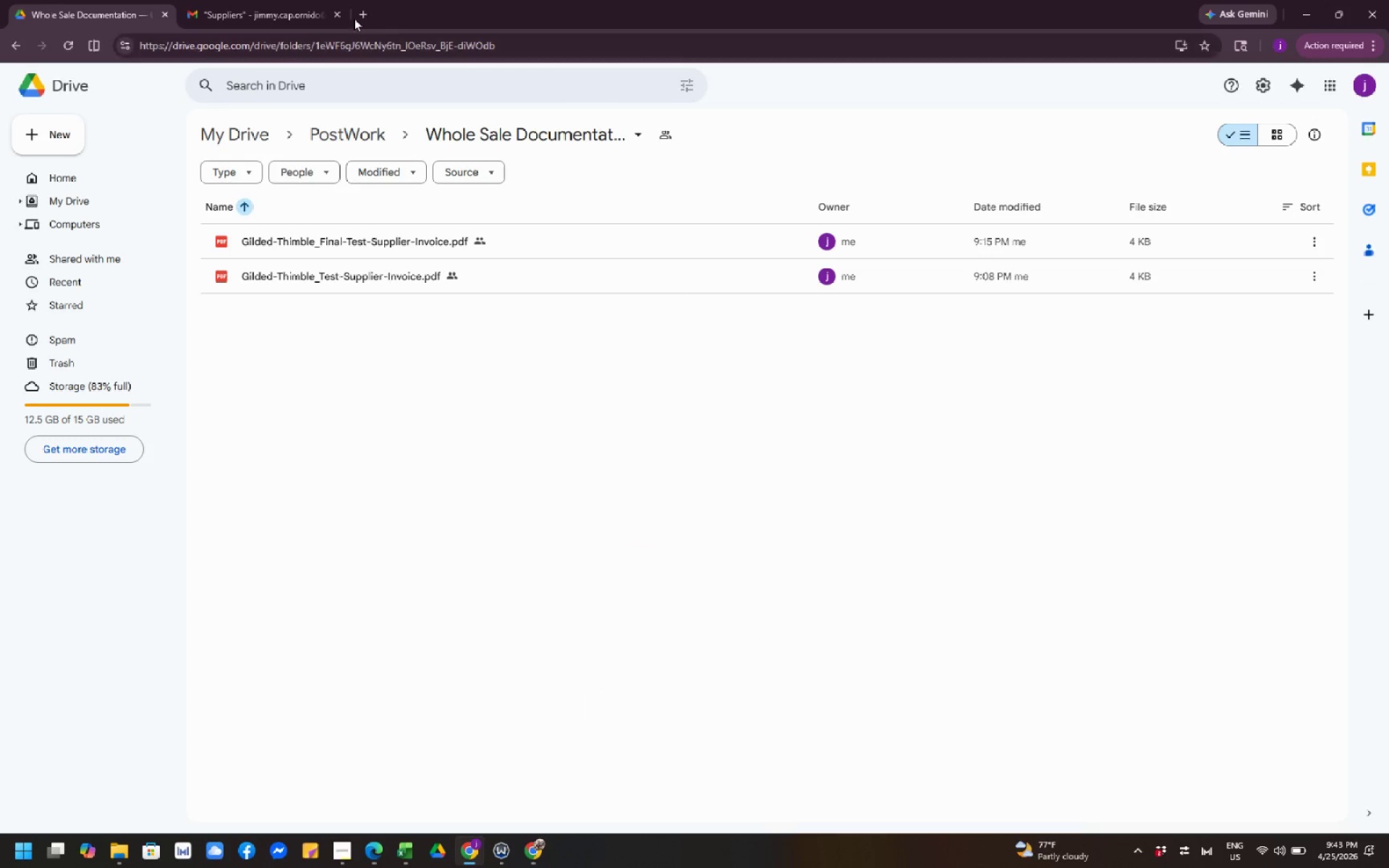 
left_click([269, 11])
 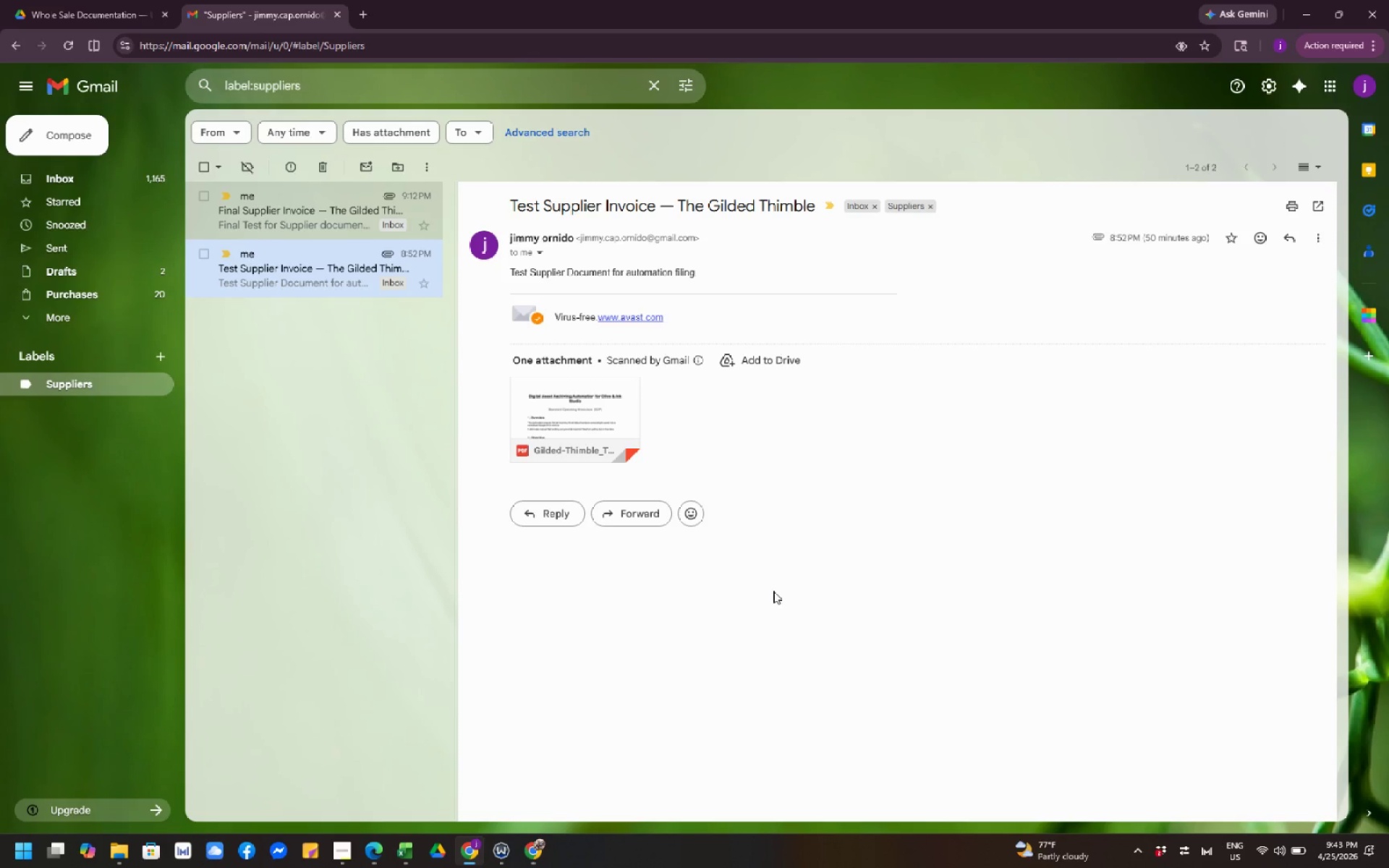 
wait(20.98)
 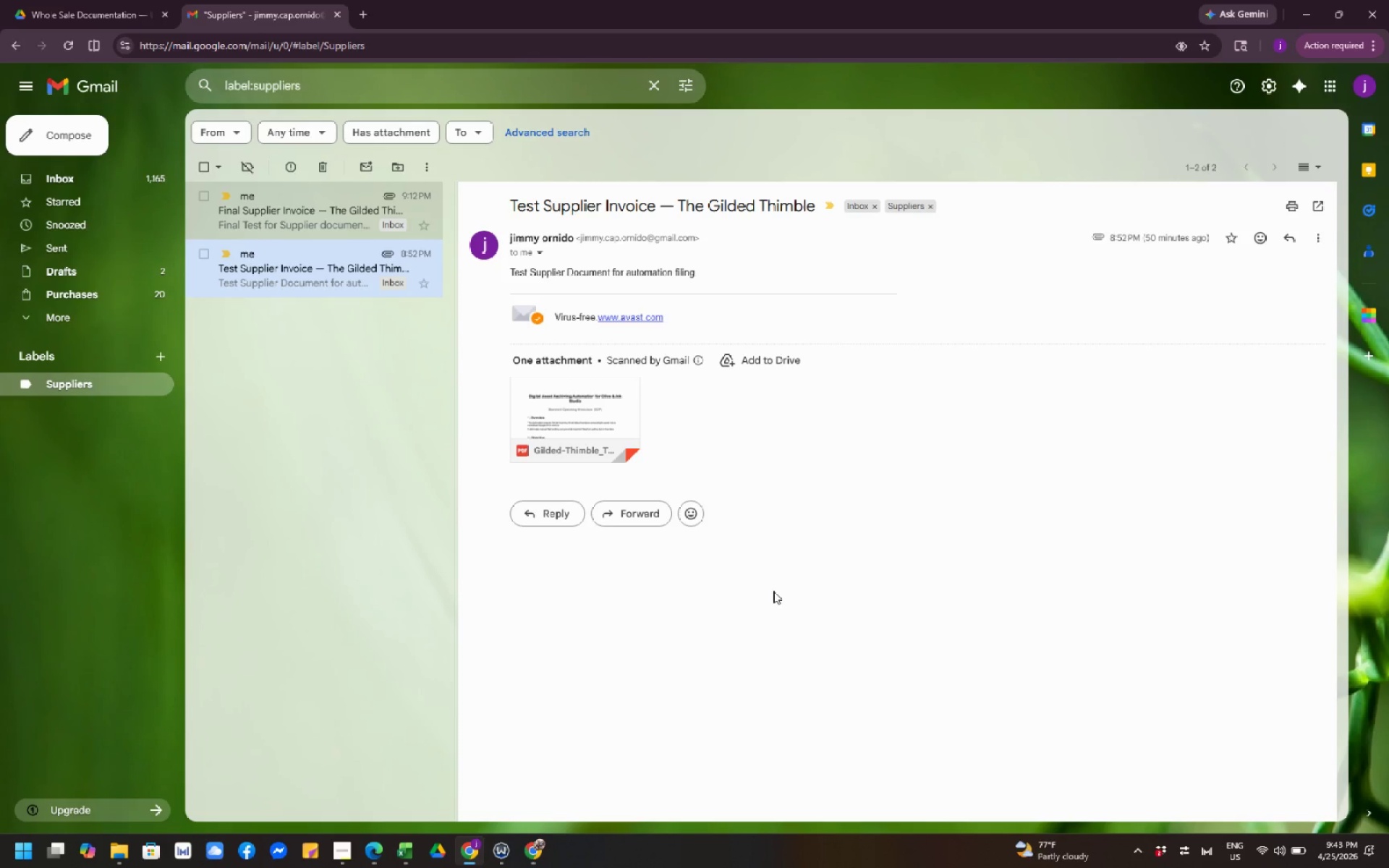 
left_click([961, 613])
 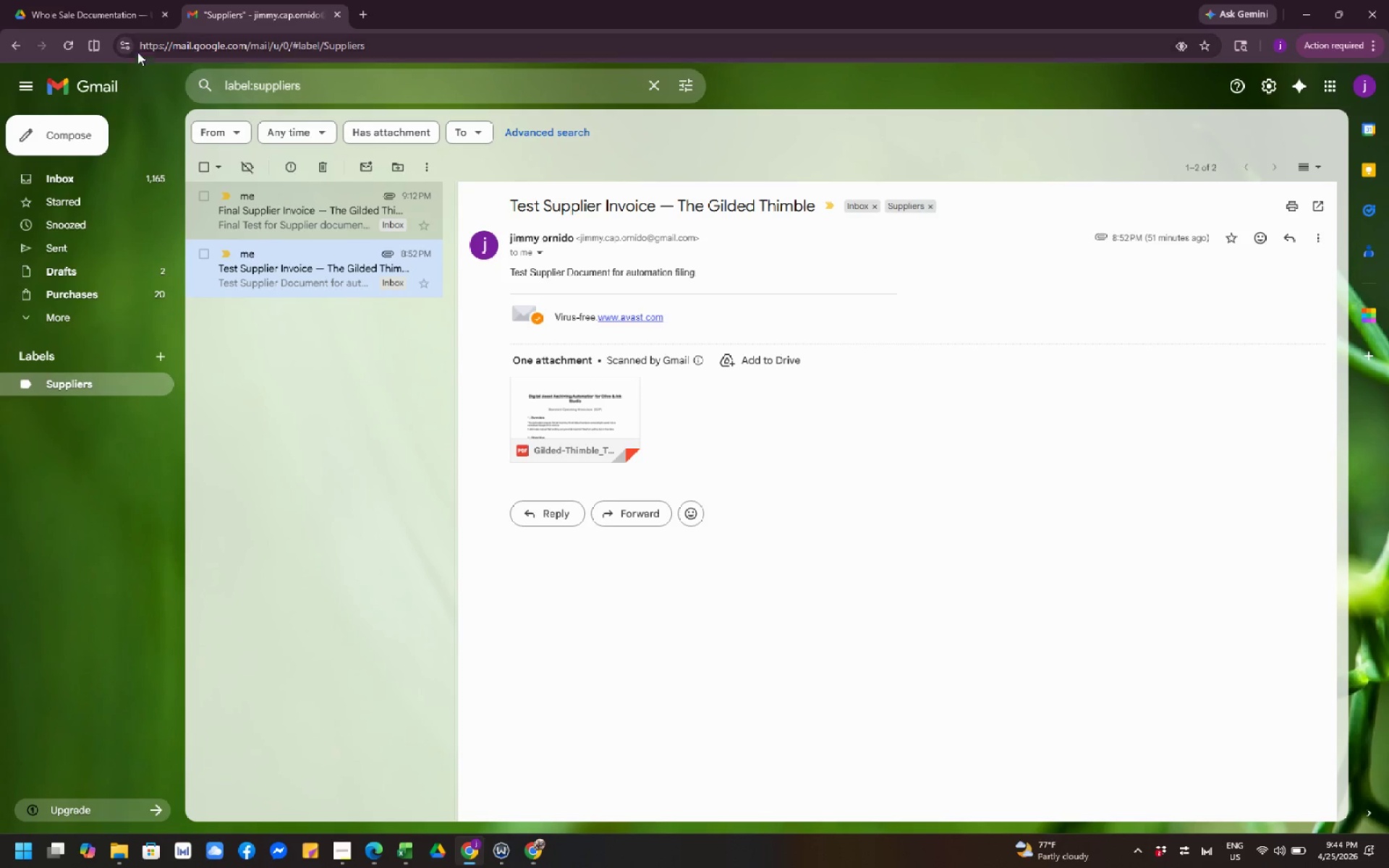 
left_click([90, 20])
 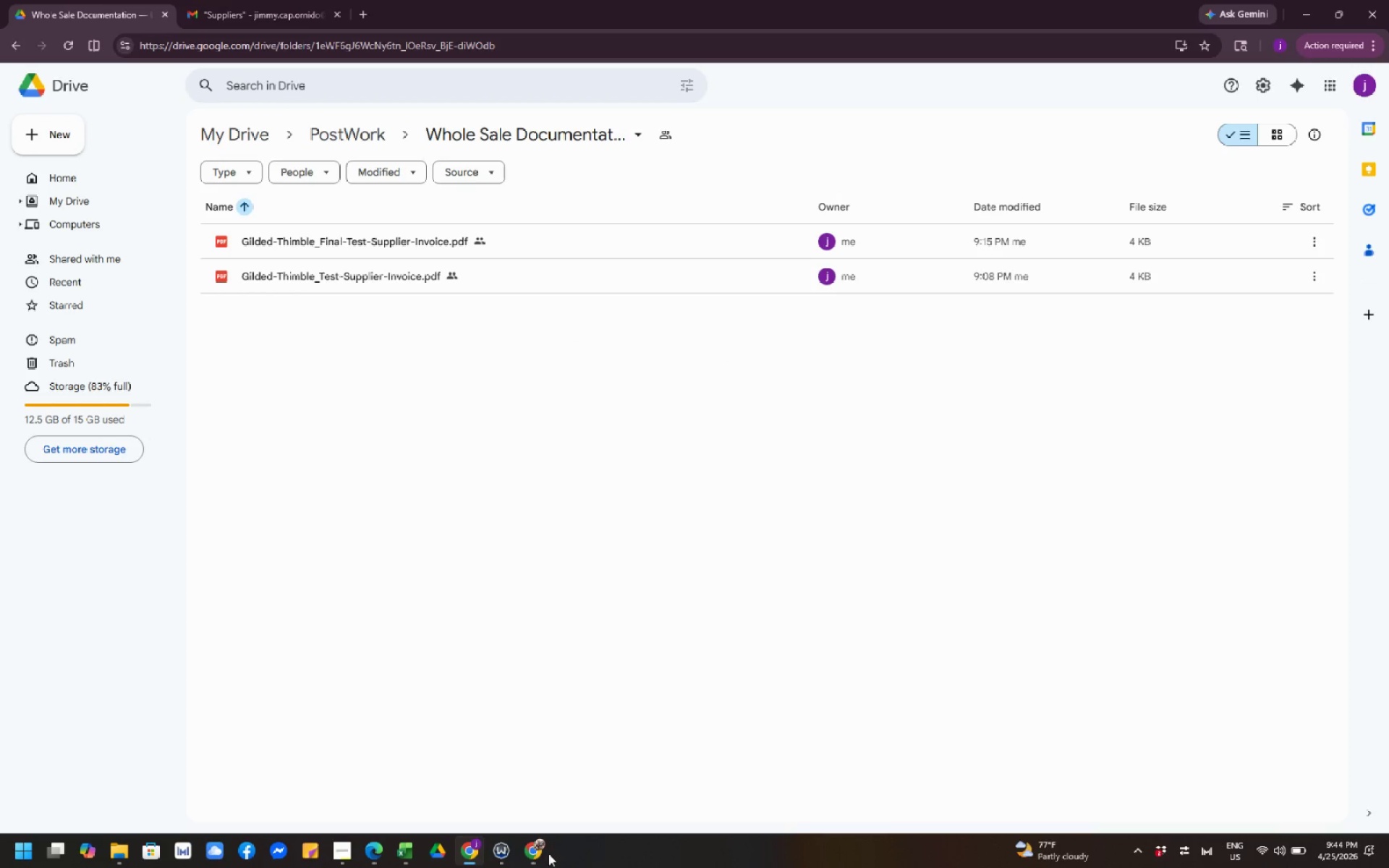 
left_click([532, 862])
 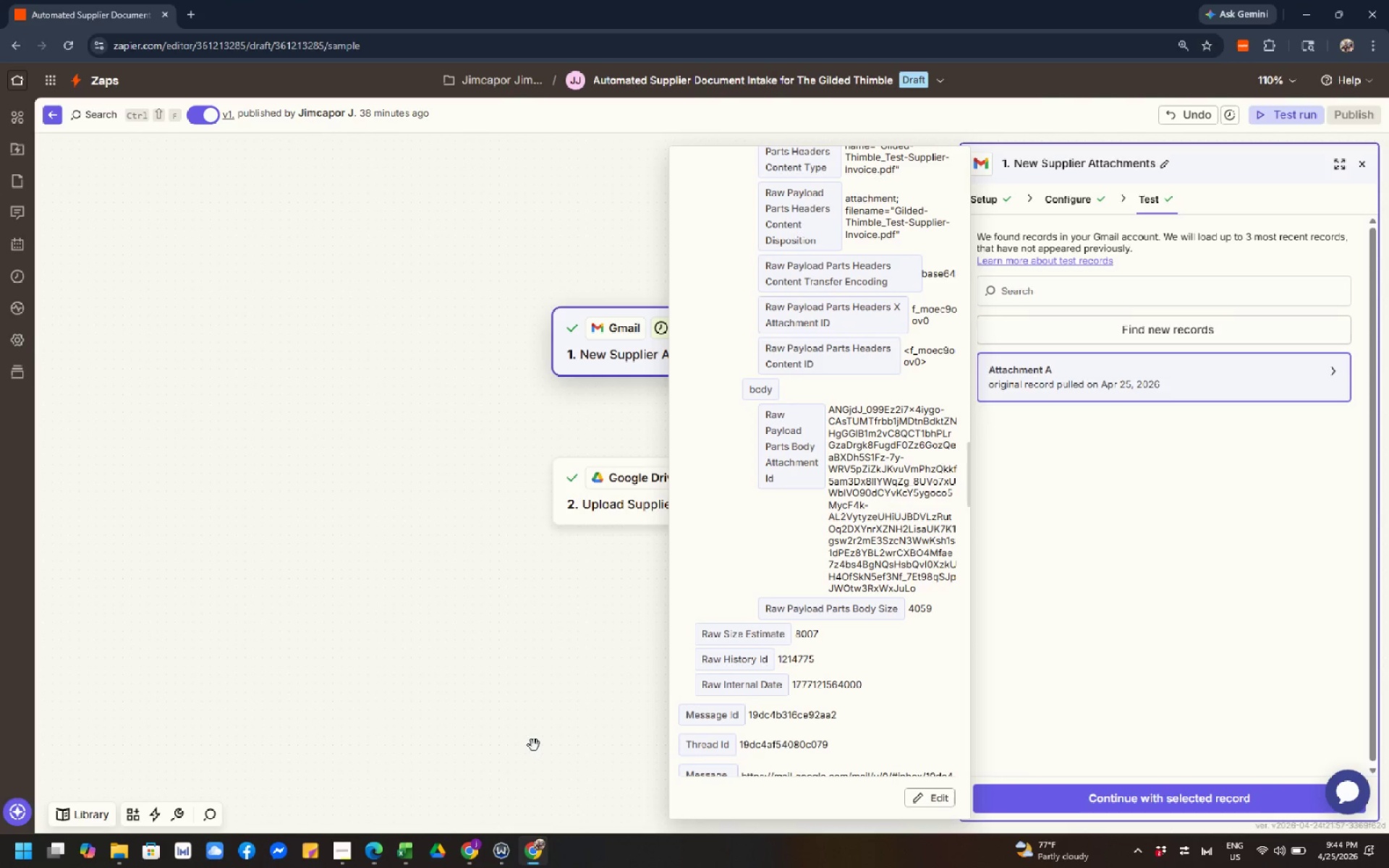 
wait(6.75)
 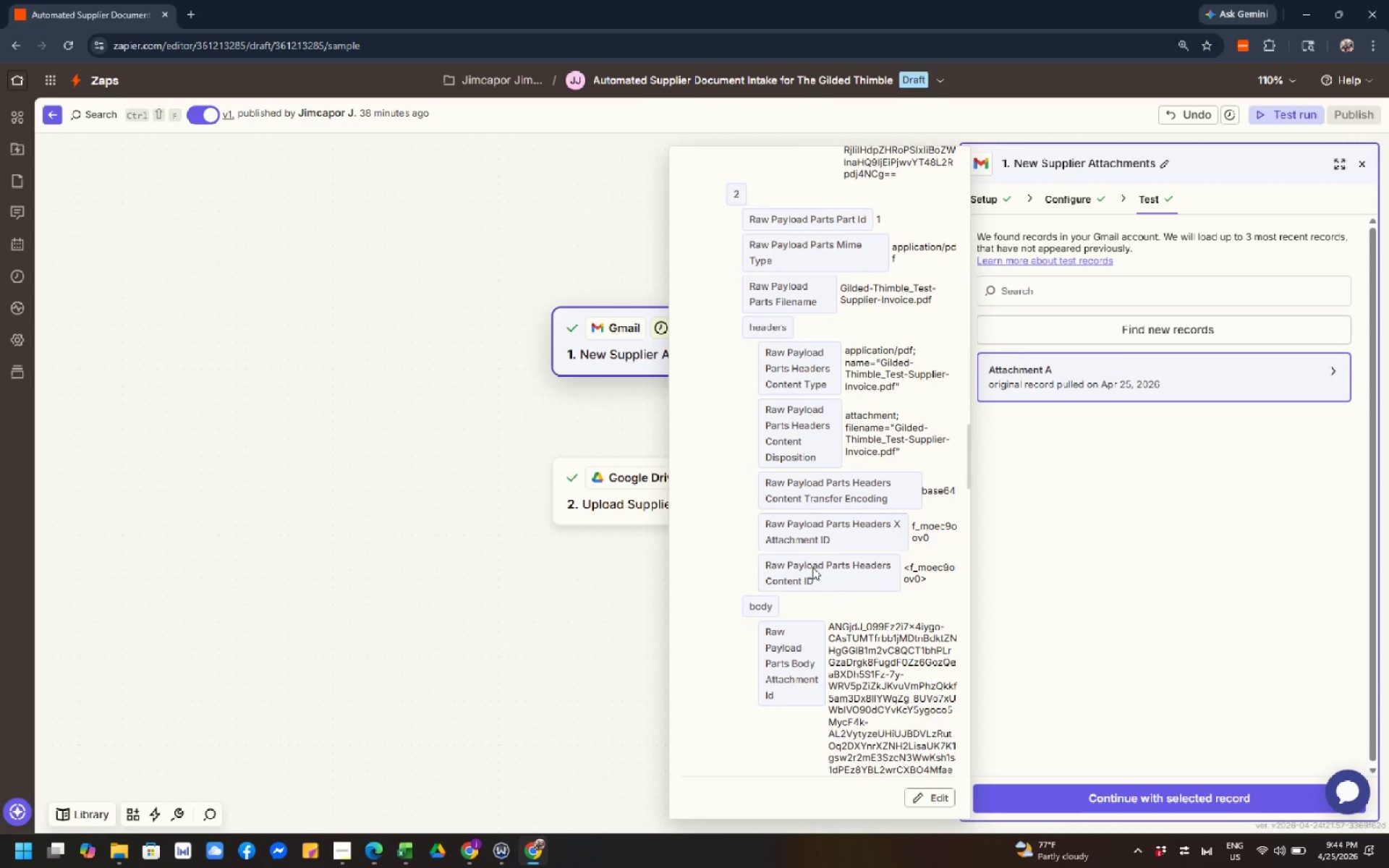 
left_click([812, 567])
 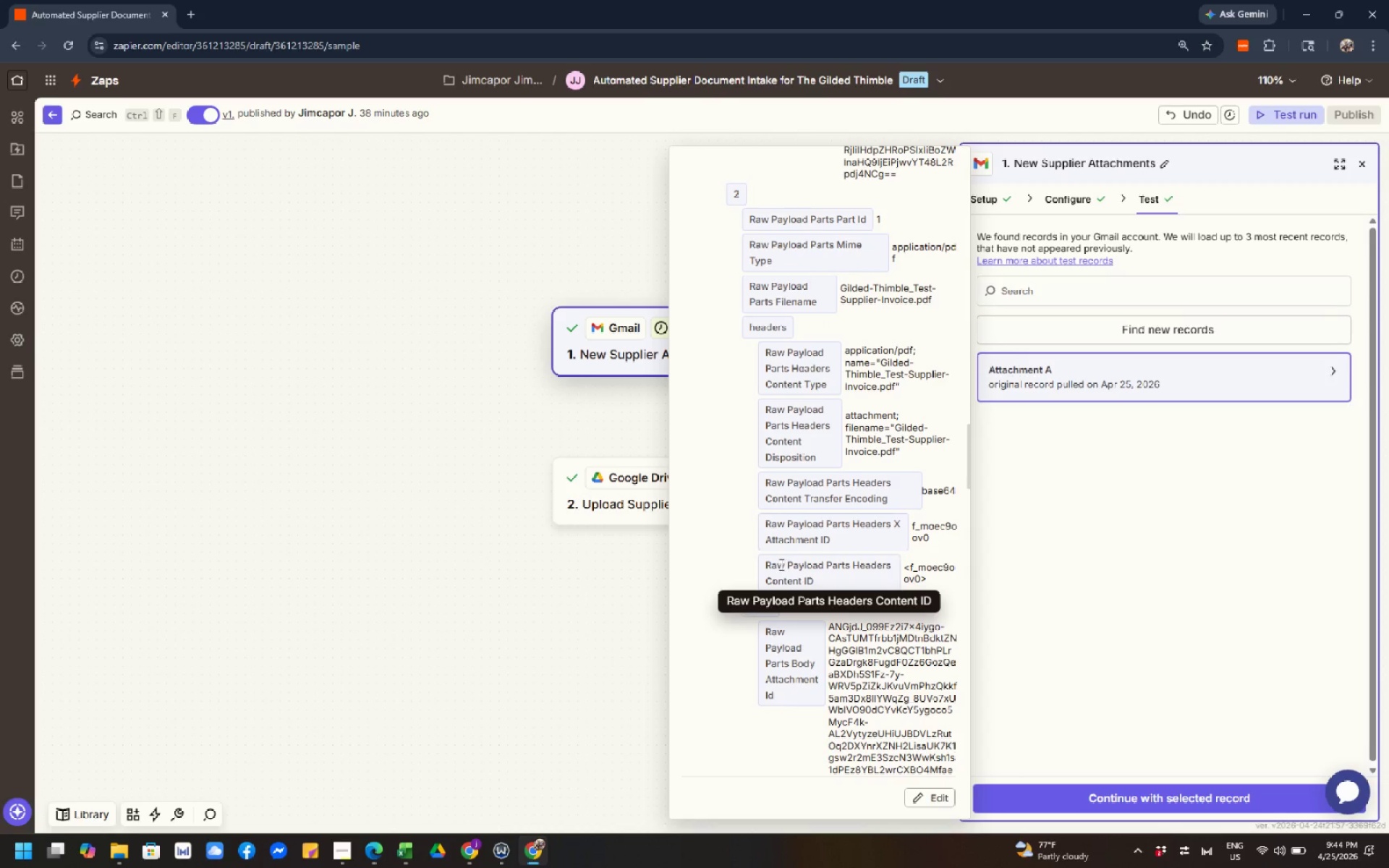 
scroll: coordinate [812, 567], scroll_direction: up, amount: 3.0
 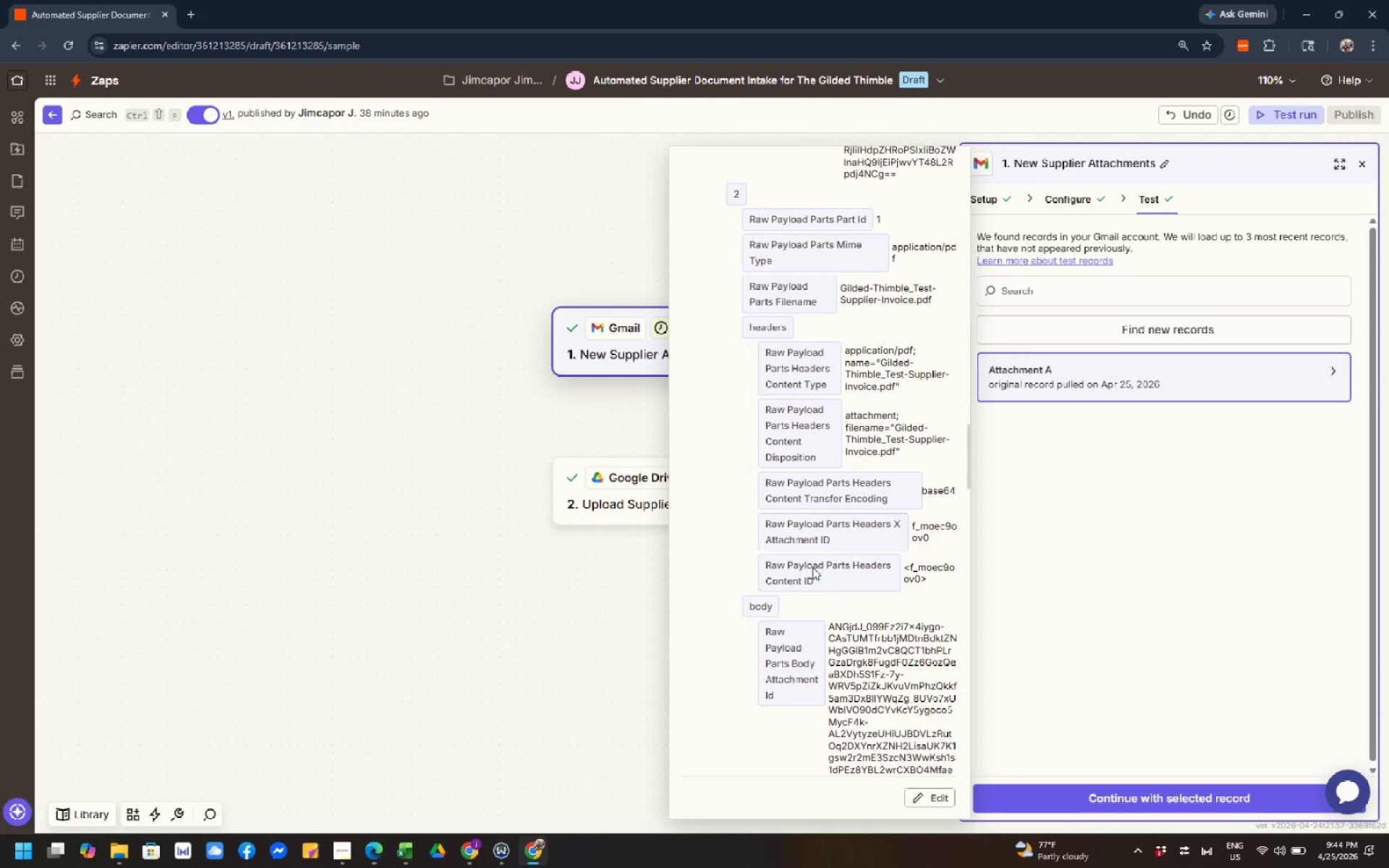 
left_click([780, 564])
 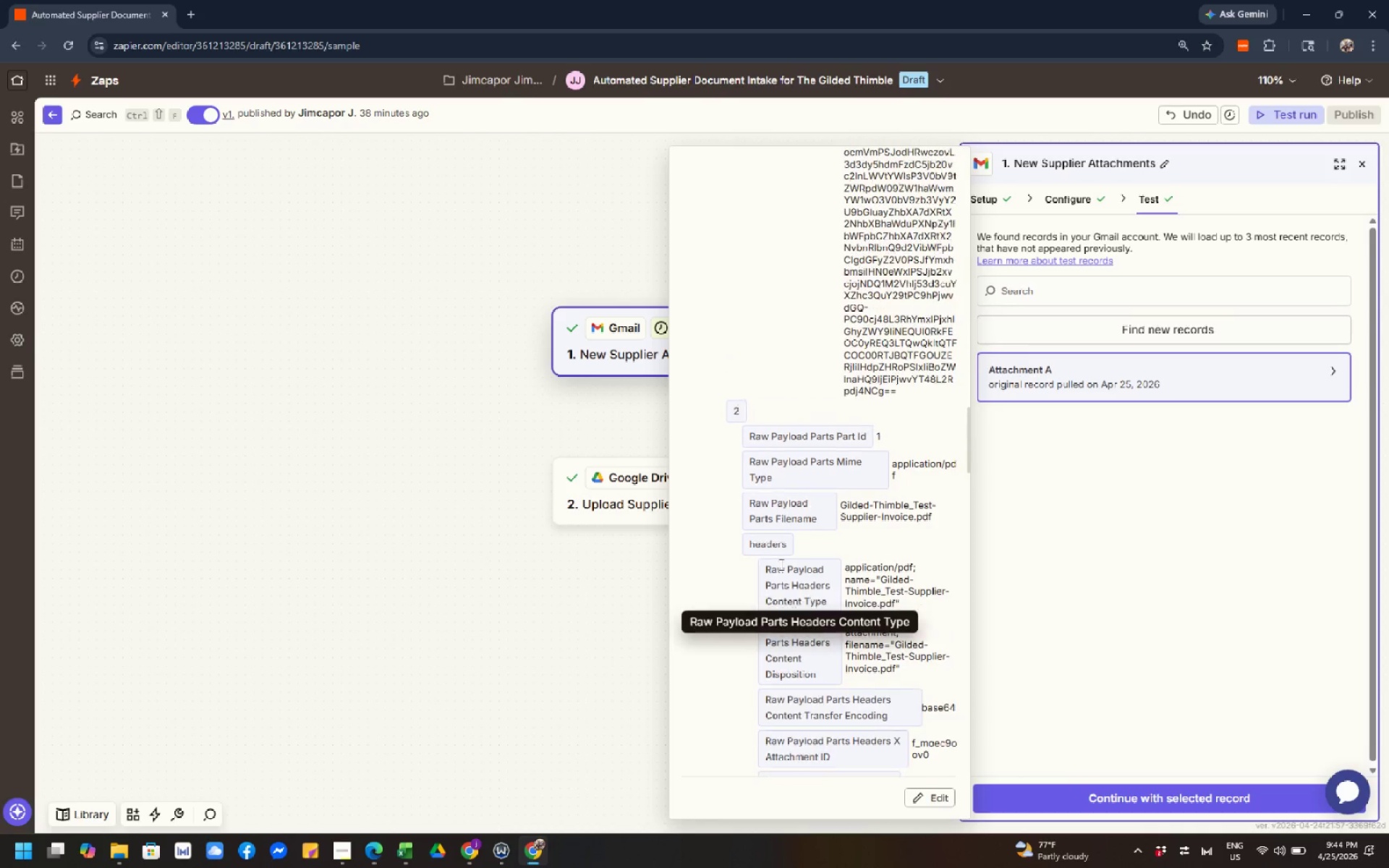 
scroll: coordinate [780, 564], scroll_direction: up, amount: 2.0
 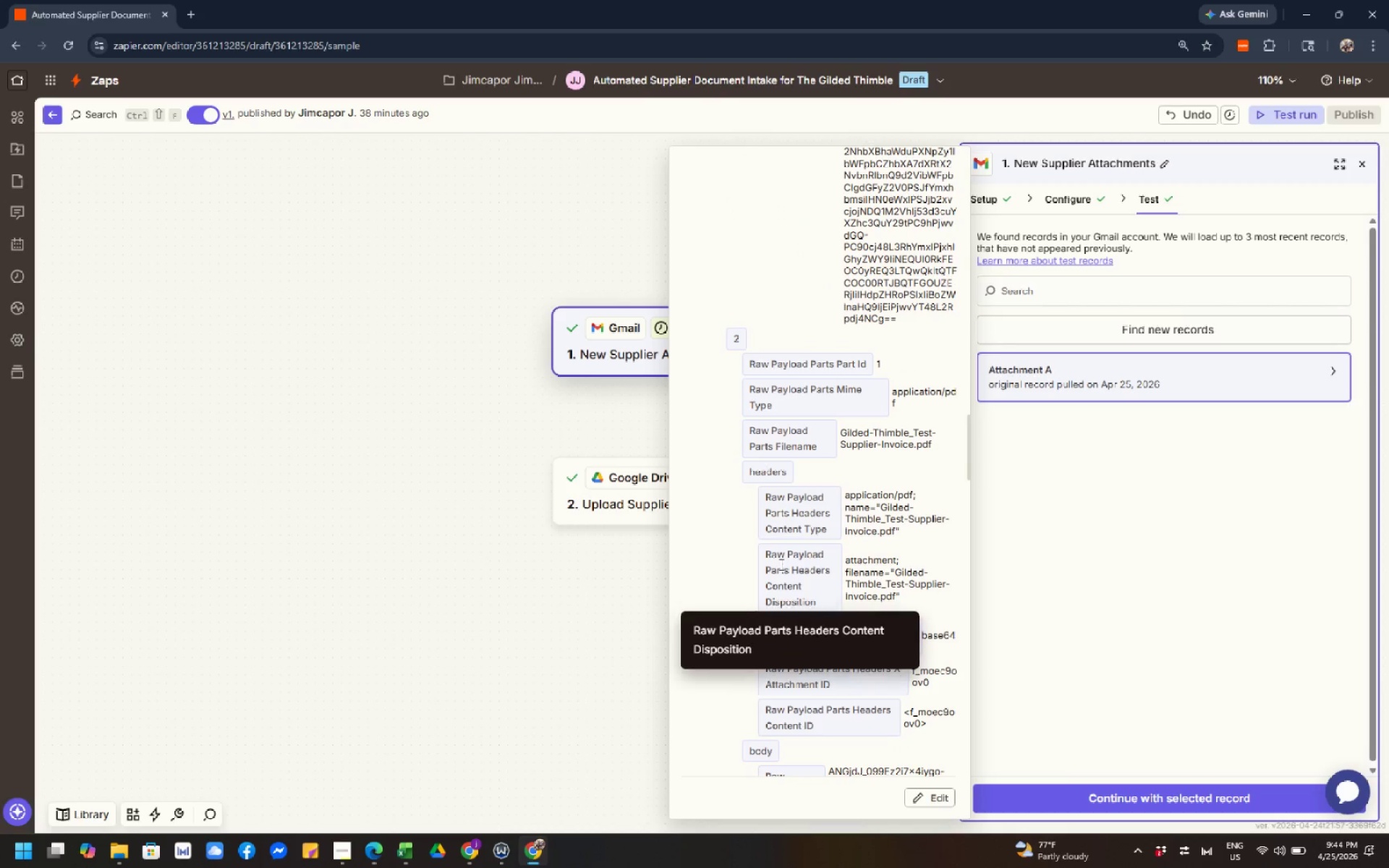 
left_click([780, 564])
 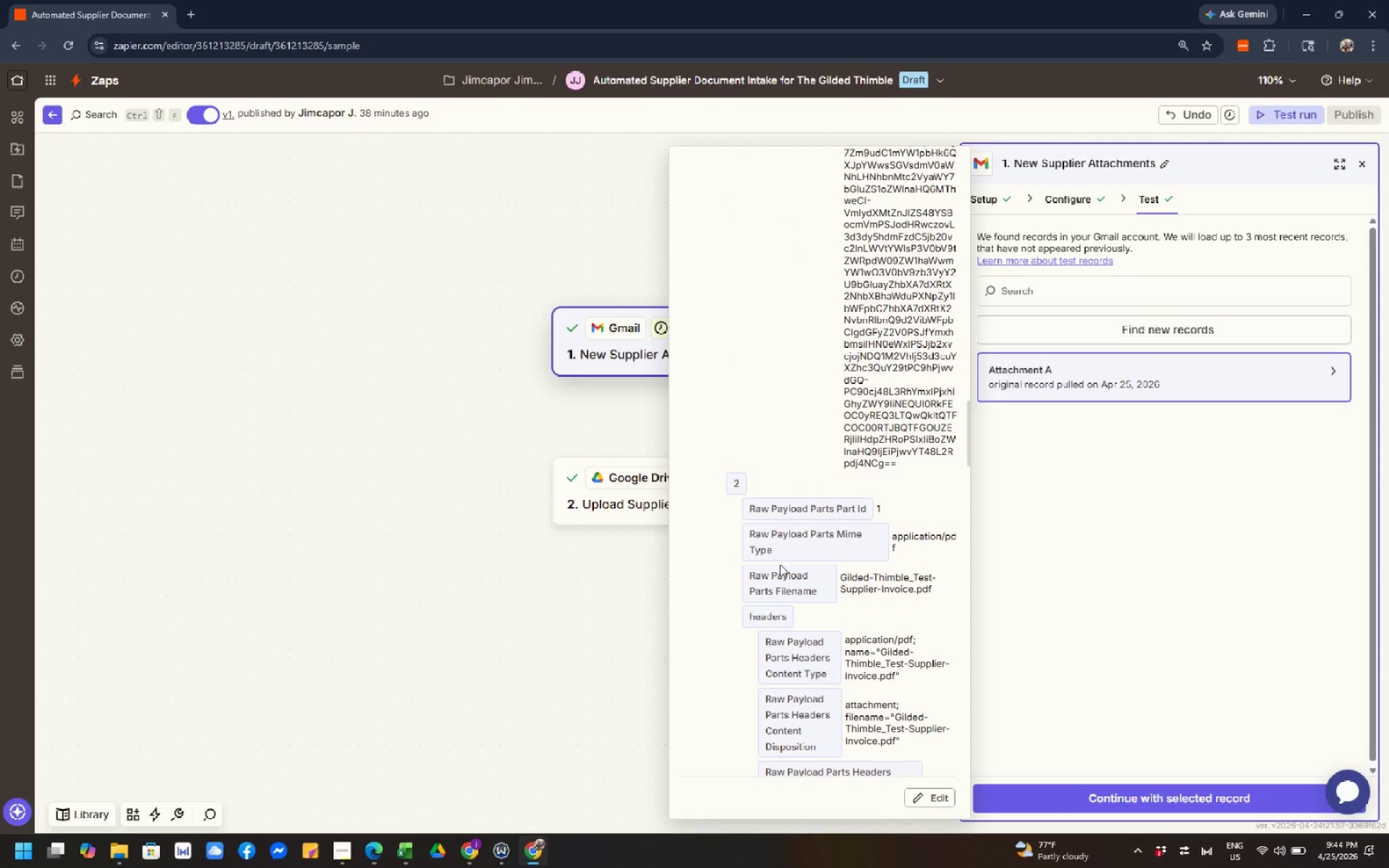 
left_click([780, 564])
 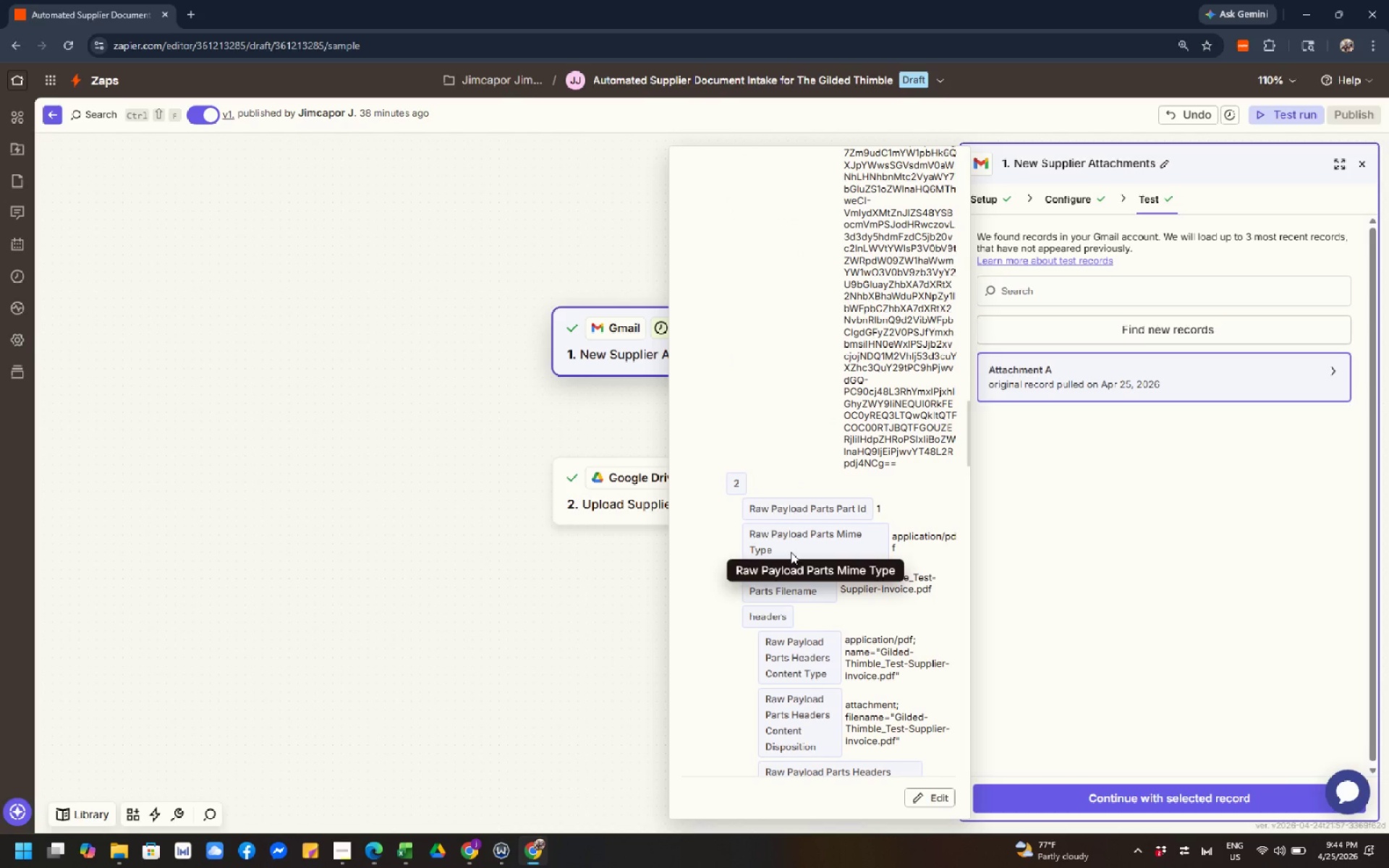 
left_click([791, 552])
 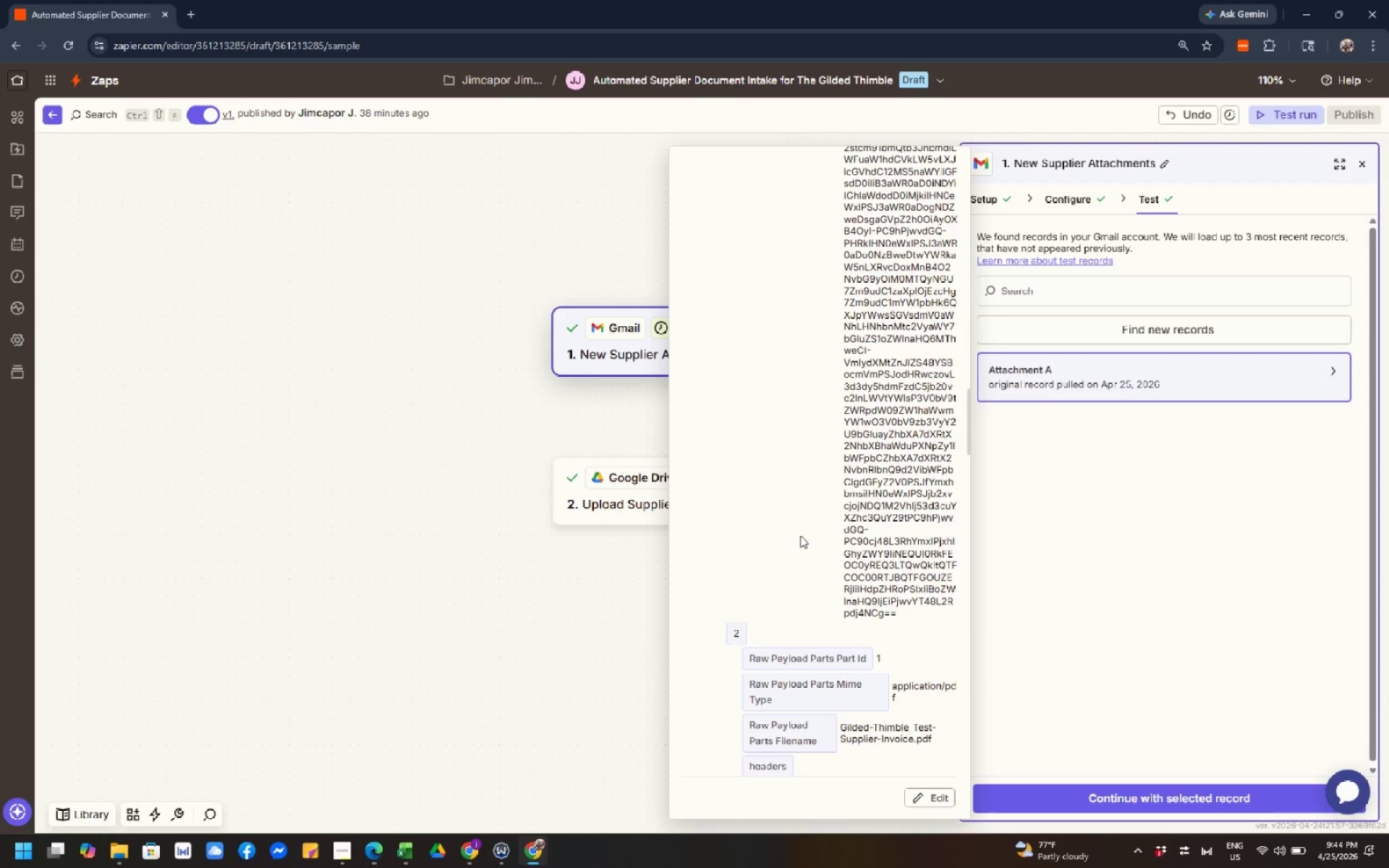 
scroll: coordinate [800, 535], scroll_direction: up, amount: 5.0
 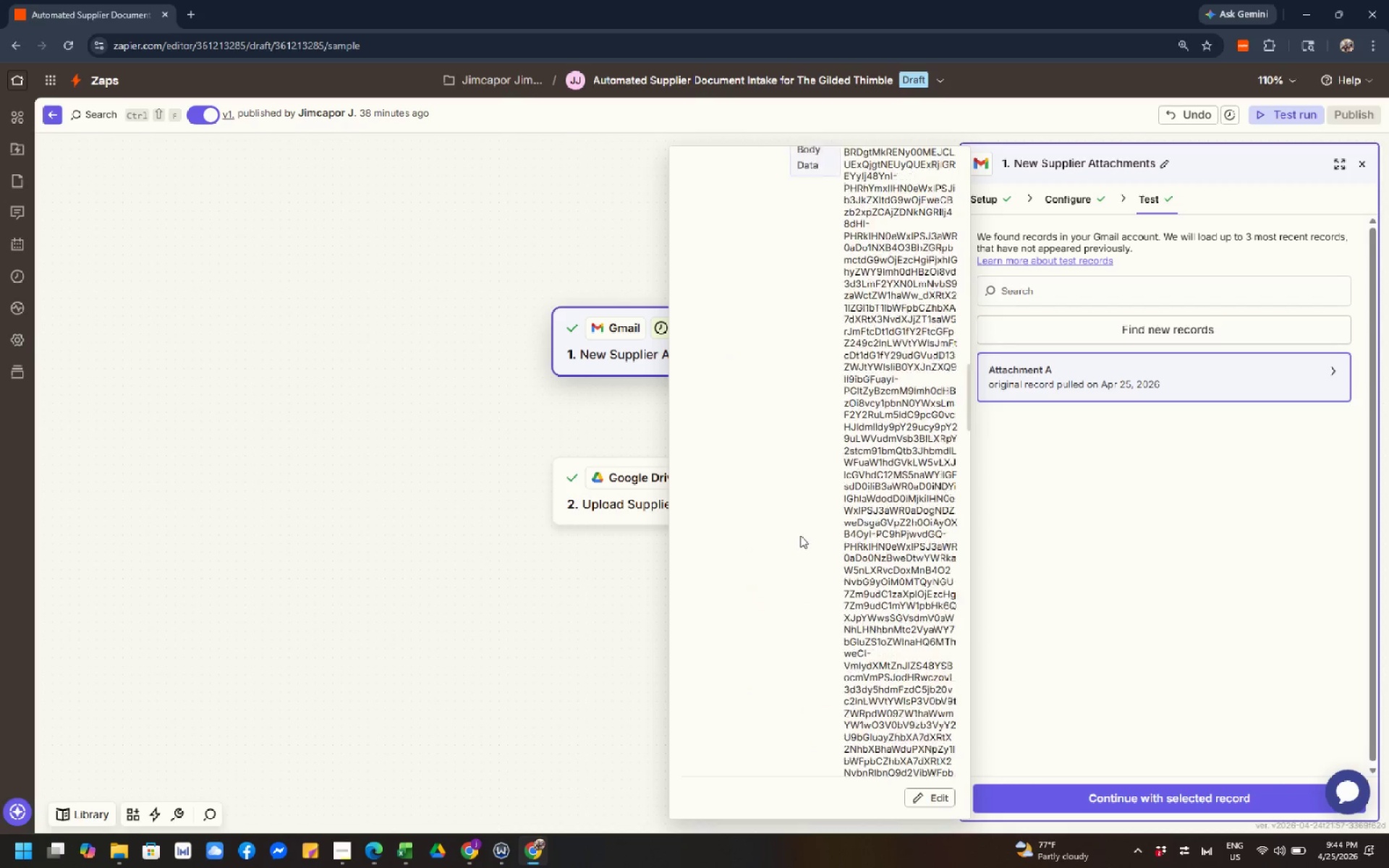 
left_click([800, 535])
 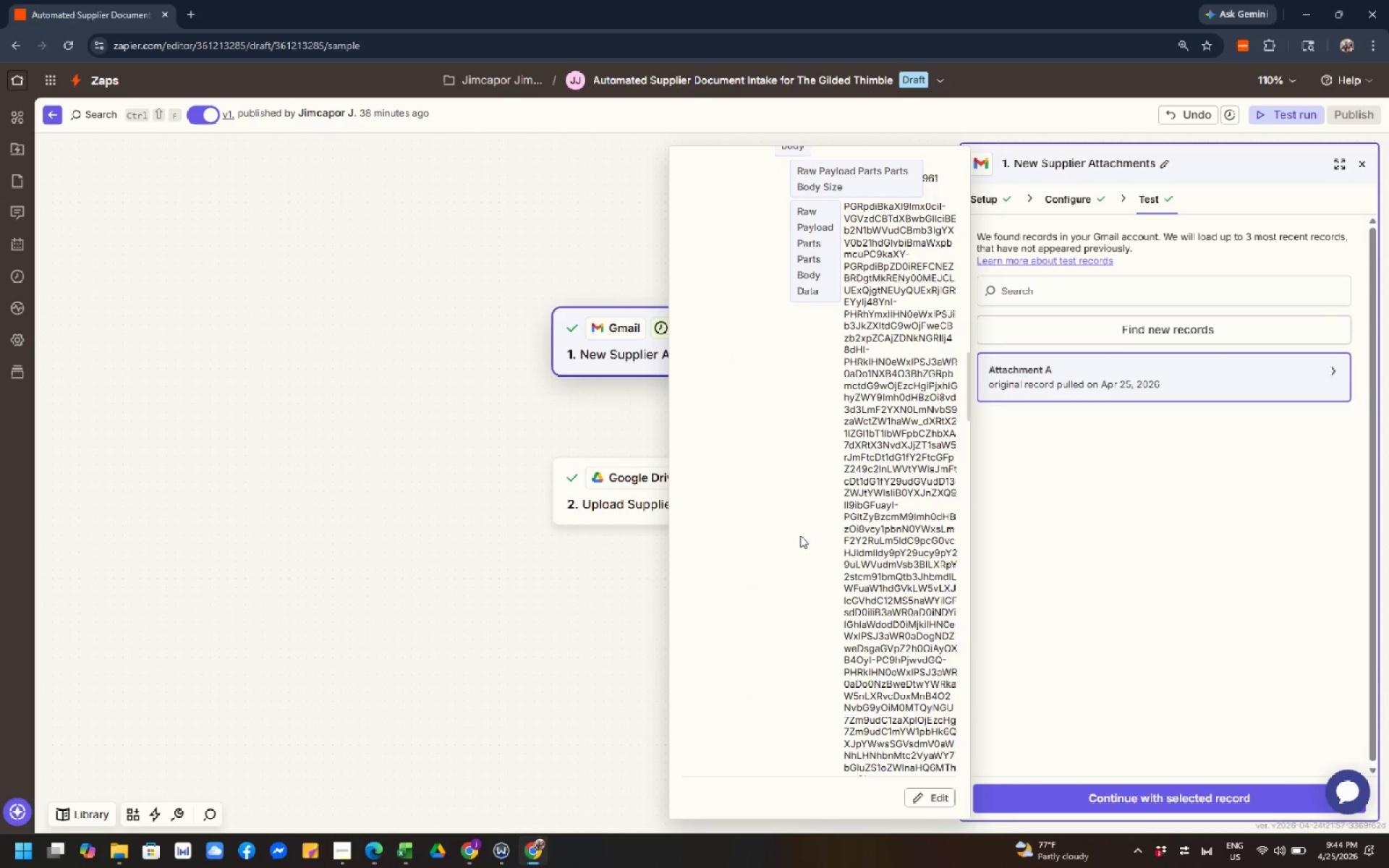 
left_click([800, 535])
 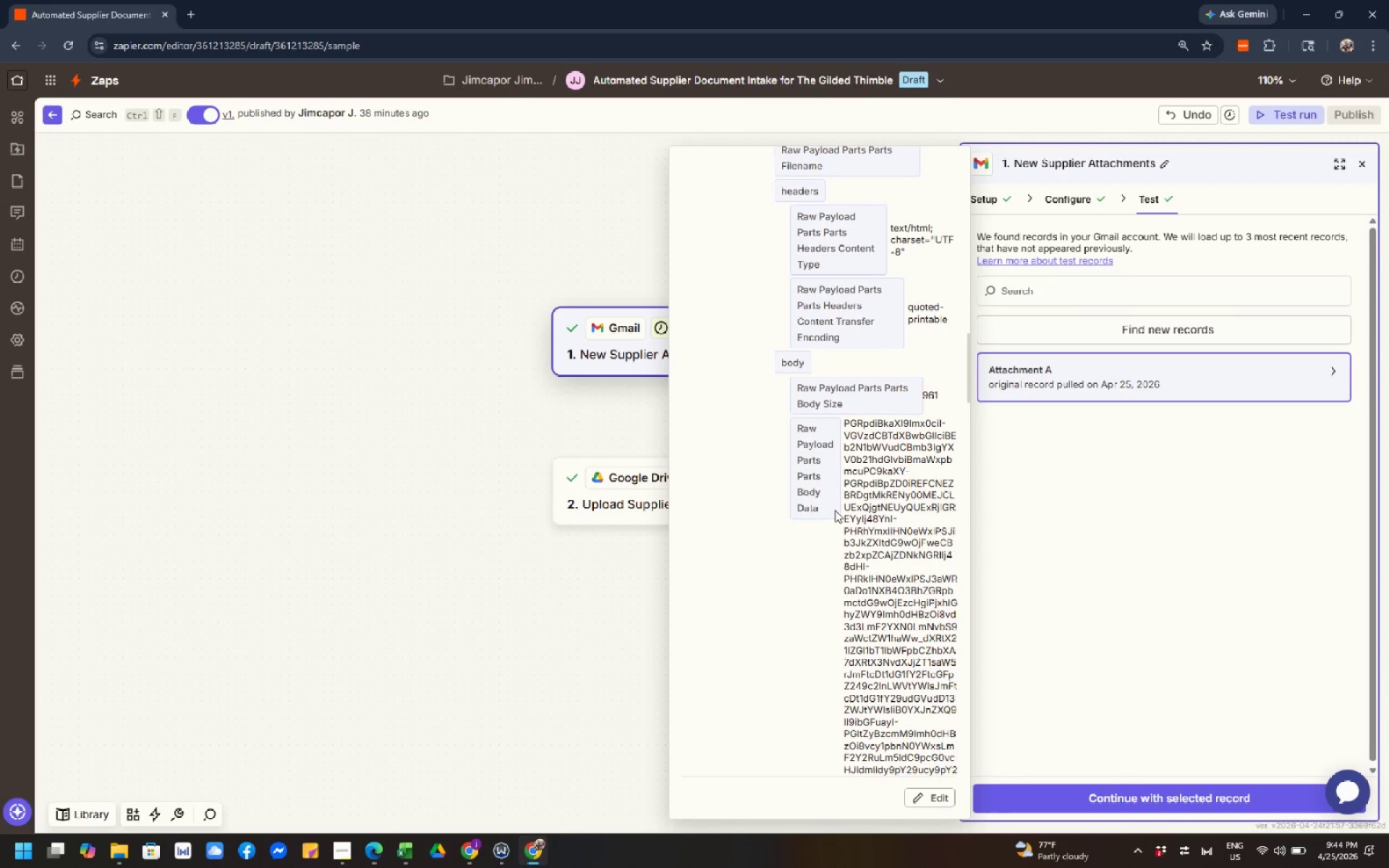 
scroll: coordinate [800, 535], scroll_direction: up, amount: 3.0
 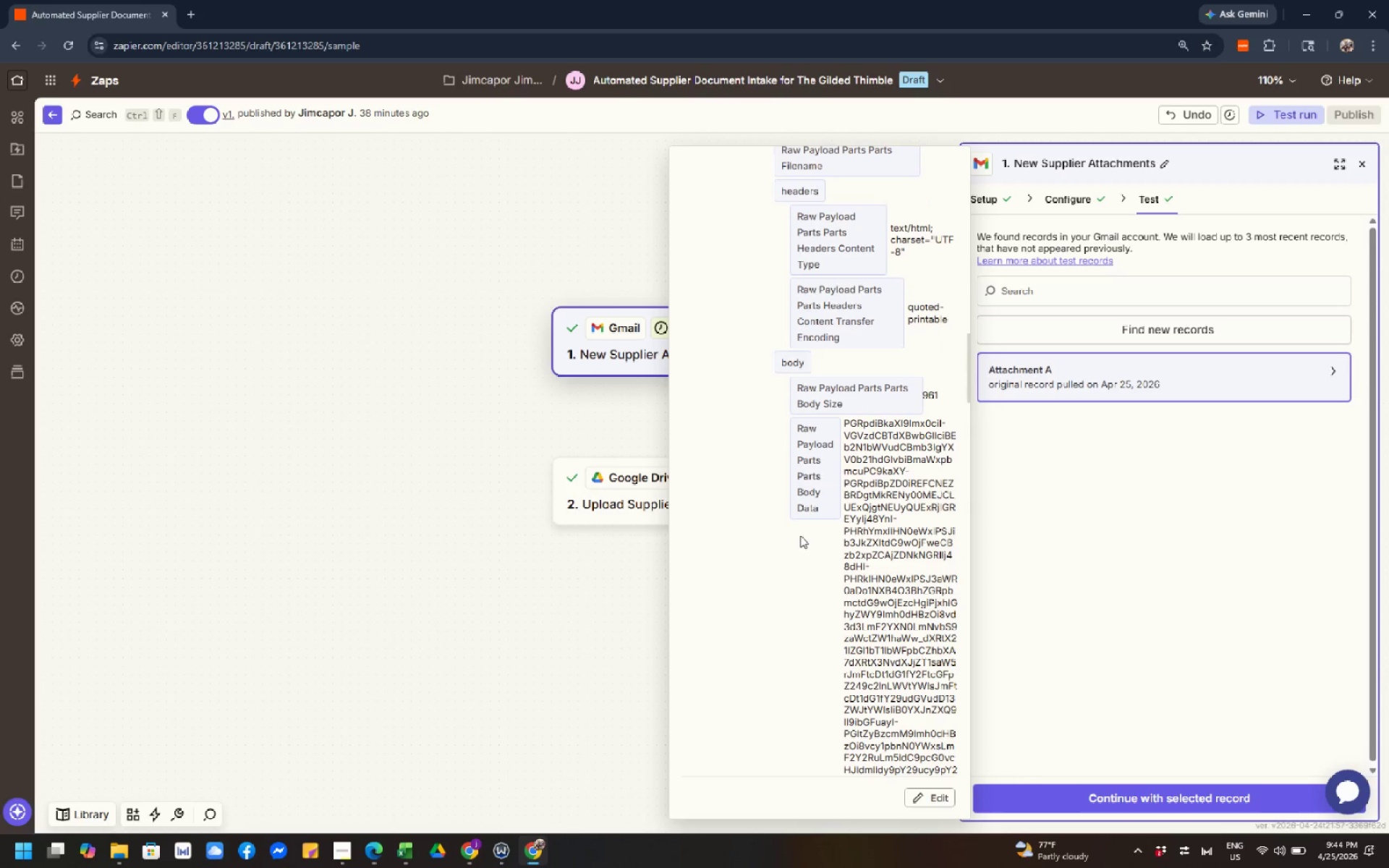 
left_click([835, 510])
 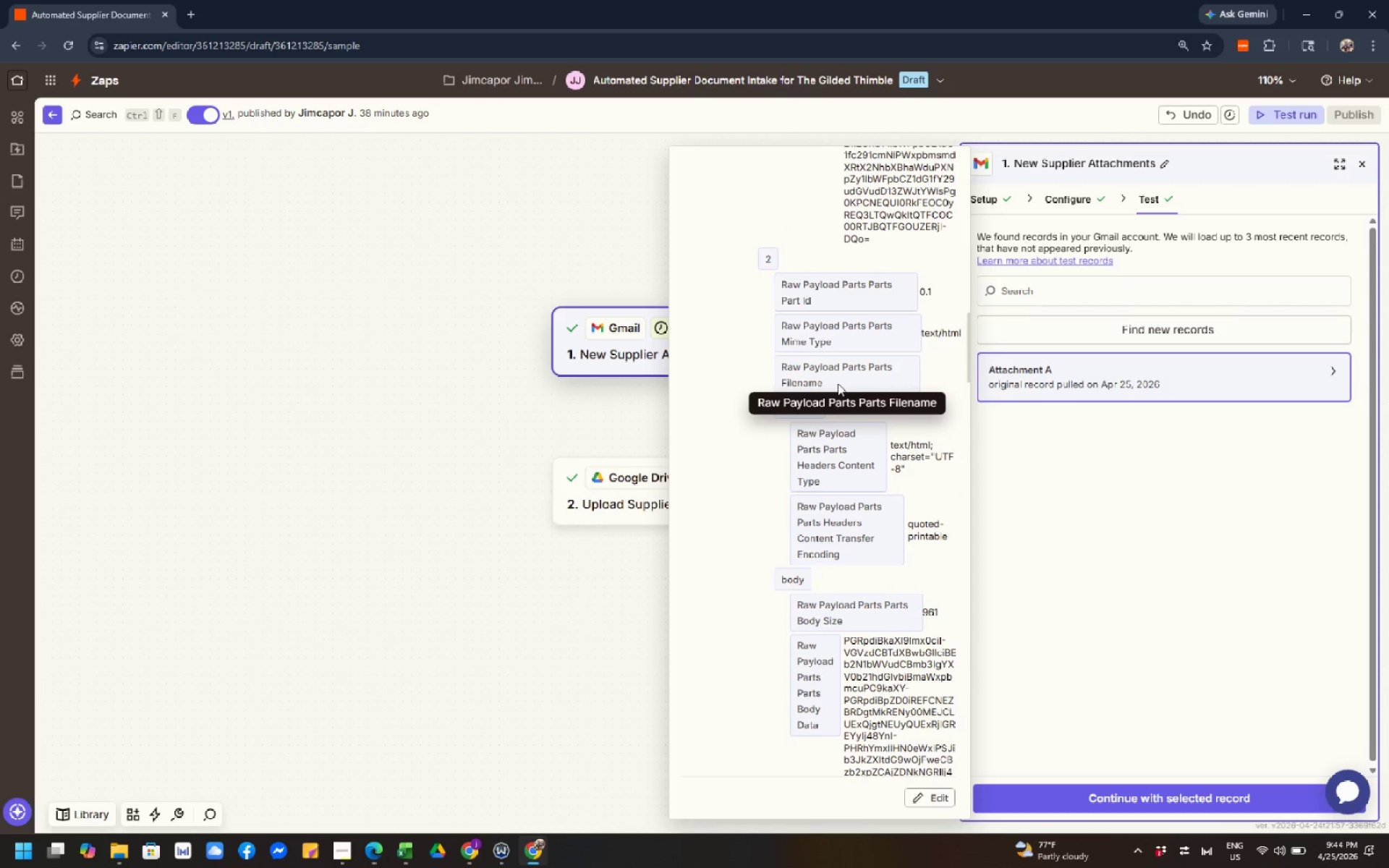 
scroll: coordinate [835, 510], scroll_direction: up, amount: 3.0
 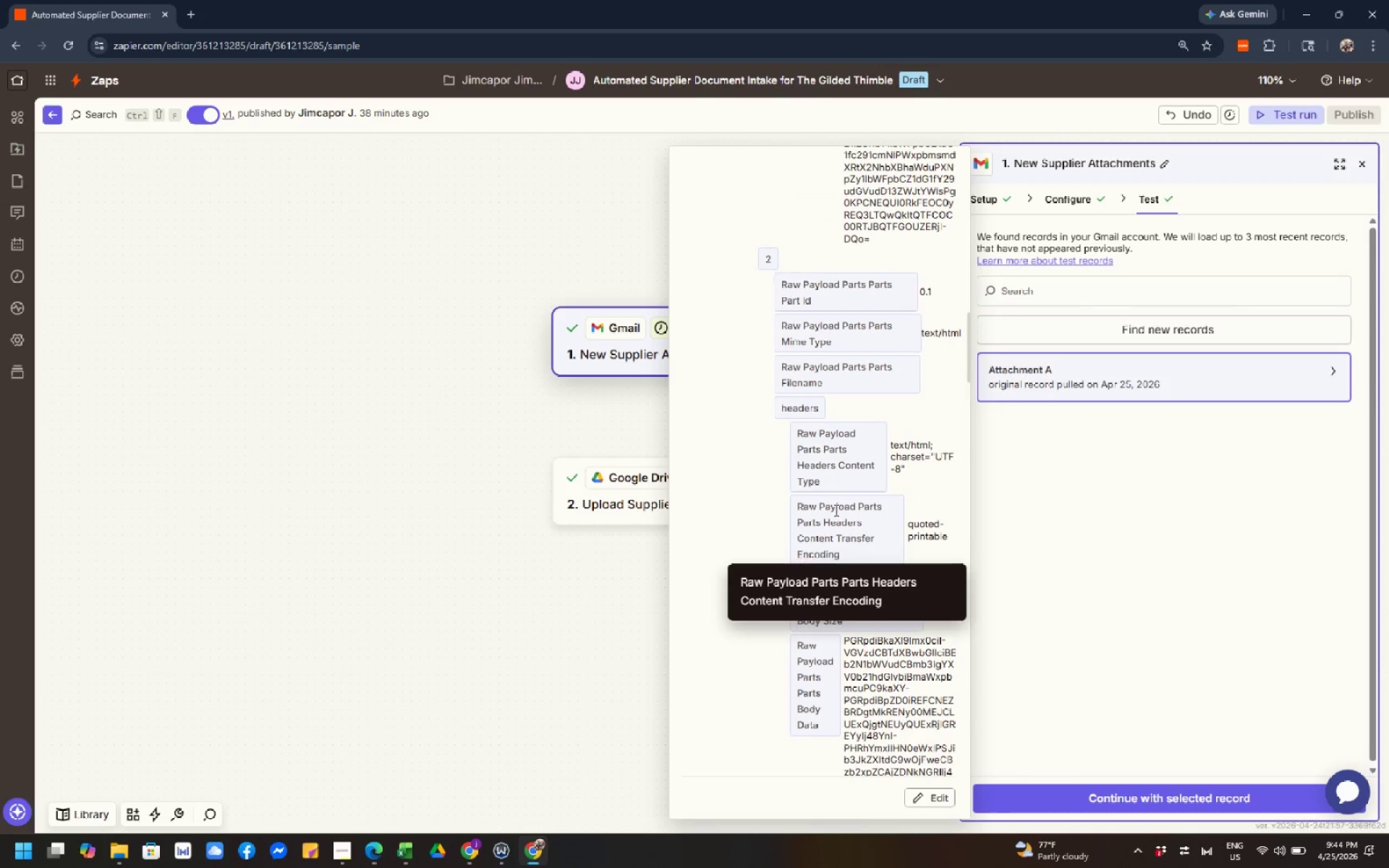 
left_click([838, 383])
 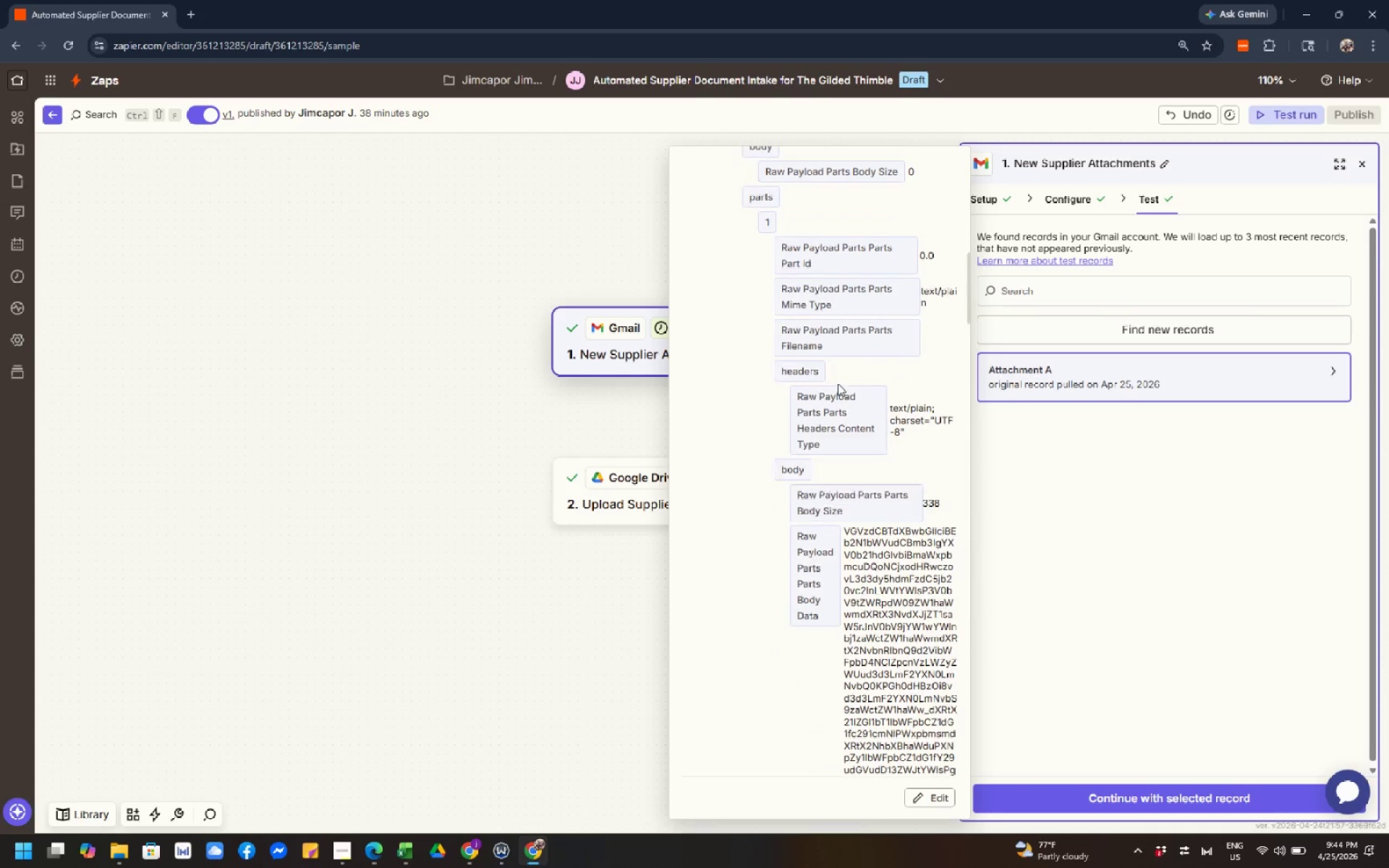 
scroll: coordinate [838, 383], scroll_direction: up, amount: 4.0
 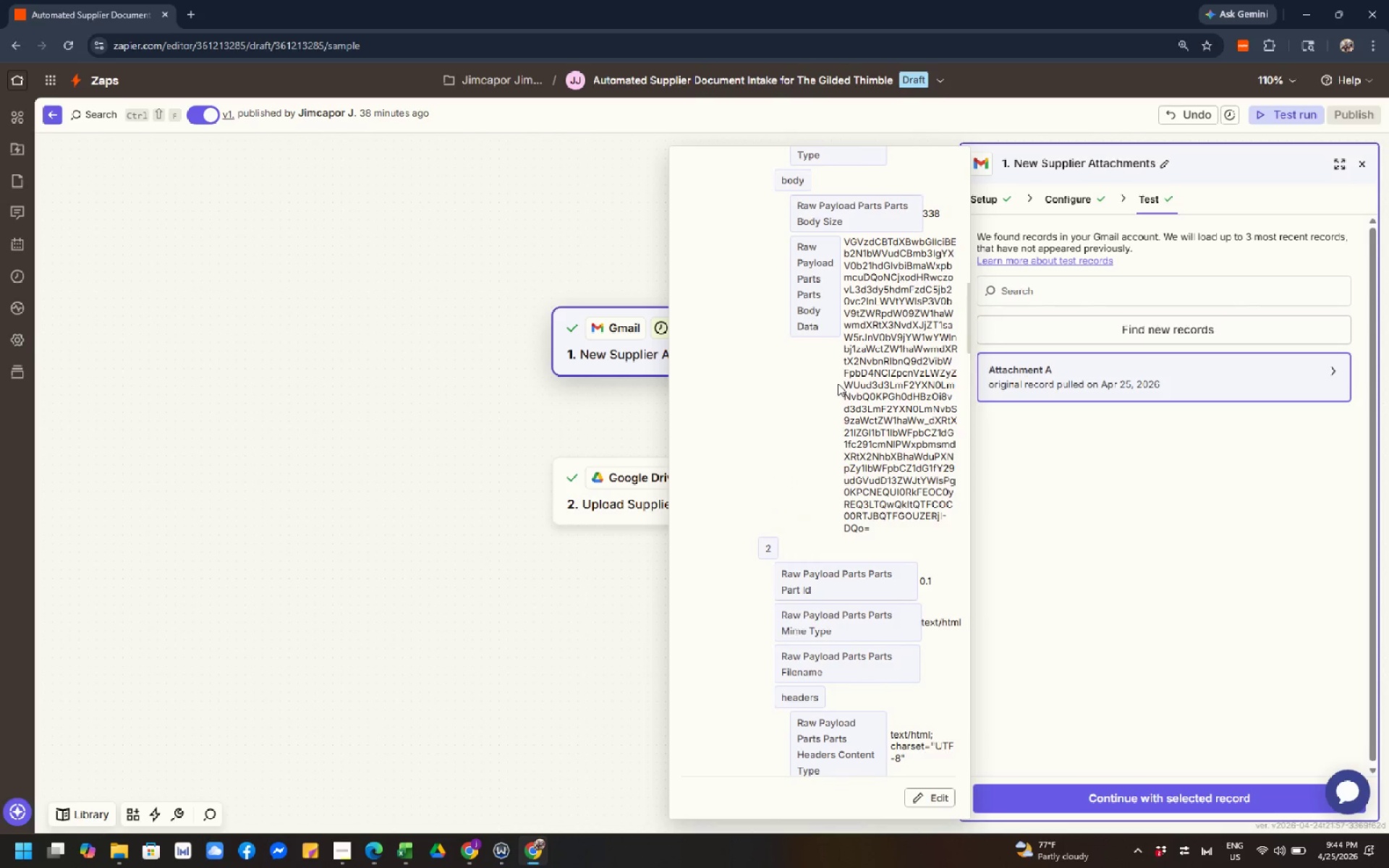 
left_click([838, 383])
 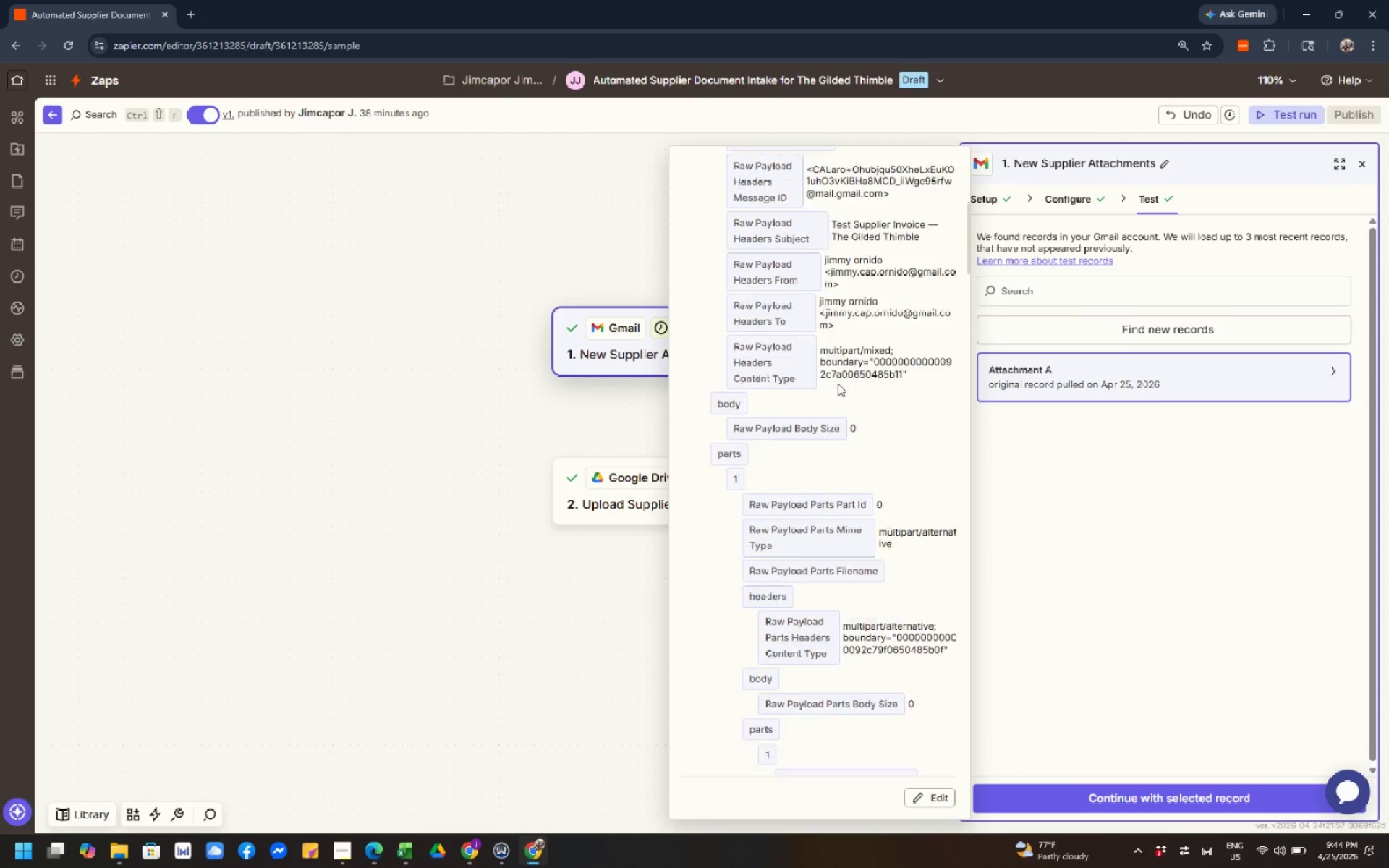 
left_click([838, 383])
 